 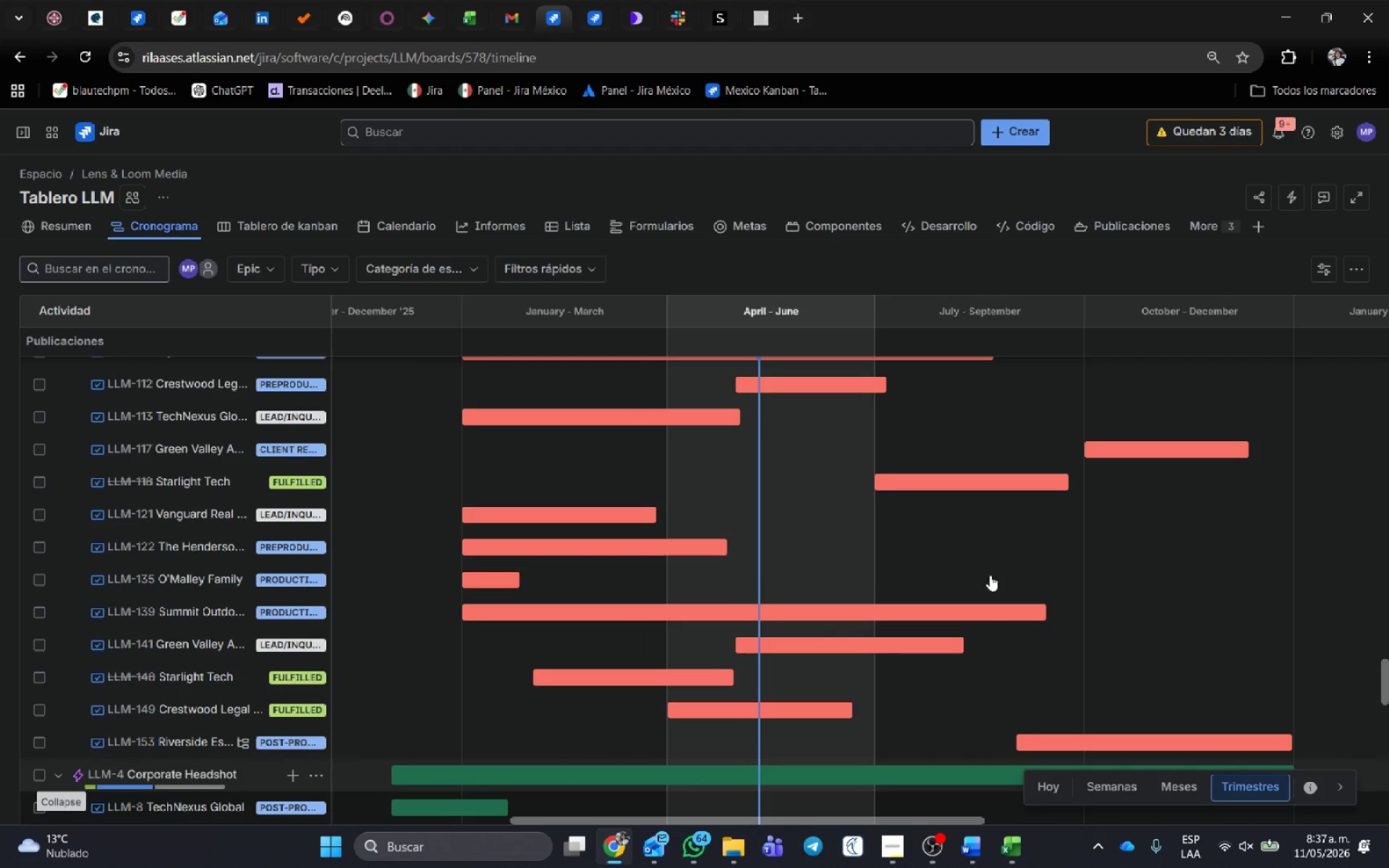 
scroll: coordinate [1043, 565], scroll_direction: down, amount: 19.0
 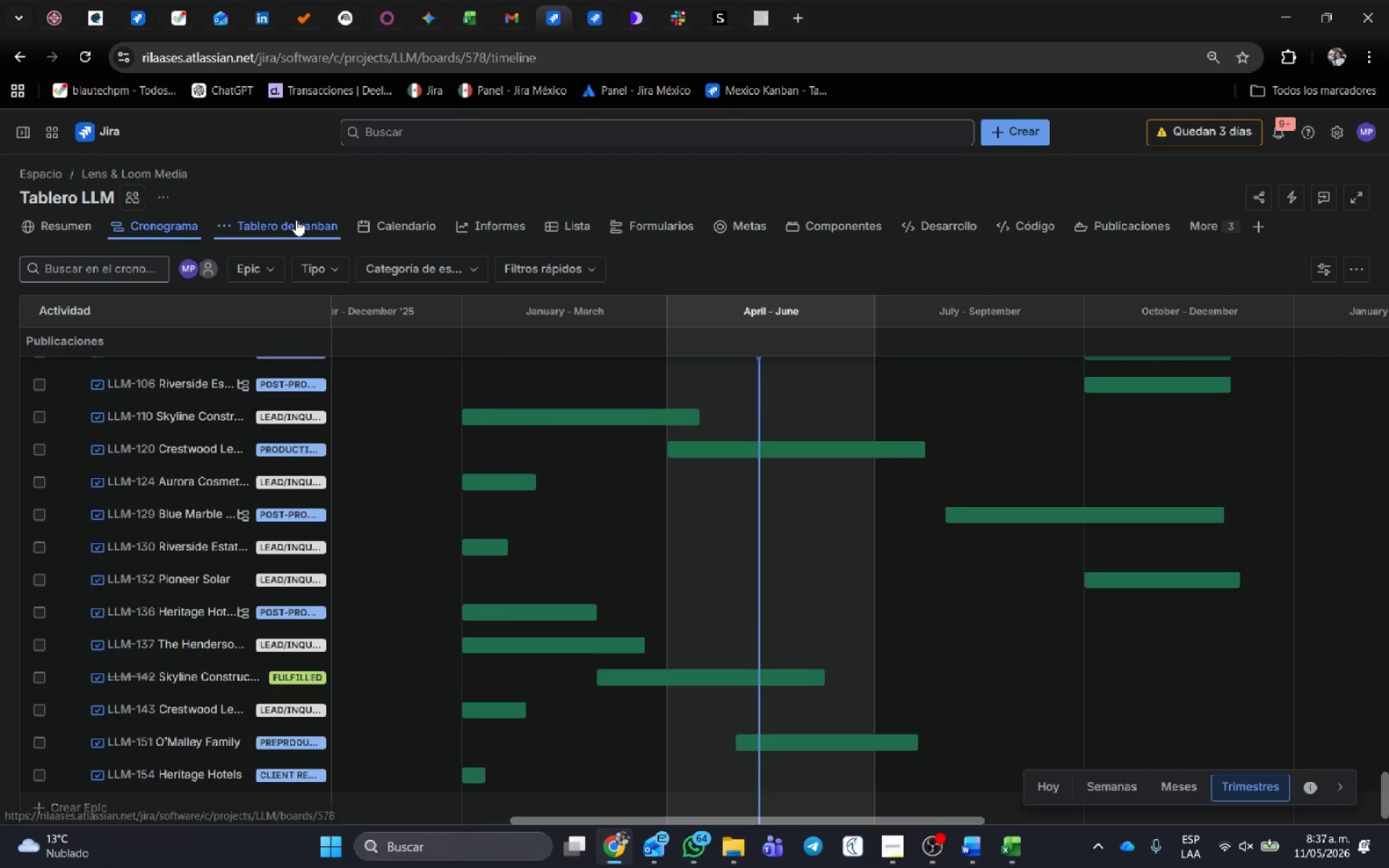 
left_click([296, 220])
 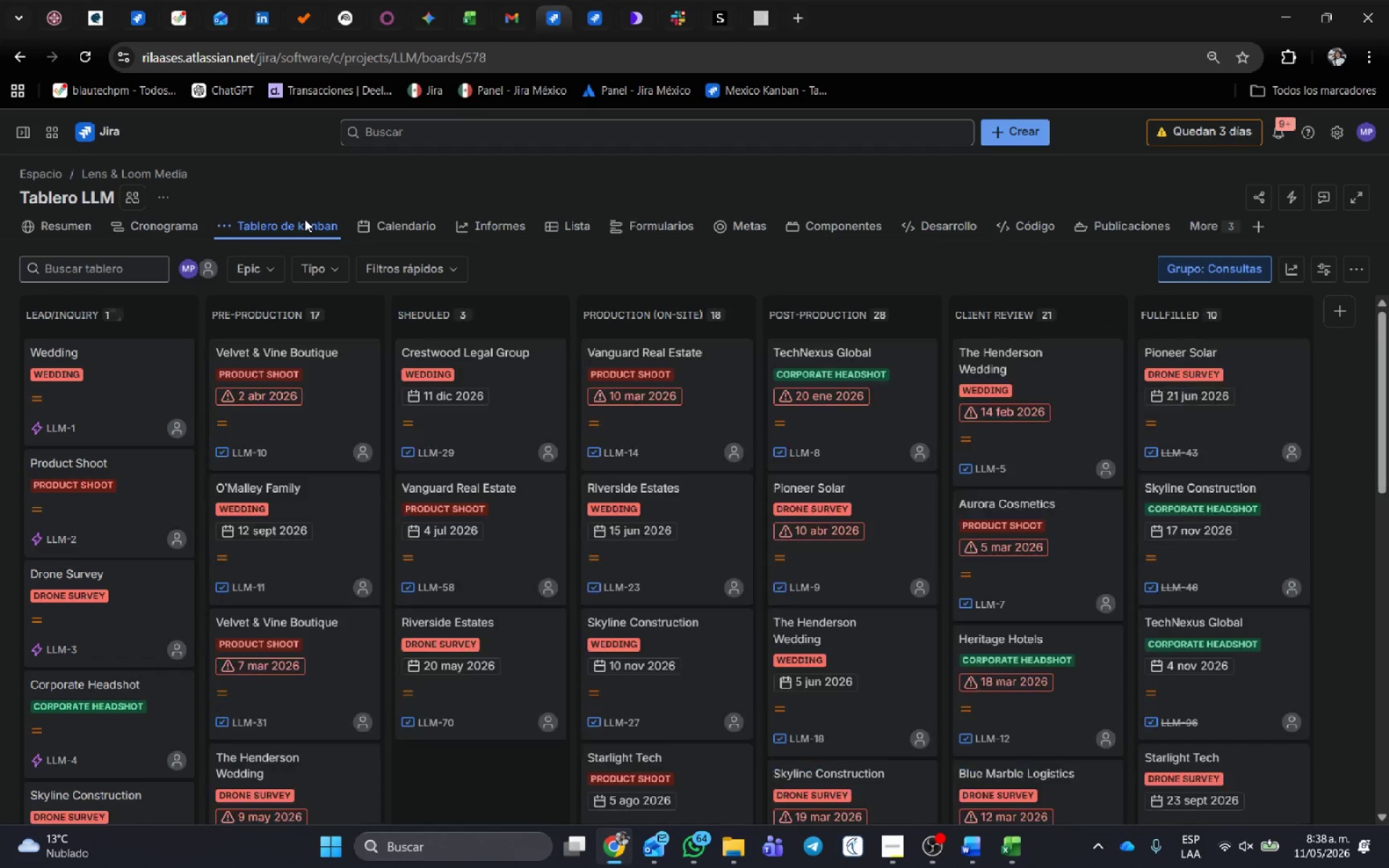 
scroll: coordinate [1010, 474], scroll_direction: down, amount: 8.0
 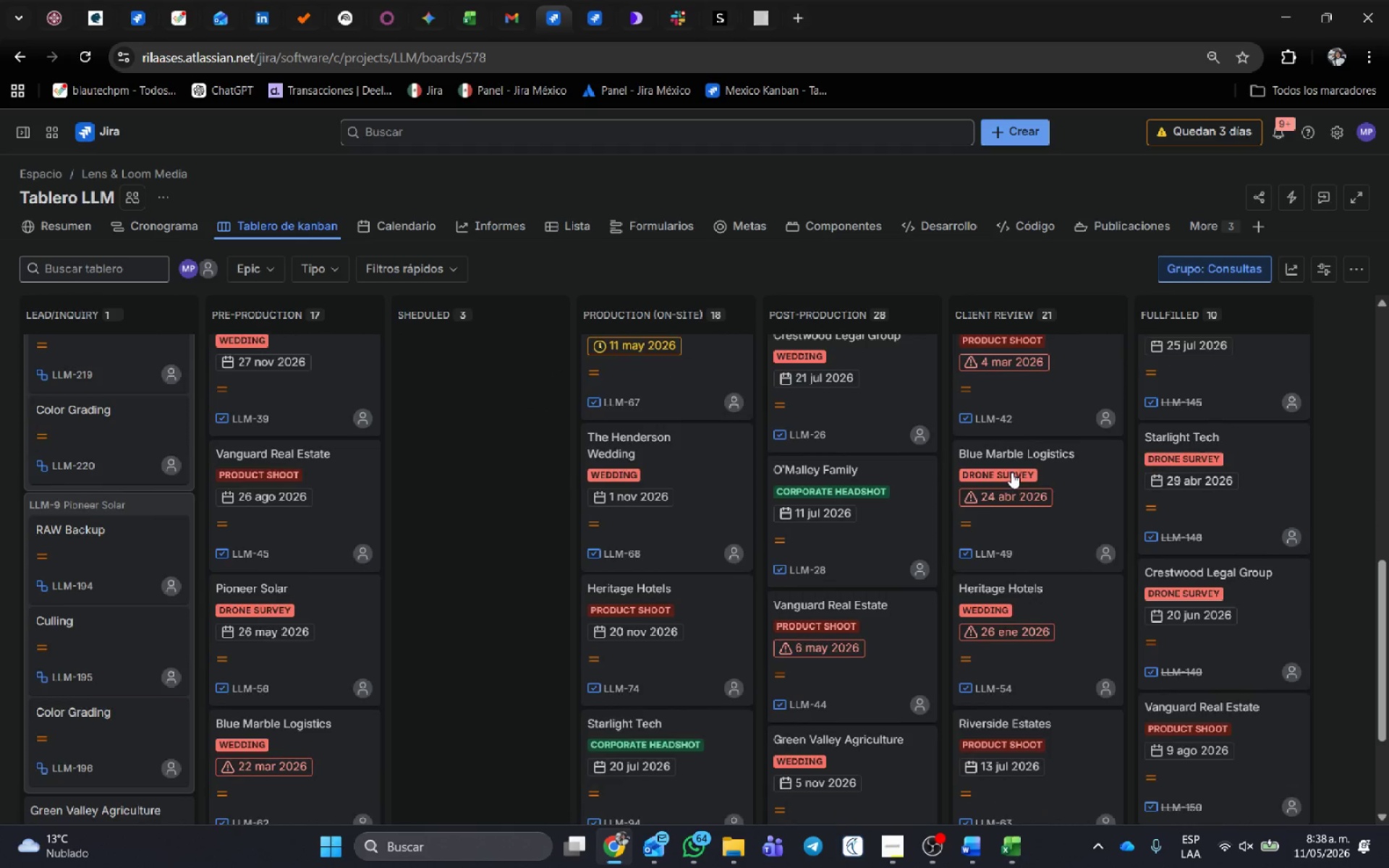 
scroll: coordinate [1016, 461], scroll_direction: up, amount: 12.0
 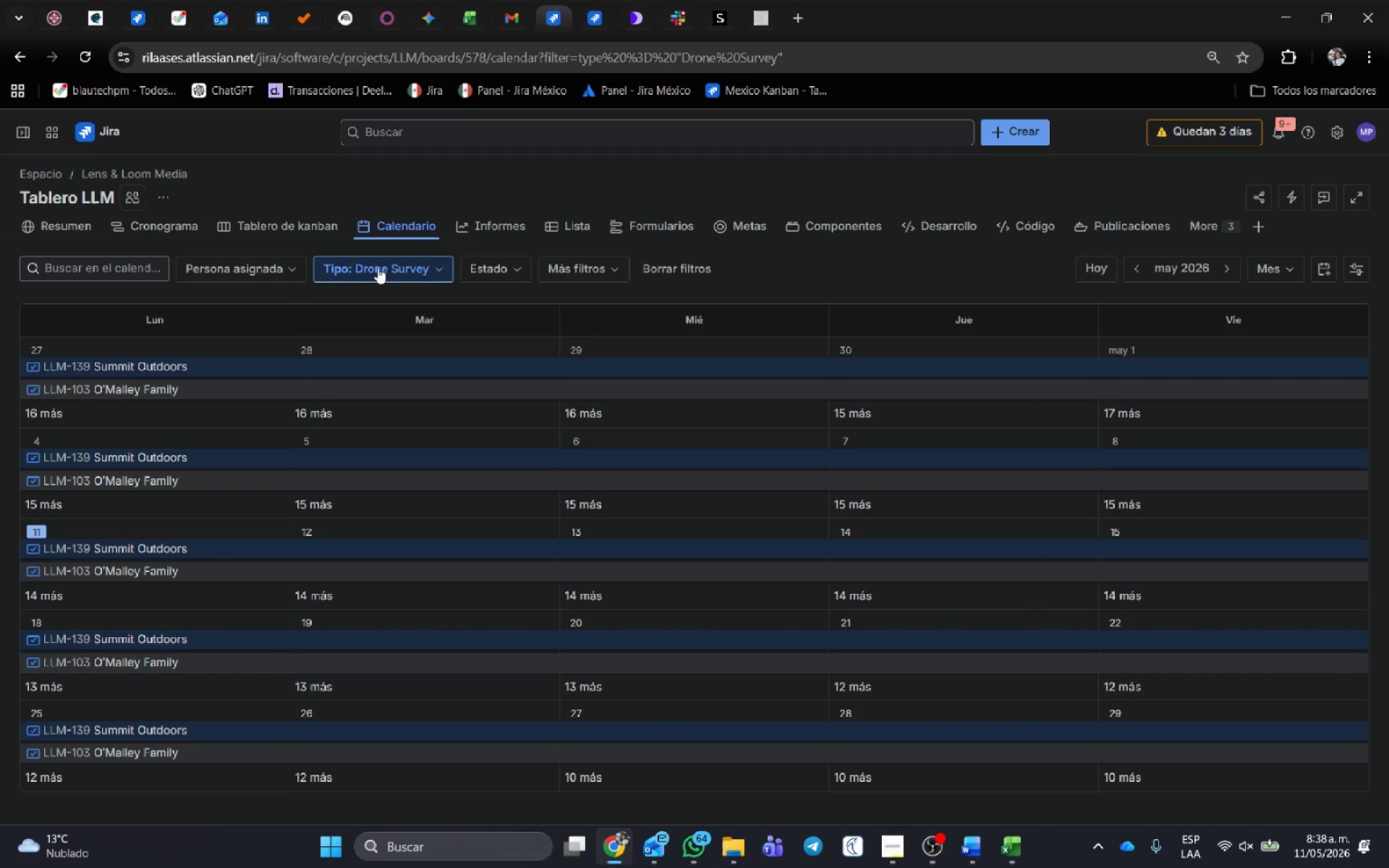 
wait(5.21)
 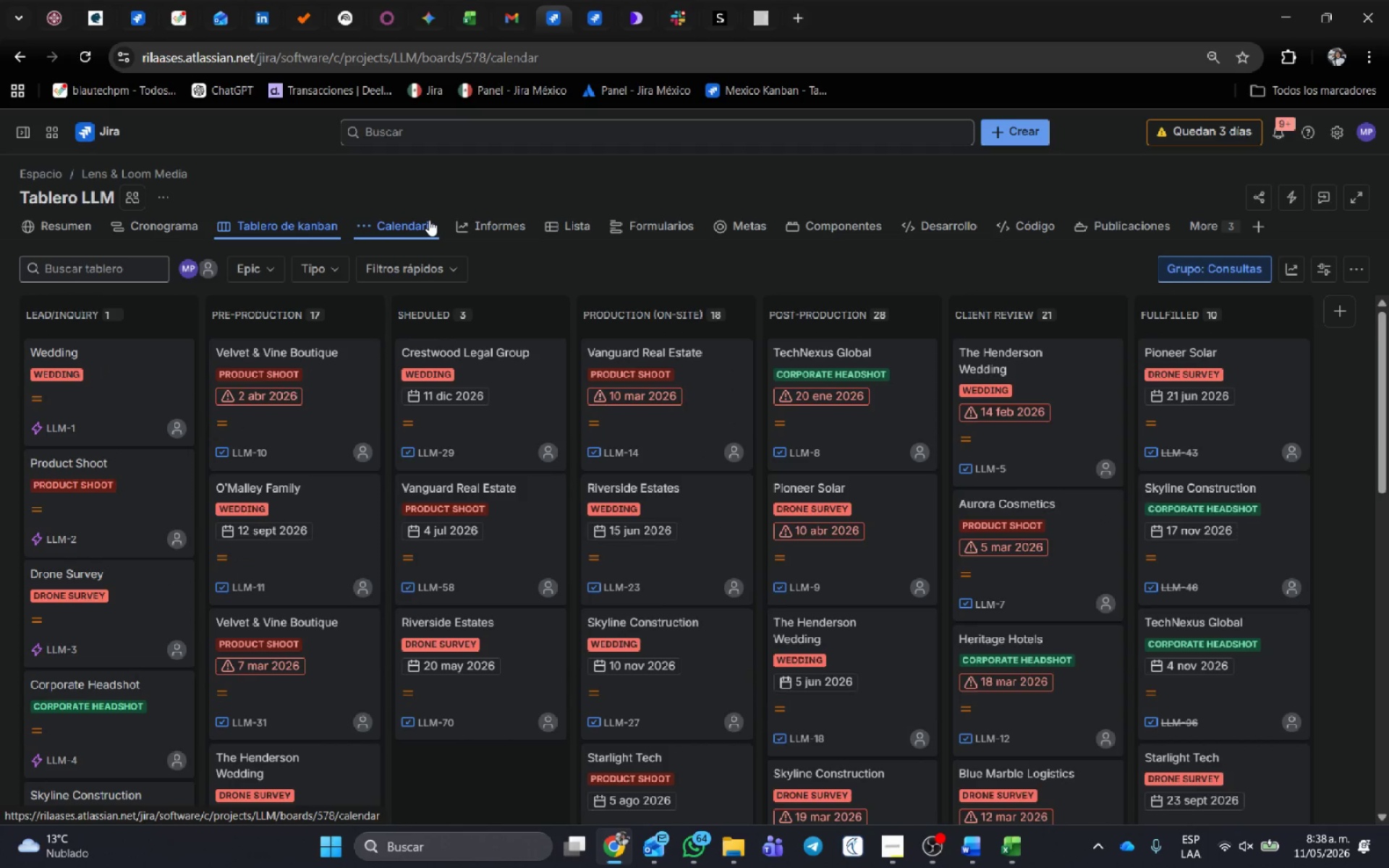 
left_click([39, 412])
 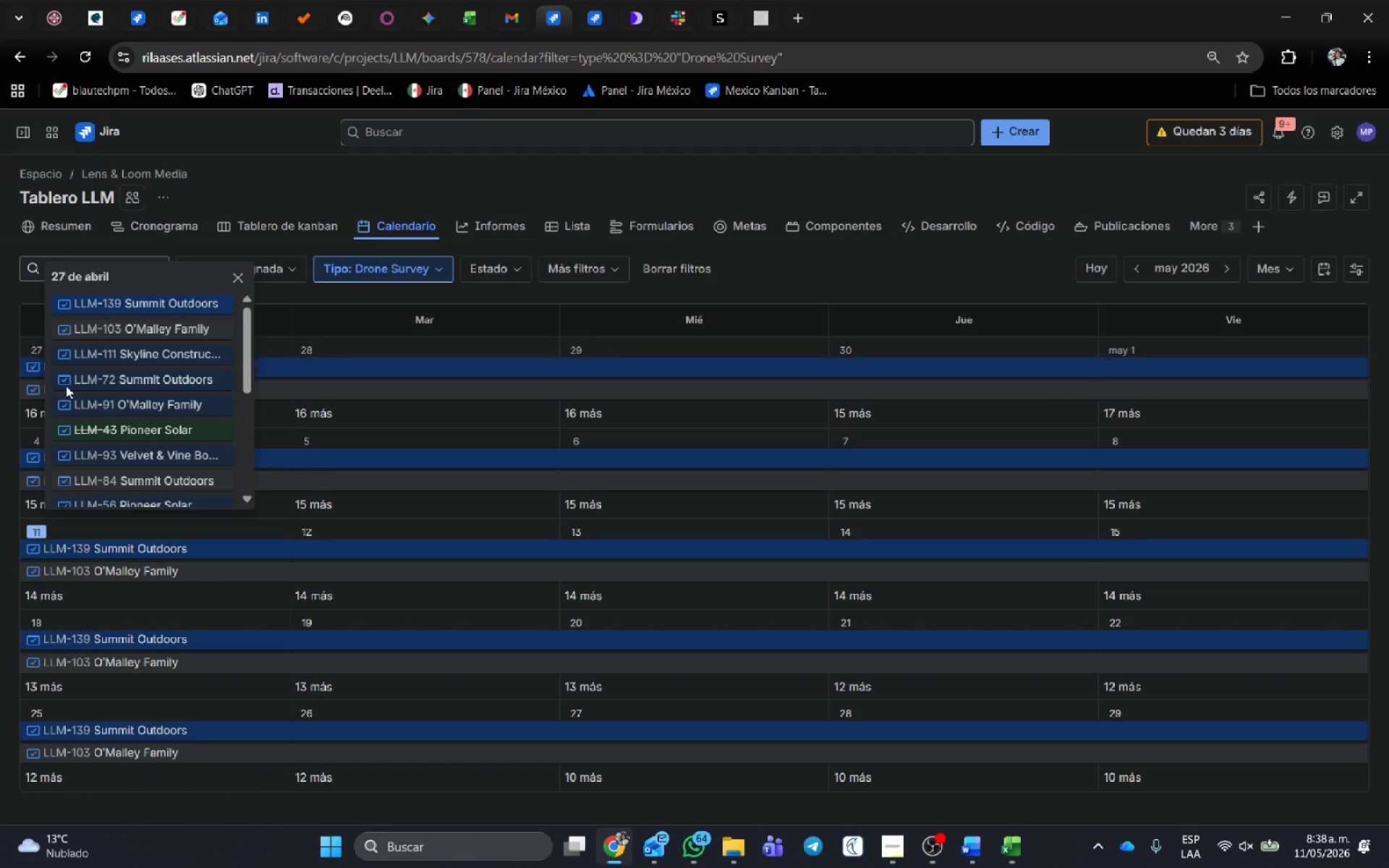 
scroll: coordinate [188, 373], scroll_direction: down, amount: 2.0
 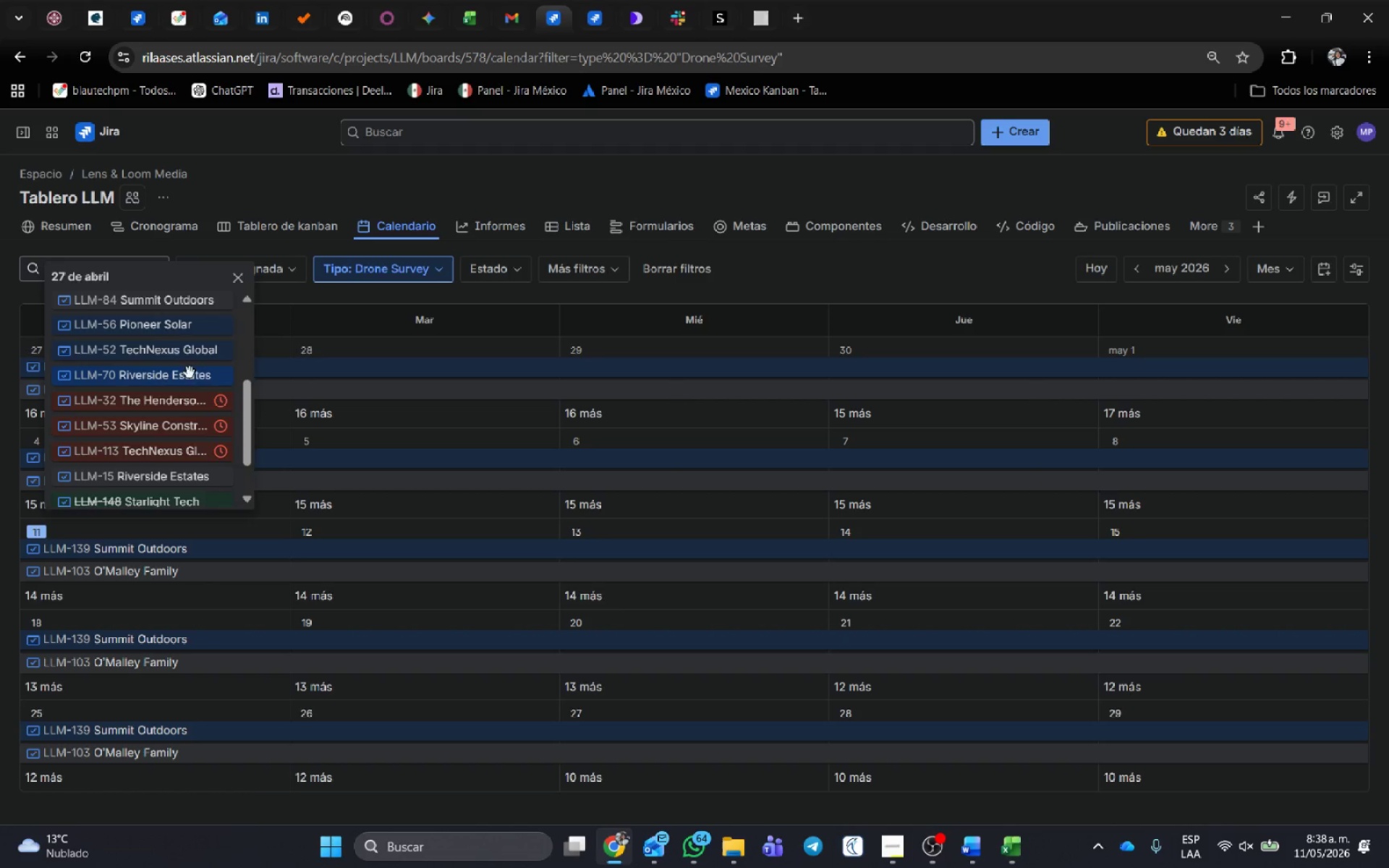 
scroll: coordinate [190, 389], scroll_direction: up, amount: 1.0
 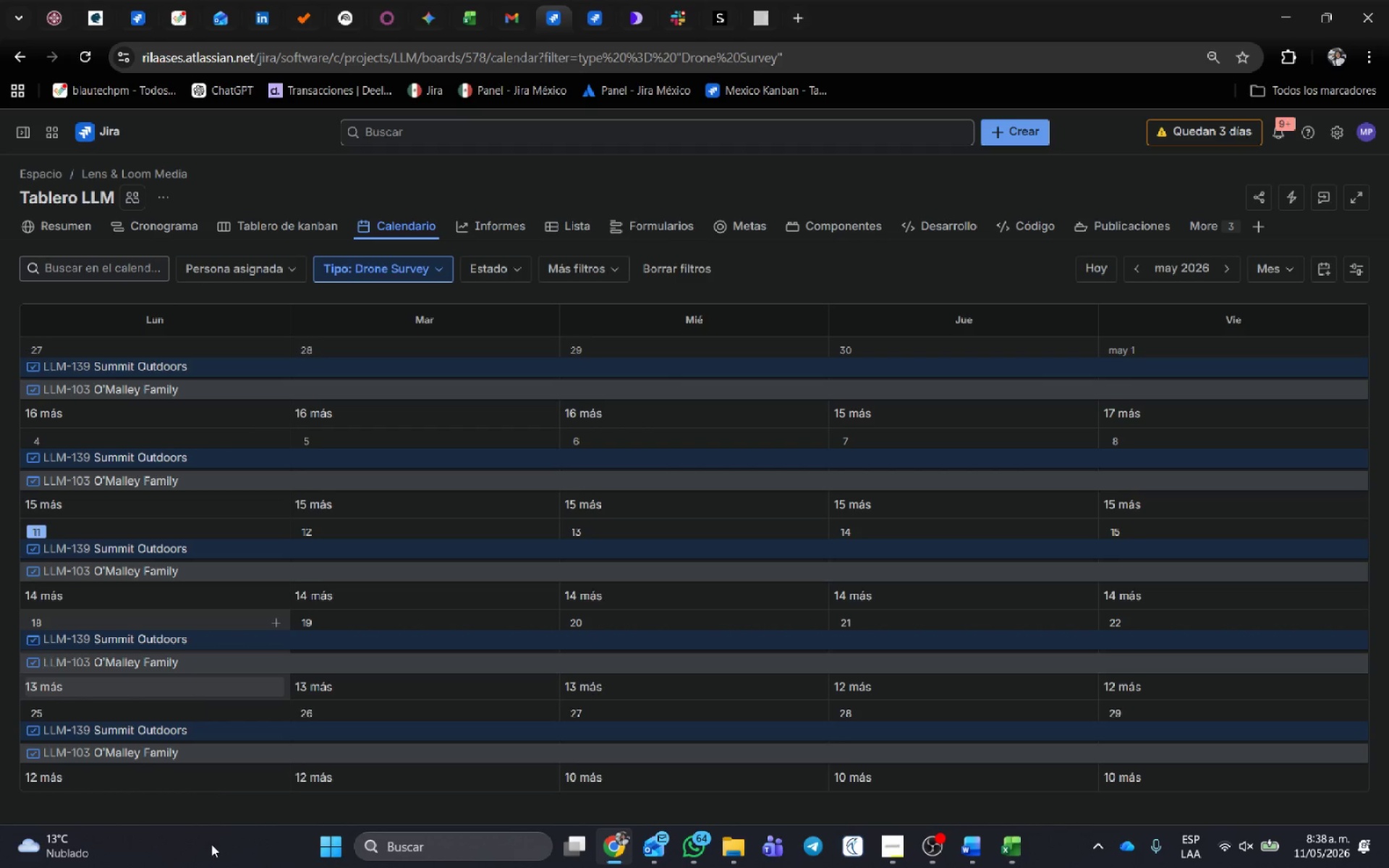 
left_click([445, 277])
 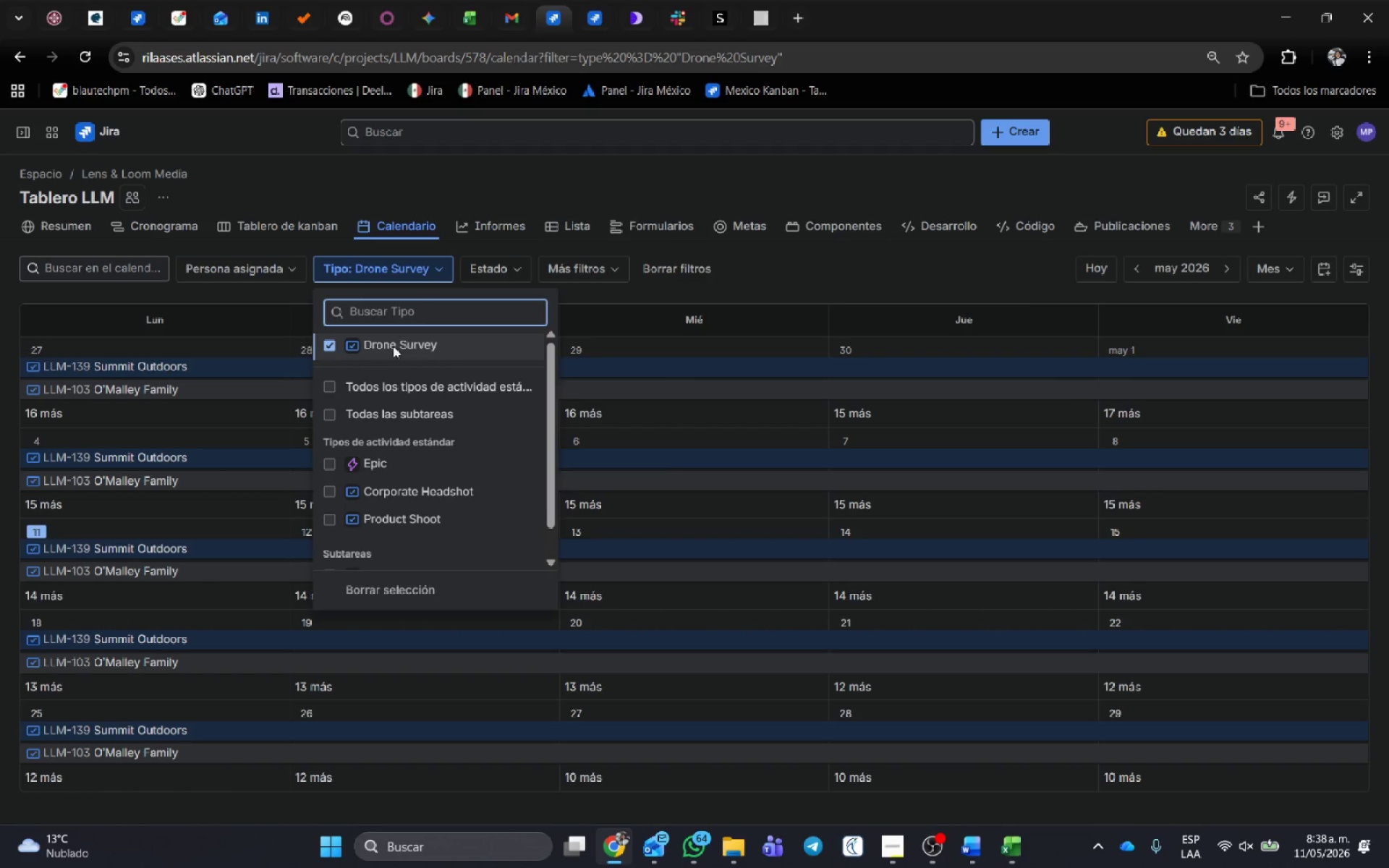 
left_click([841, 281])
 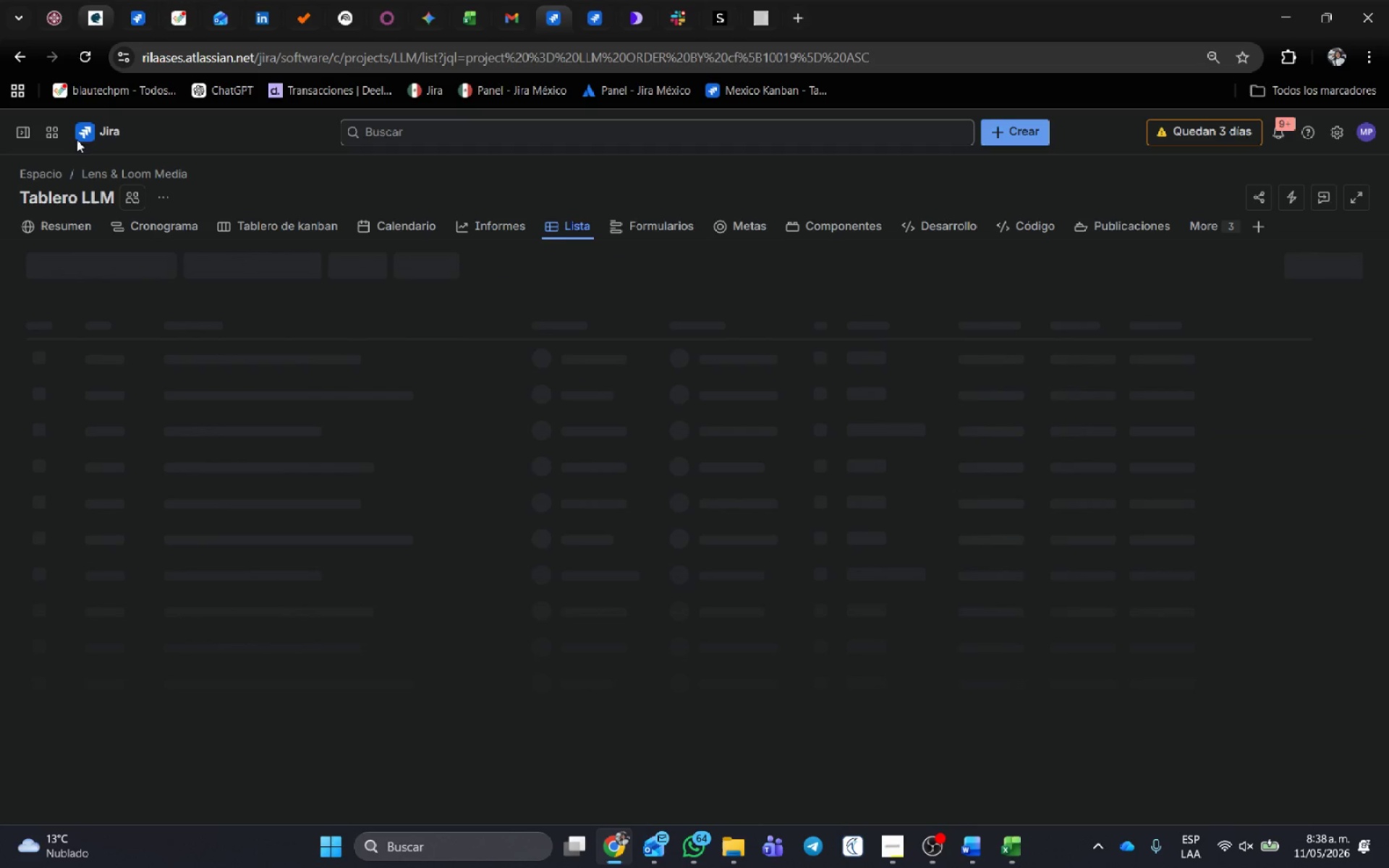 
wait(5.39)
 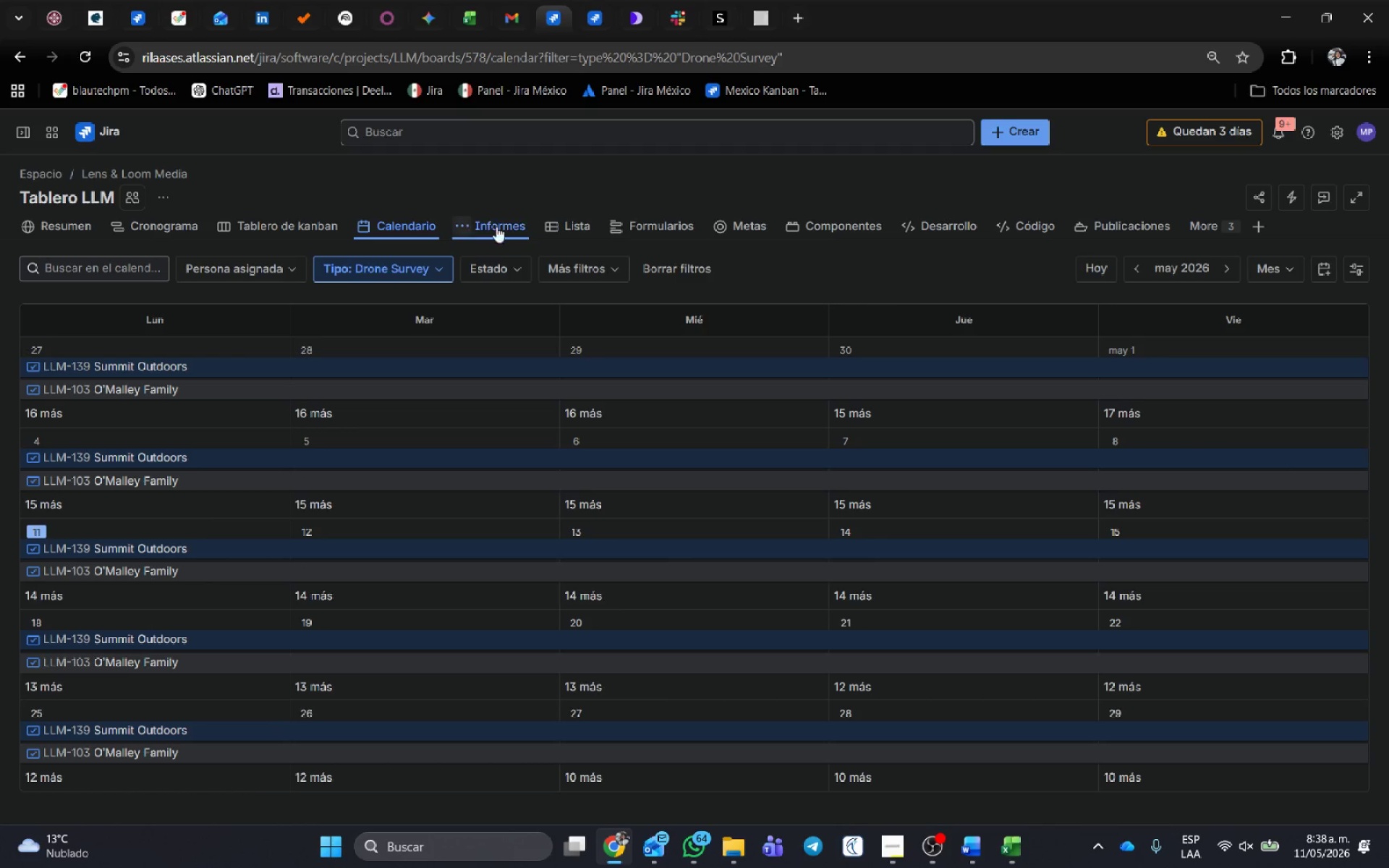 
mouse_move([451, -4])
 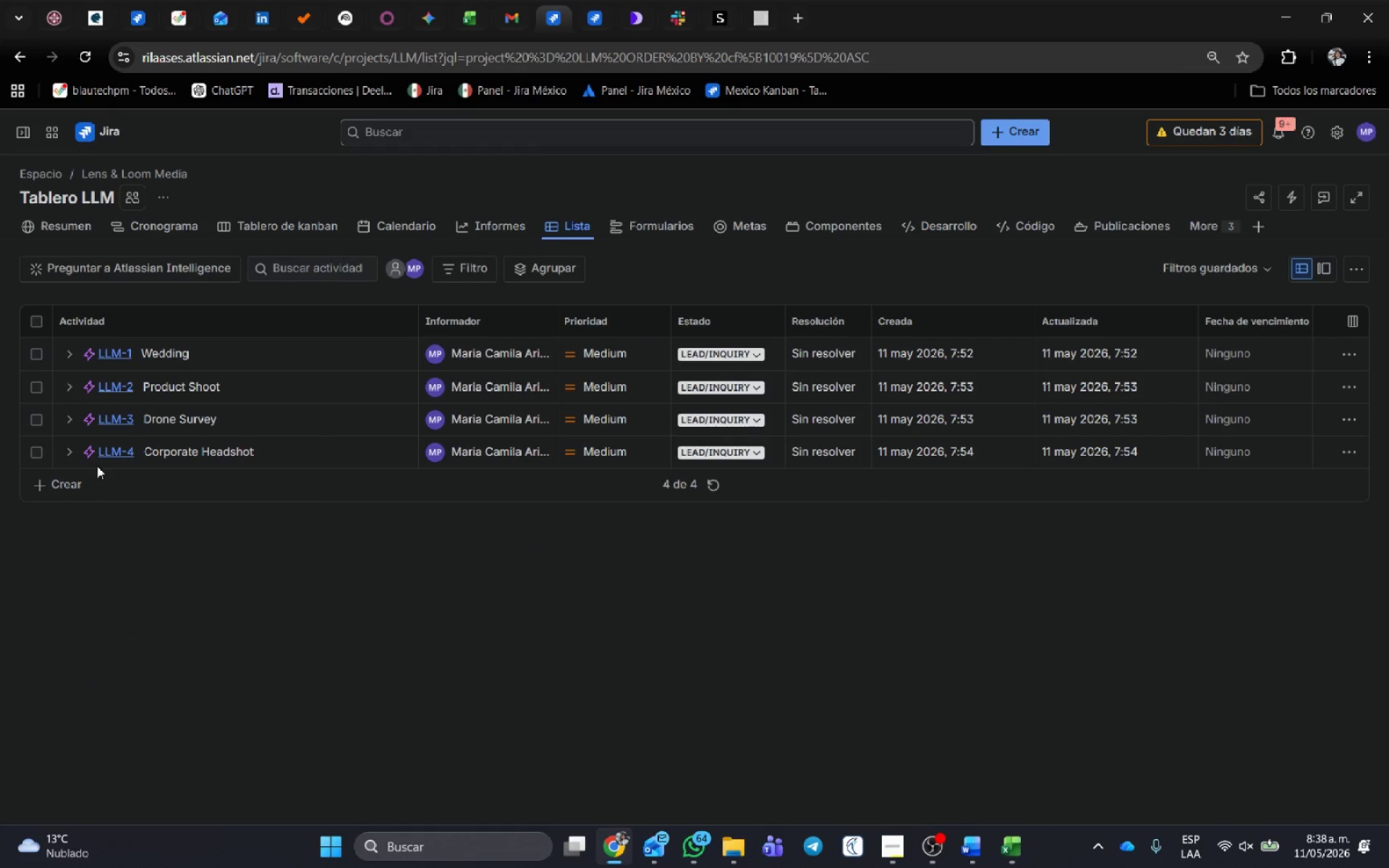 
left_click([66, 351])
 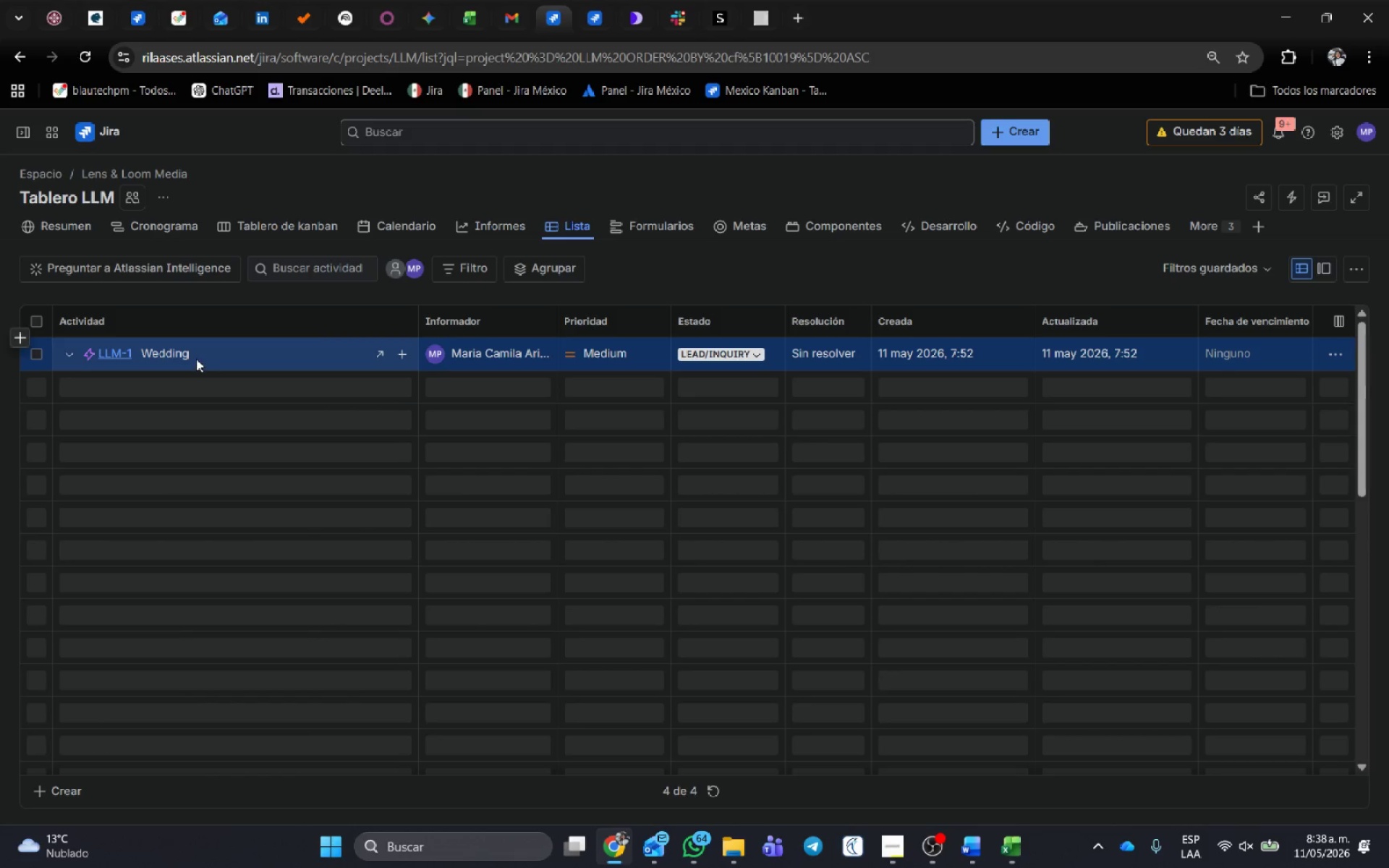 
wait(5.48)
 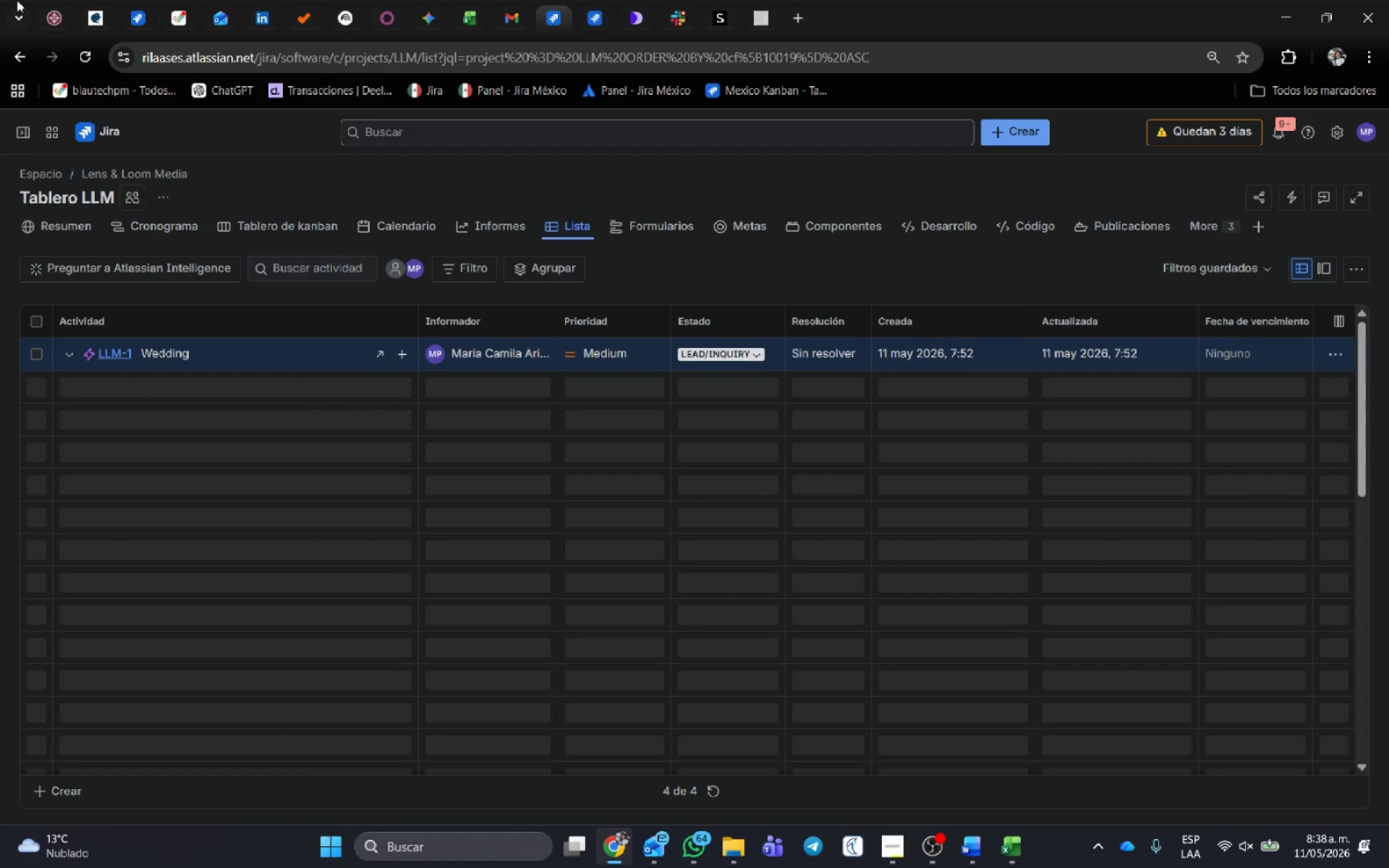 
scroll: coordinate [200, 445], scroll_direction: down, amount: 1.0
 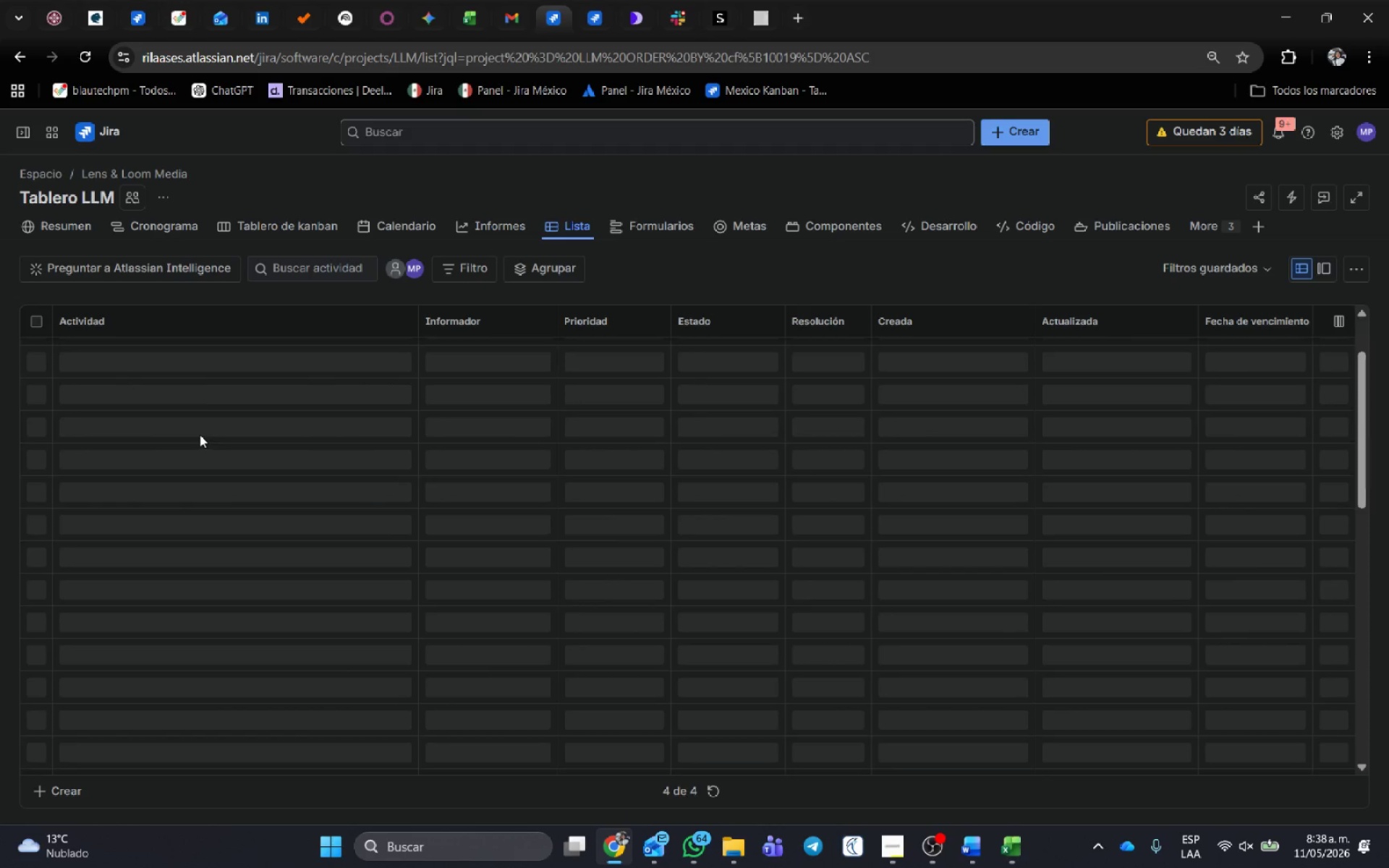 
scroll: coordinate [200, 435], scroll_direction: up, amount: 2.0
 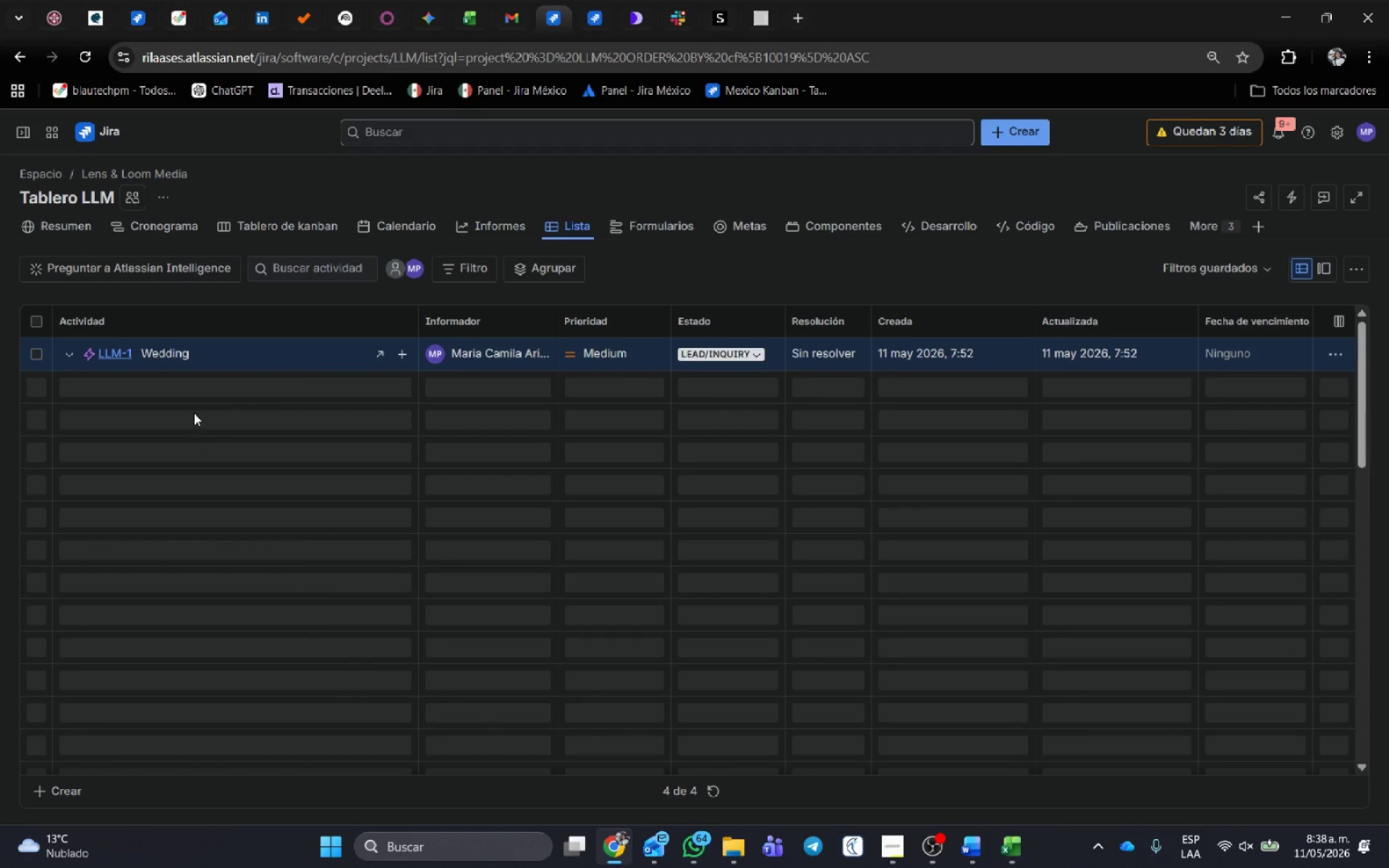 
mouse_move([238, 416])
 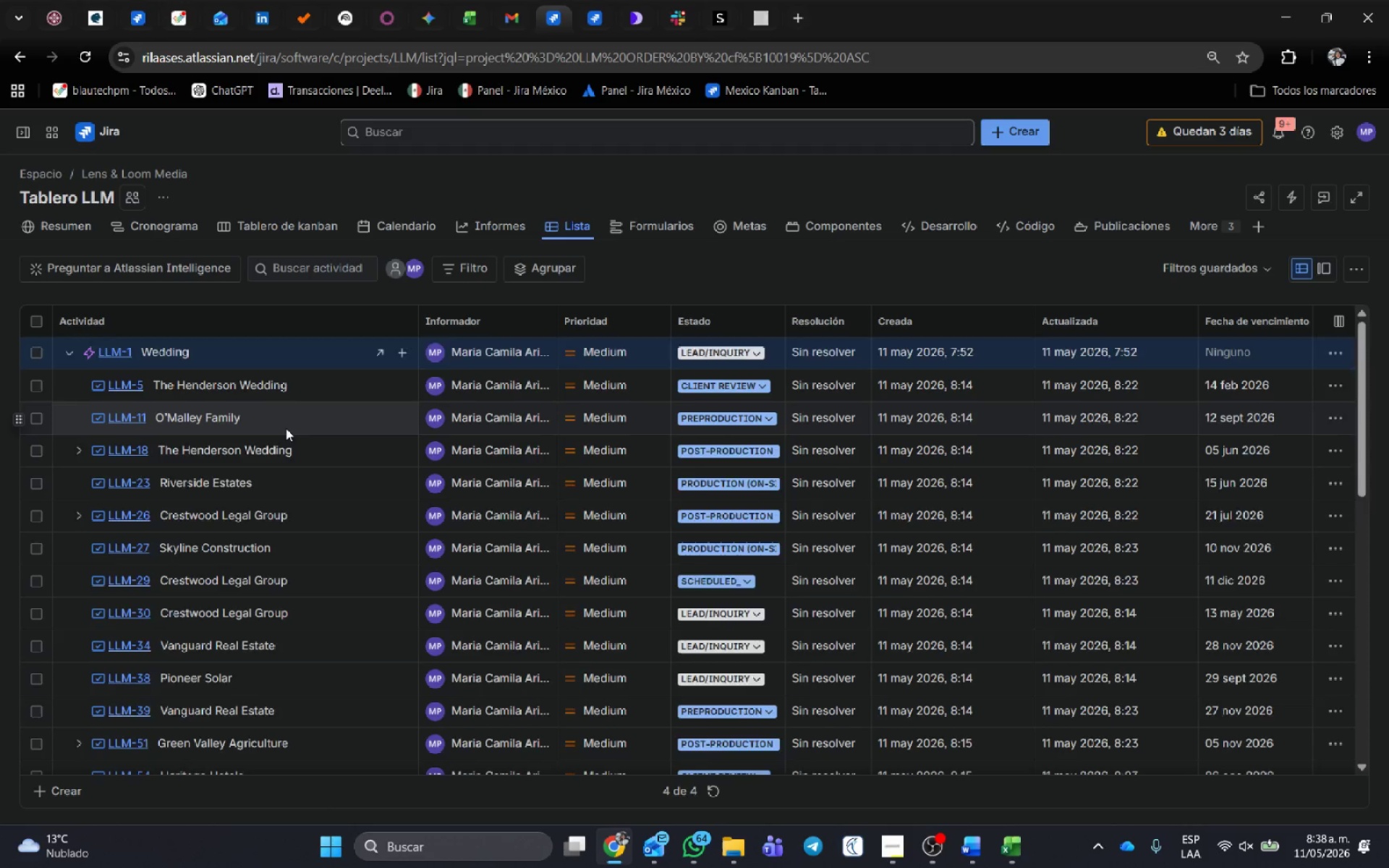 
scroll: coordinate [214, 646], scroll_direction: down, amount: 12.0
 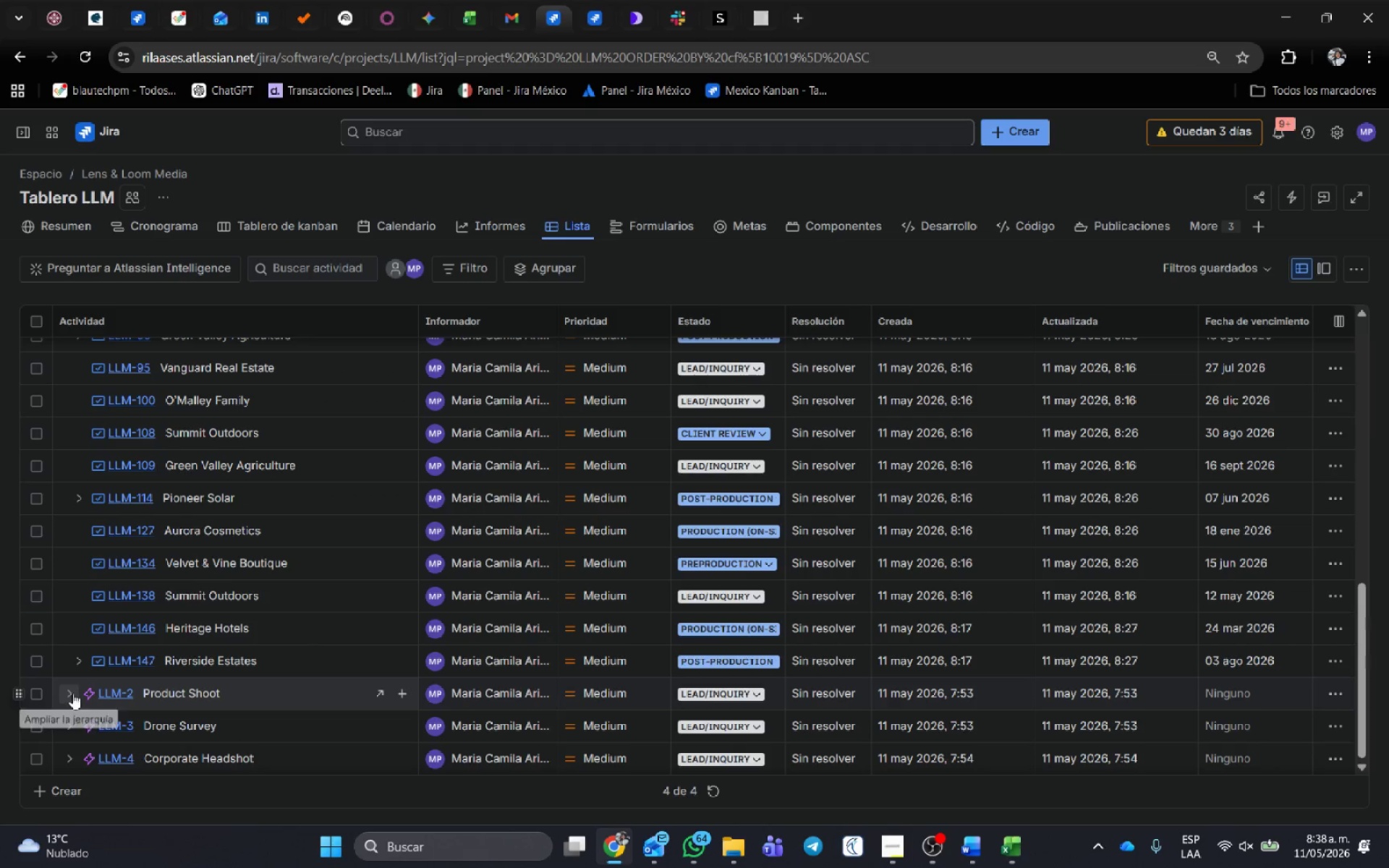 
scroll: coordinate [101, 514], scroll_direction: up, amount: 10.0
 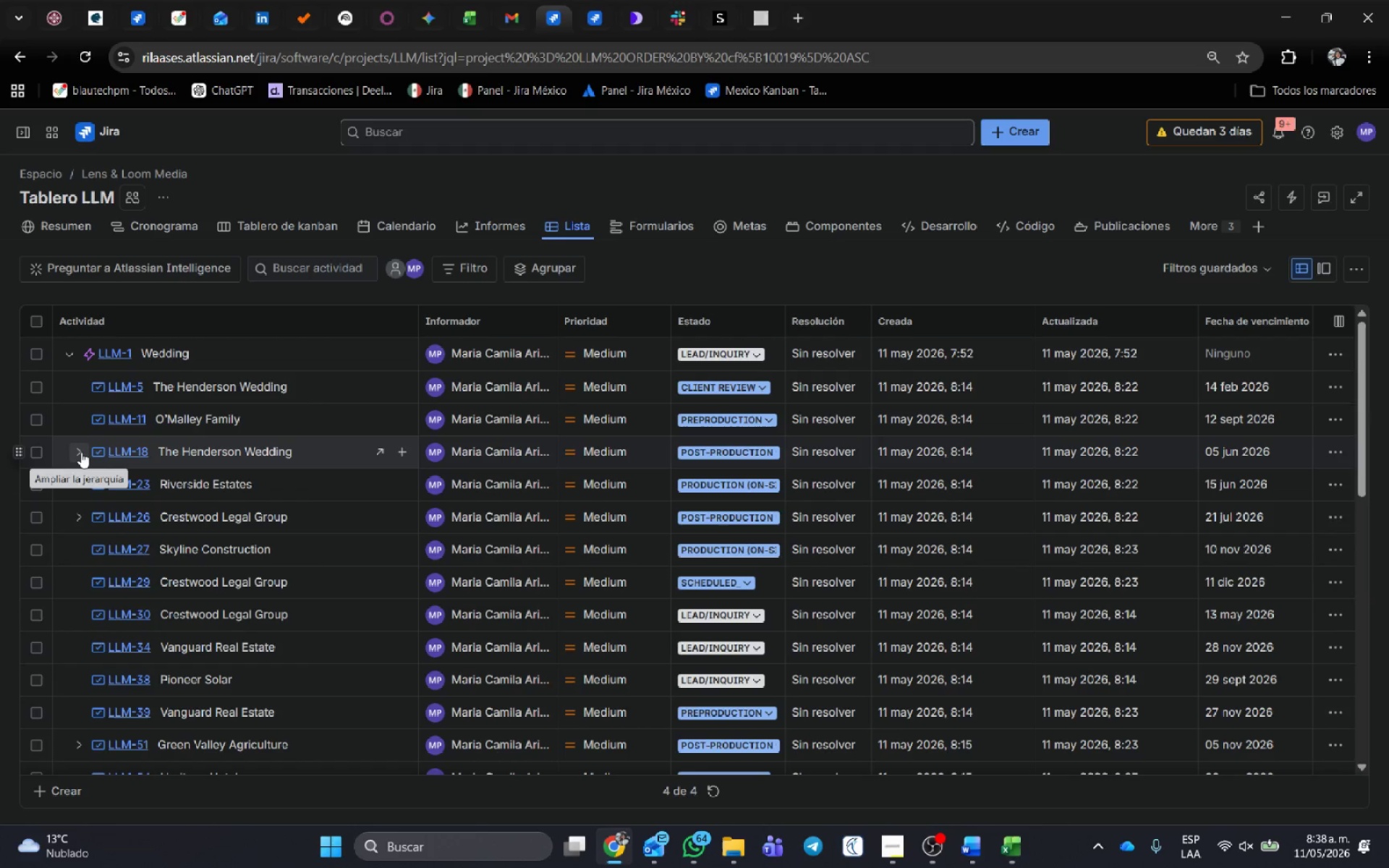 
left_click([81, 451])
 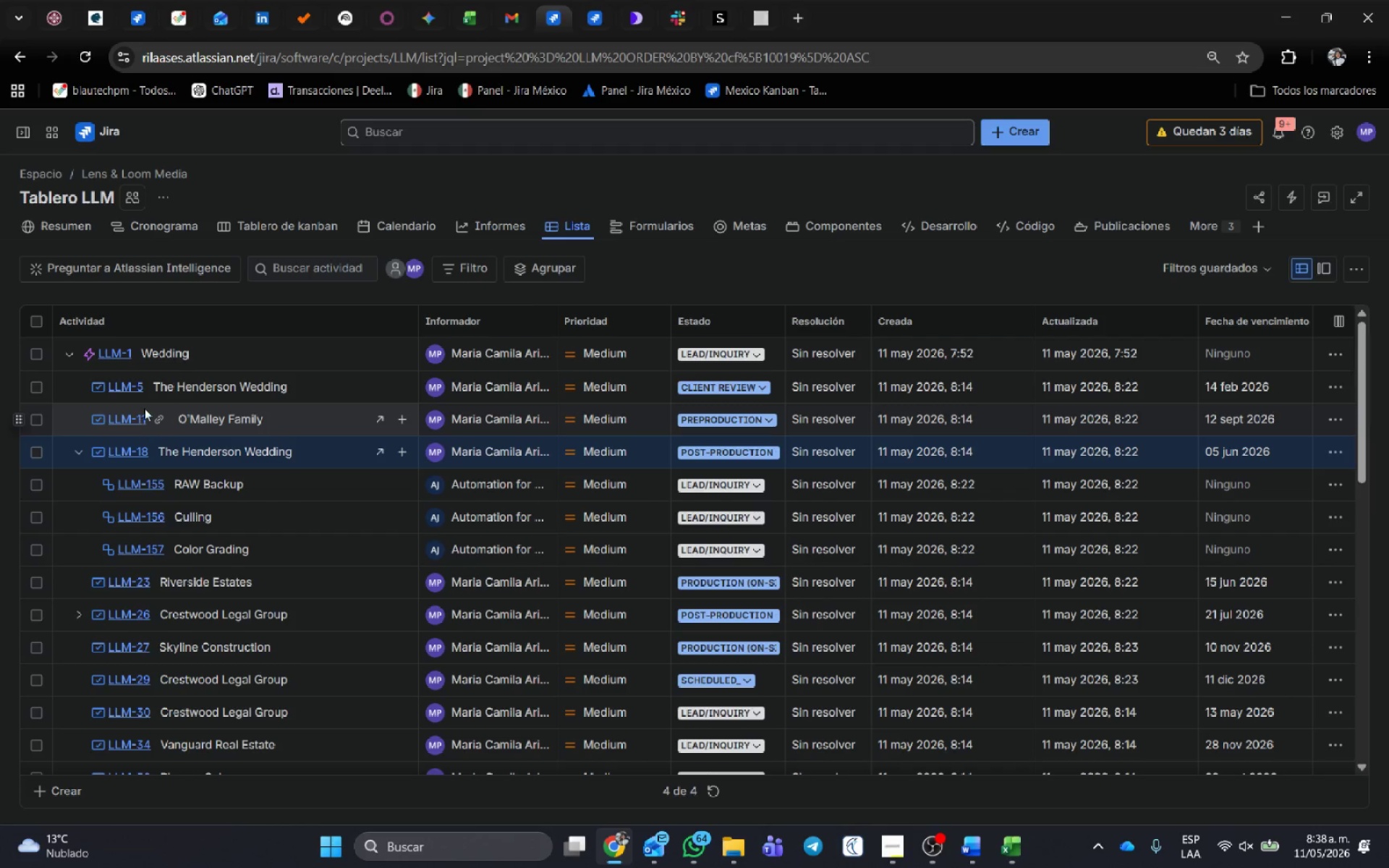 
wait(7.09)
 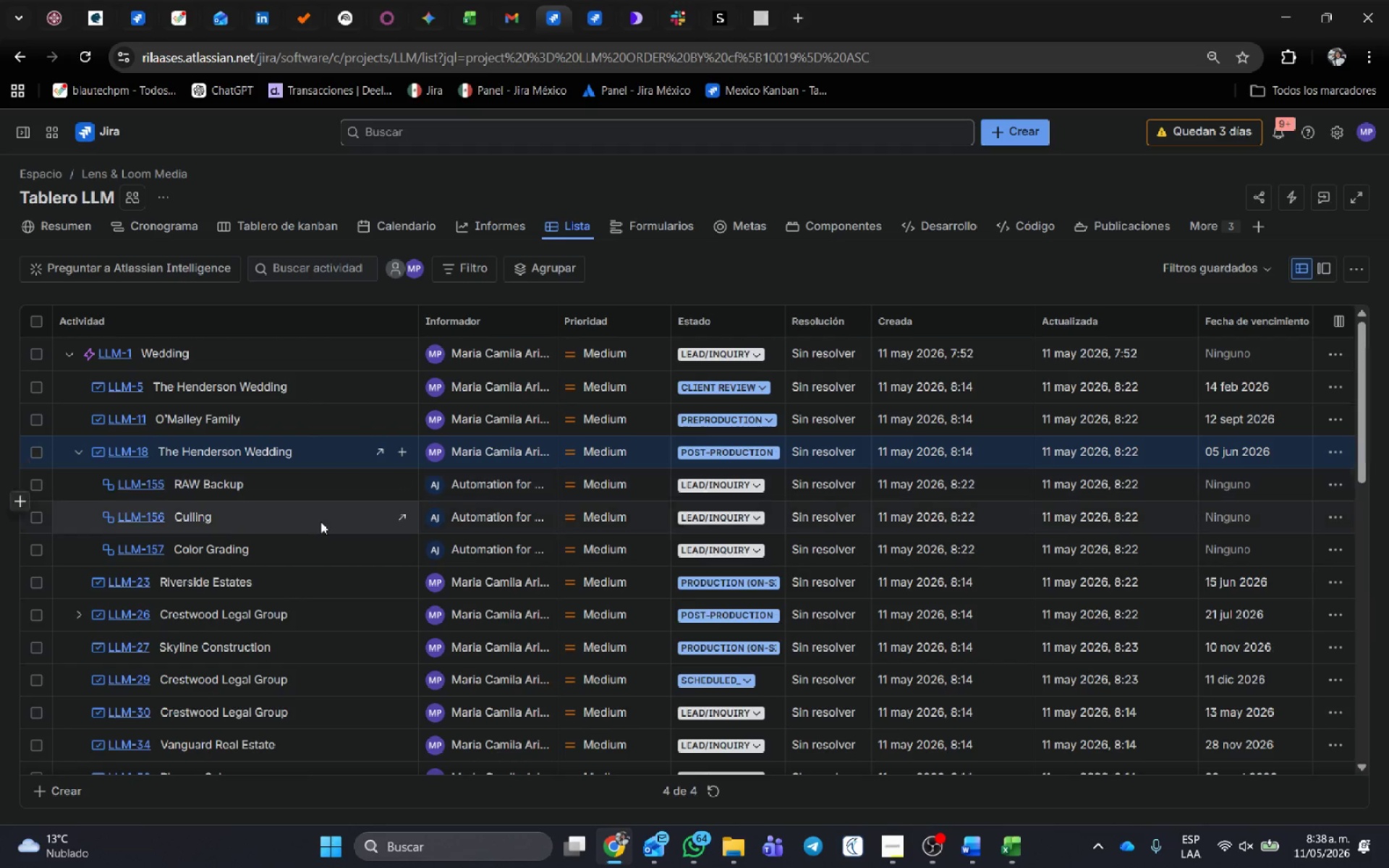 
left_click([136, 418])
 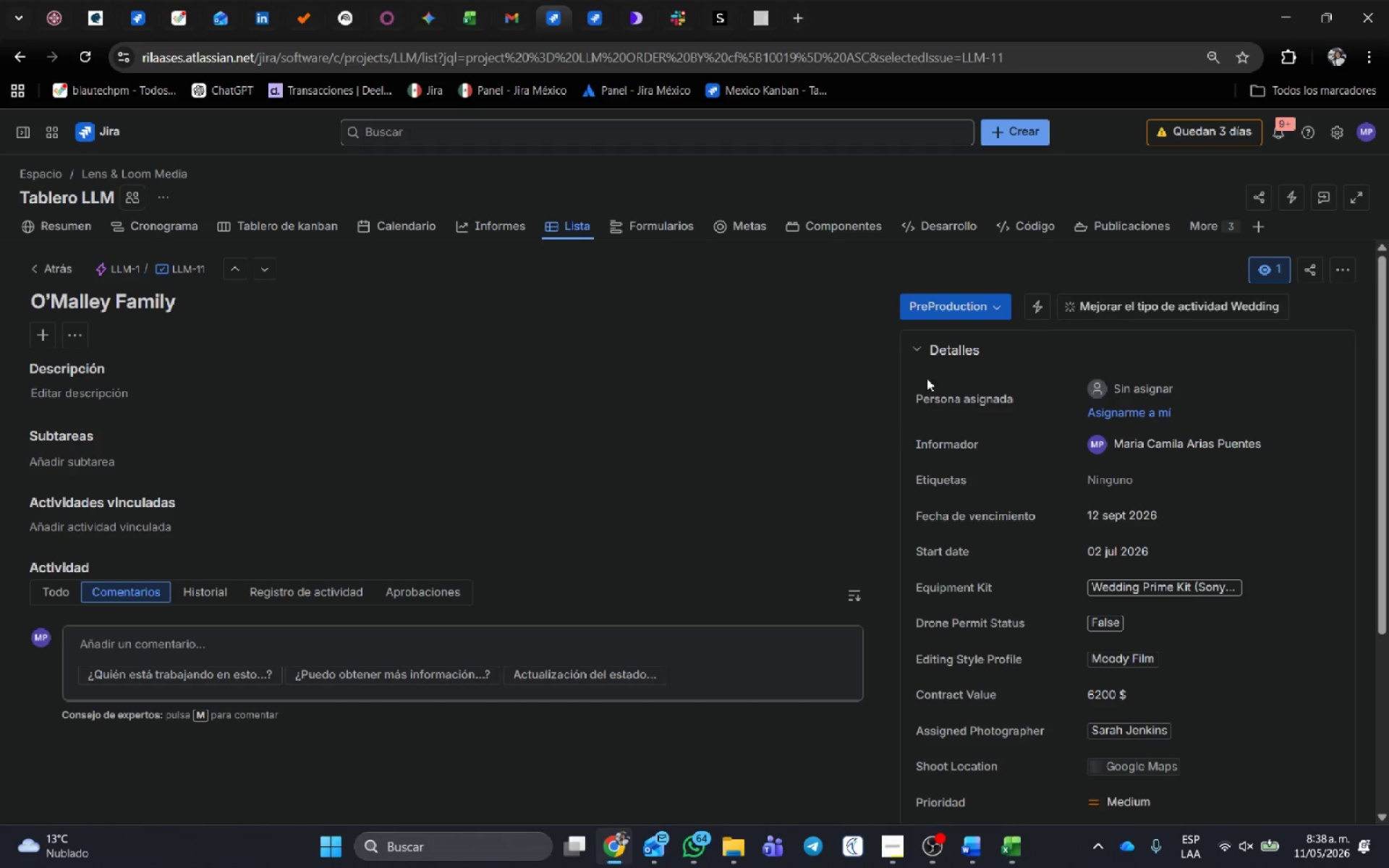 
left_click([963, 314])
 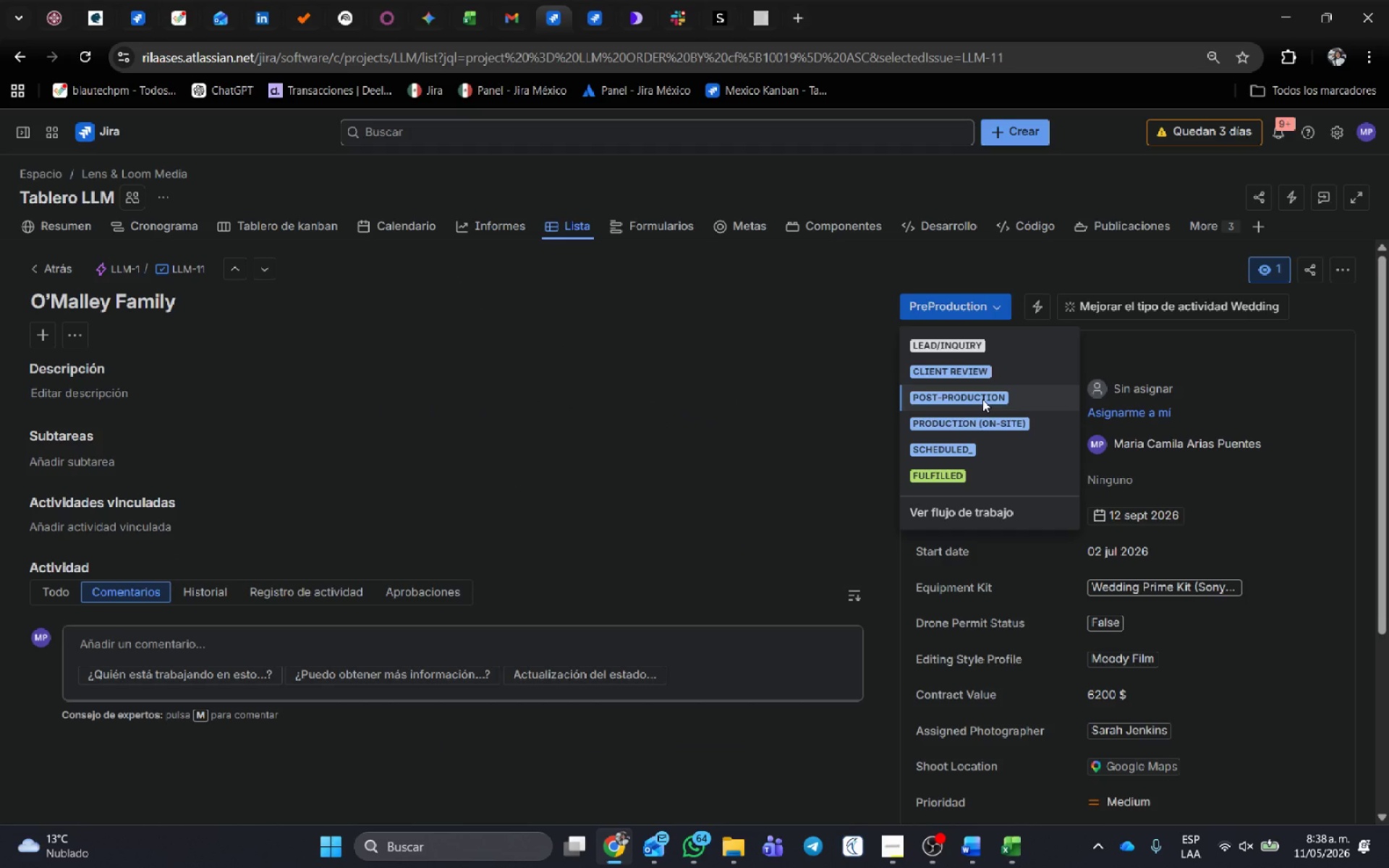 
left_click([982, 399])
 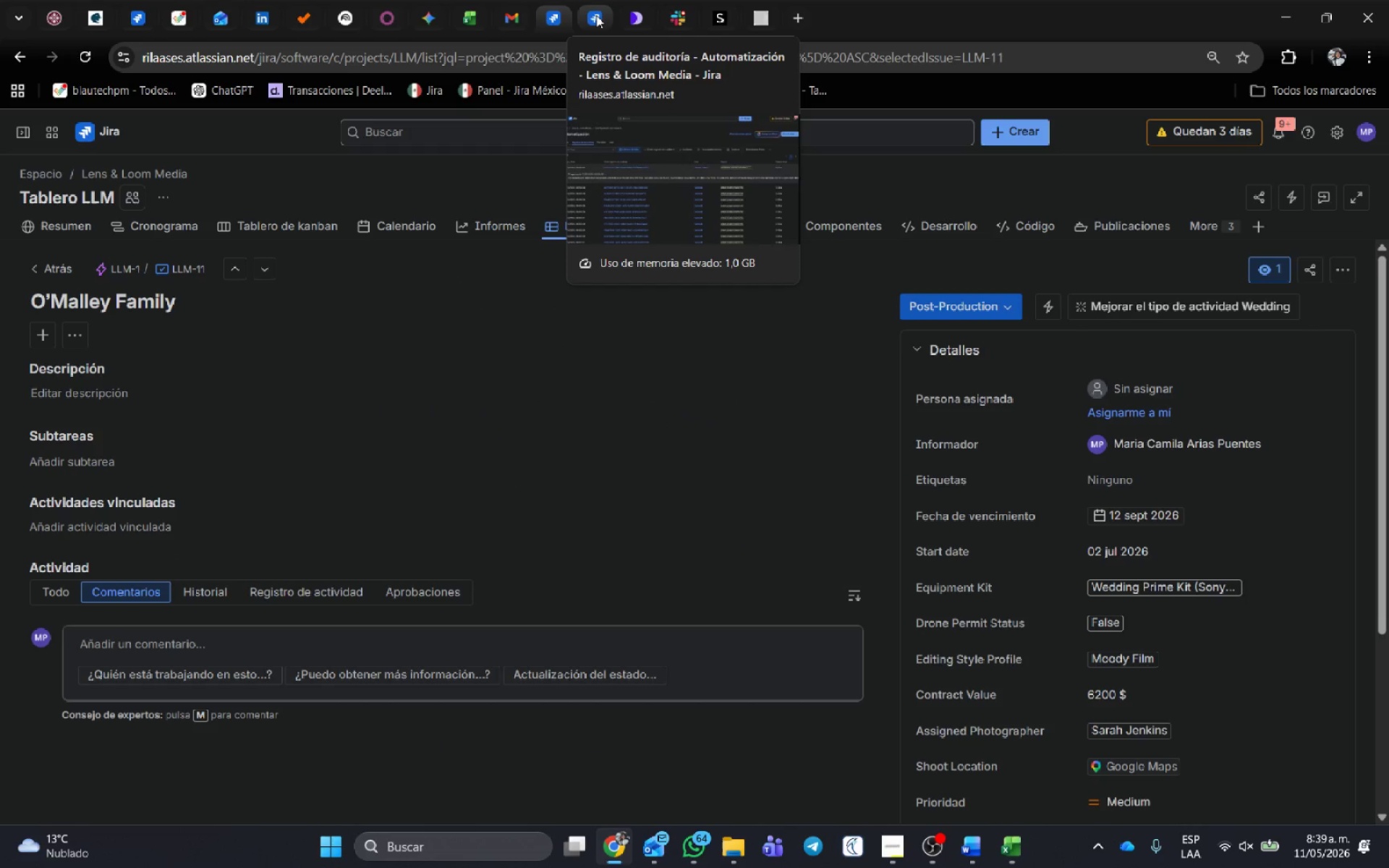 
left_click([596, 14])
 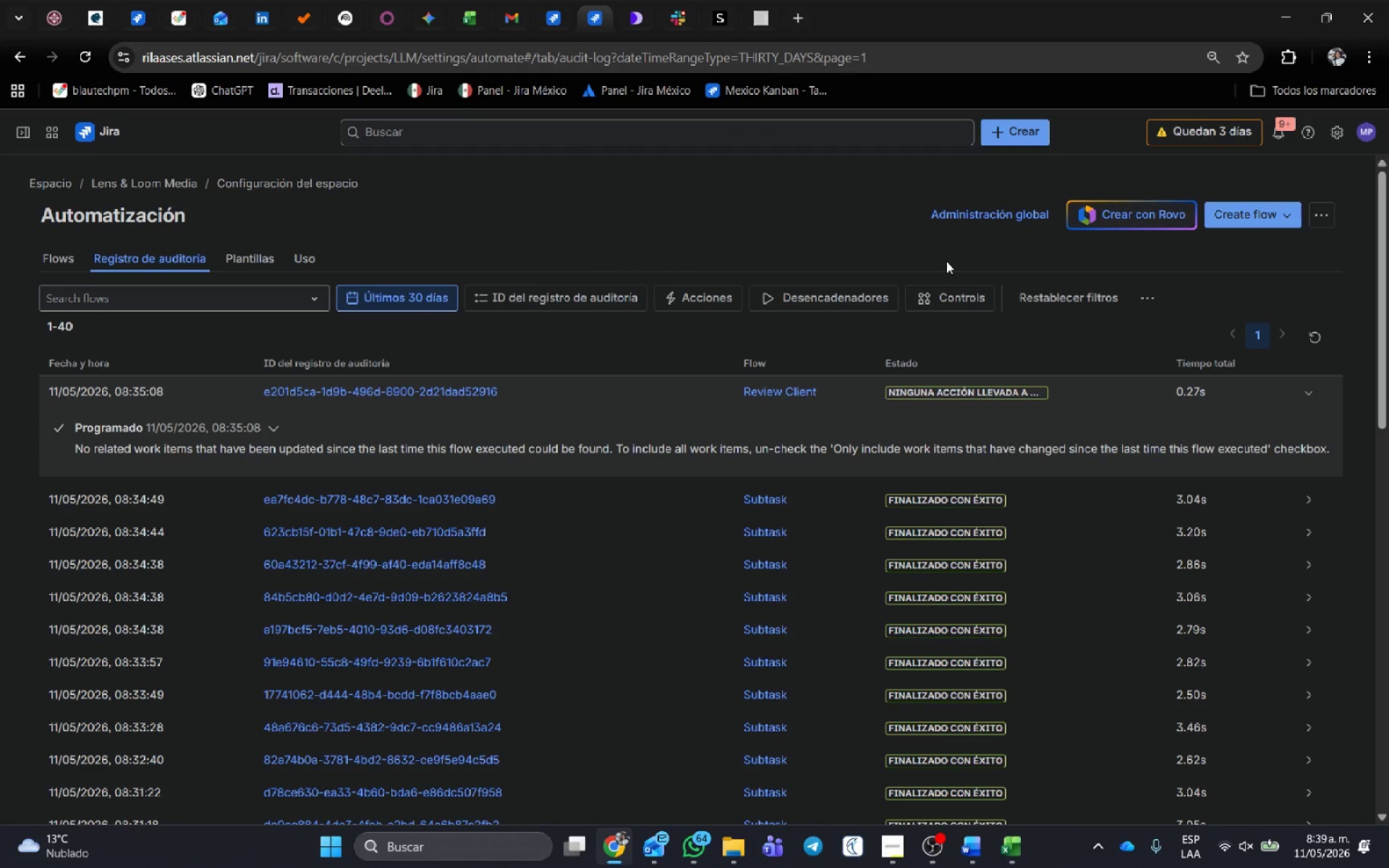 
key(Control+Shift+ShiftLeft)
 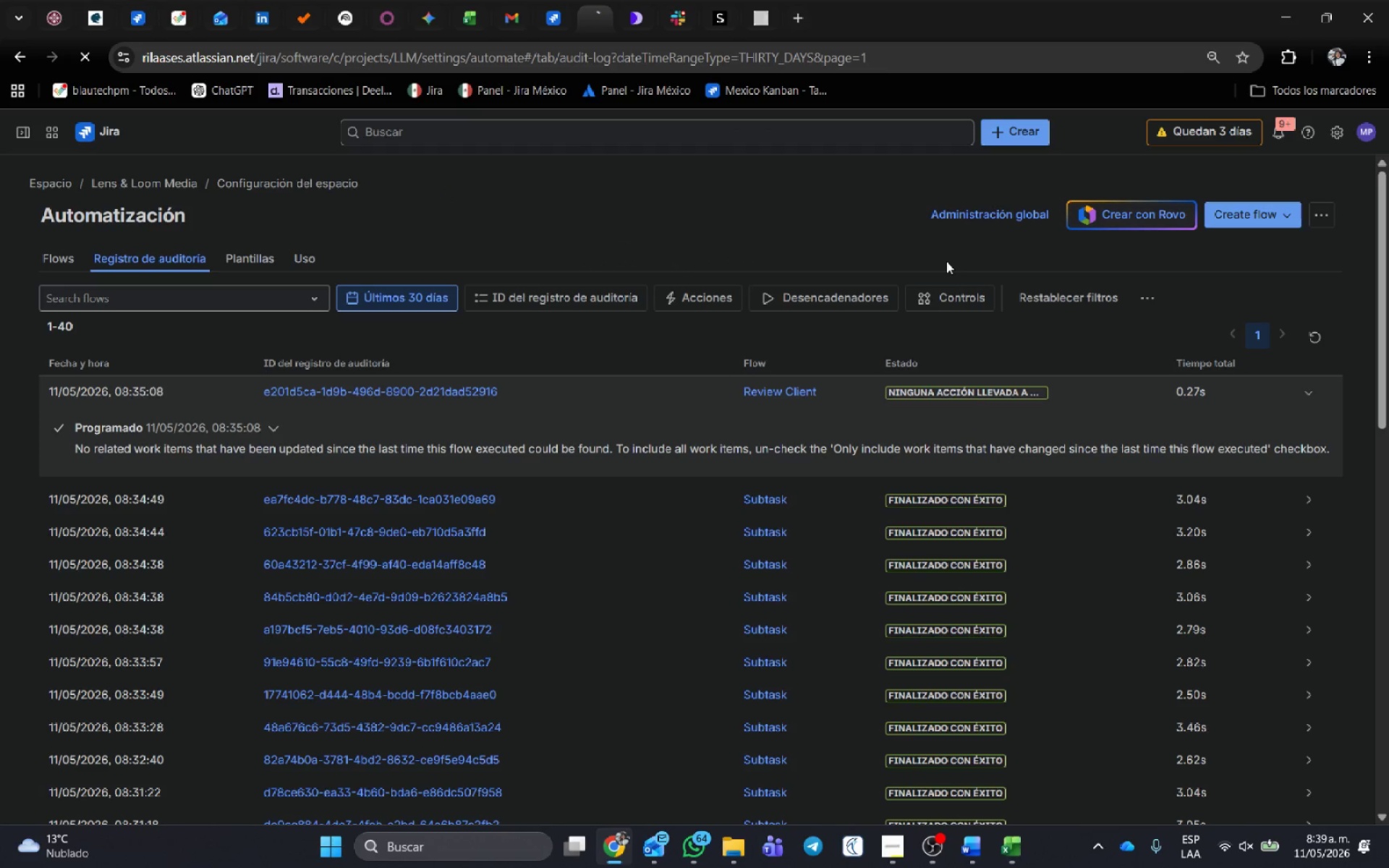 
key(Control+Shift+R)
 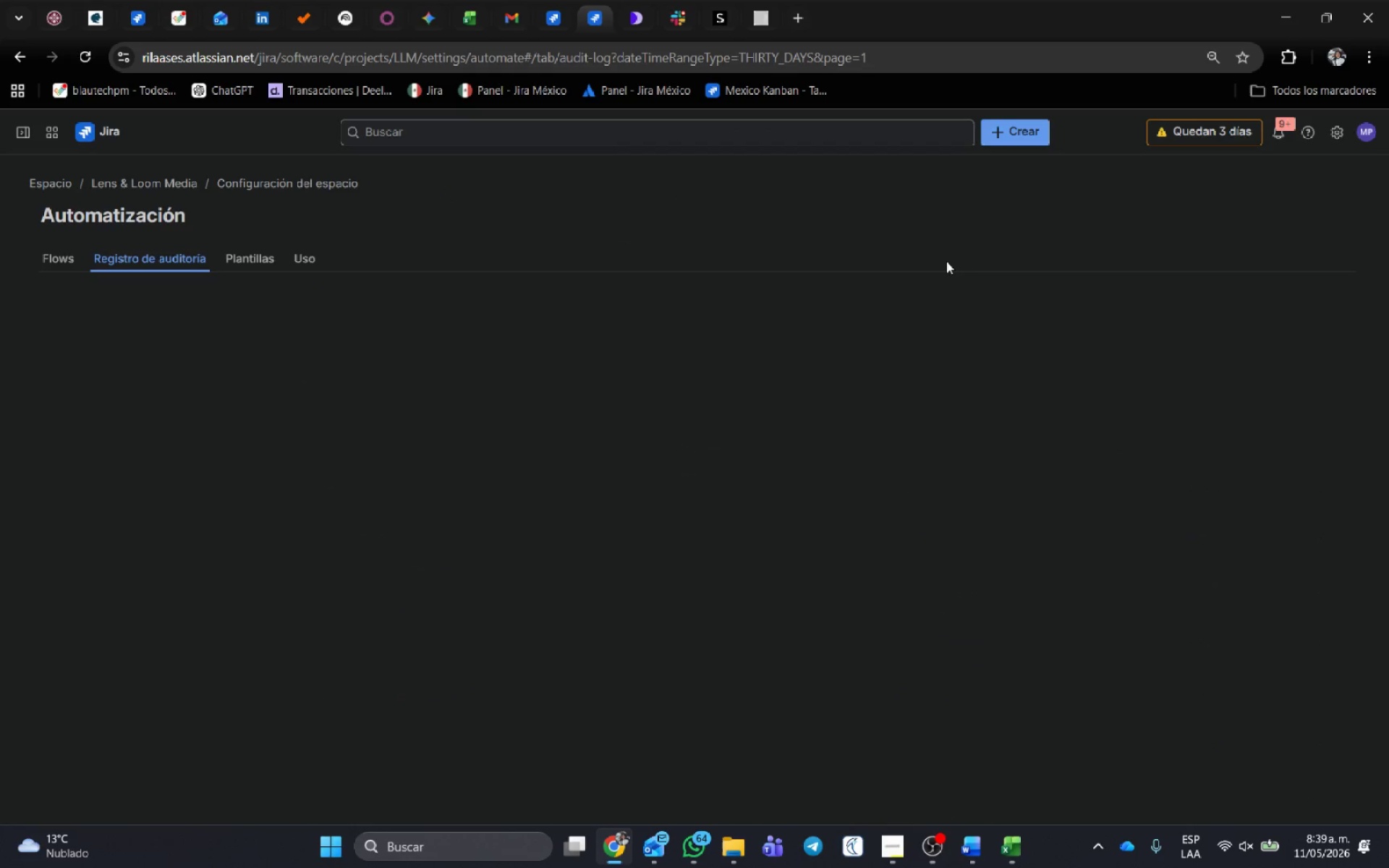 
wait(11.14)
 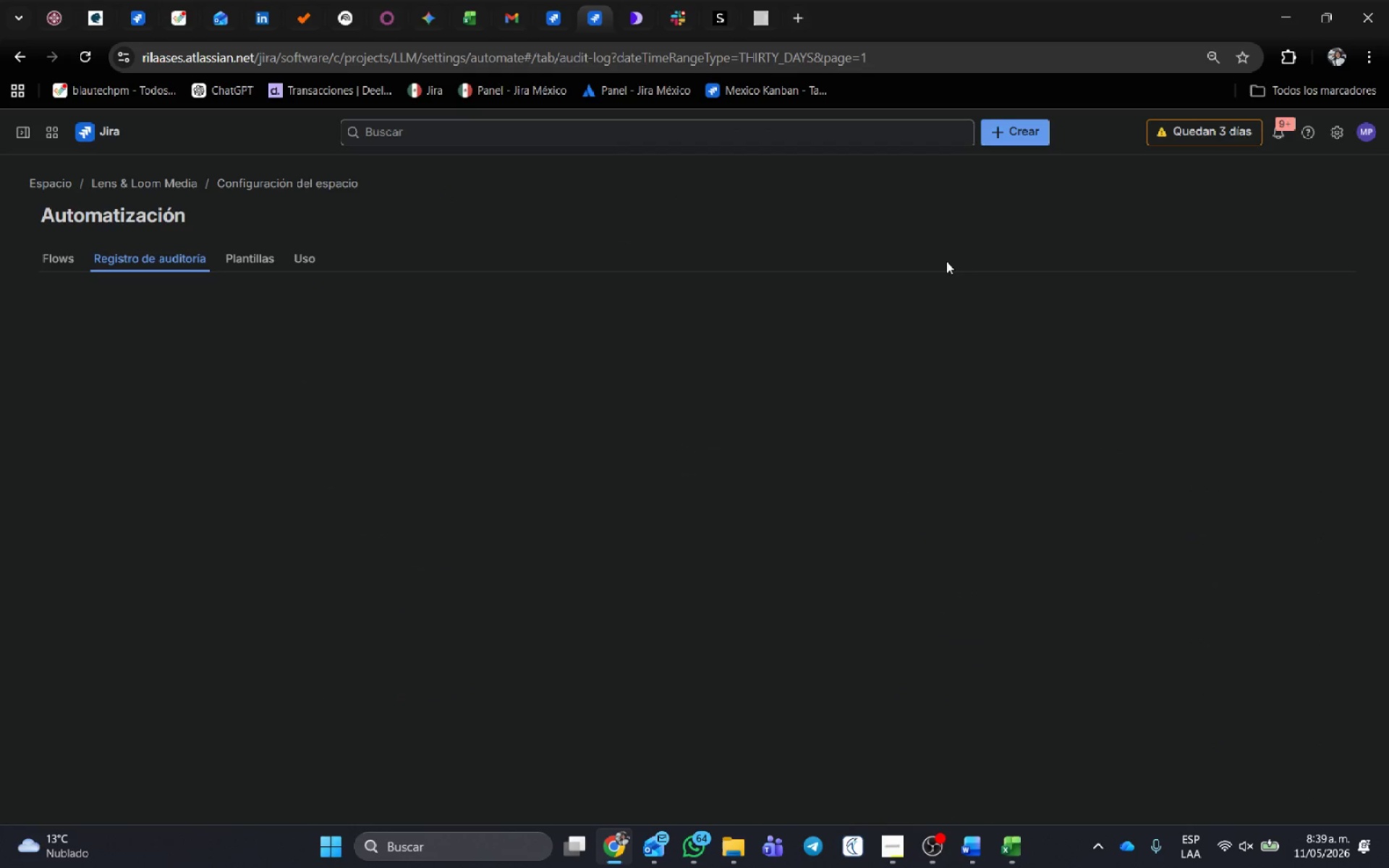 
left_click([1314, 391])
 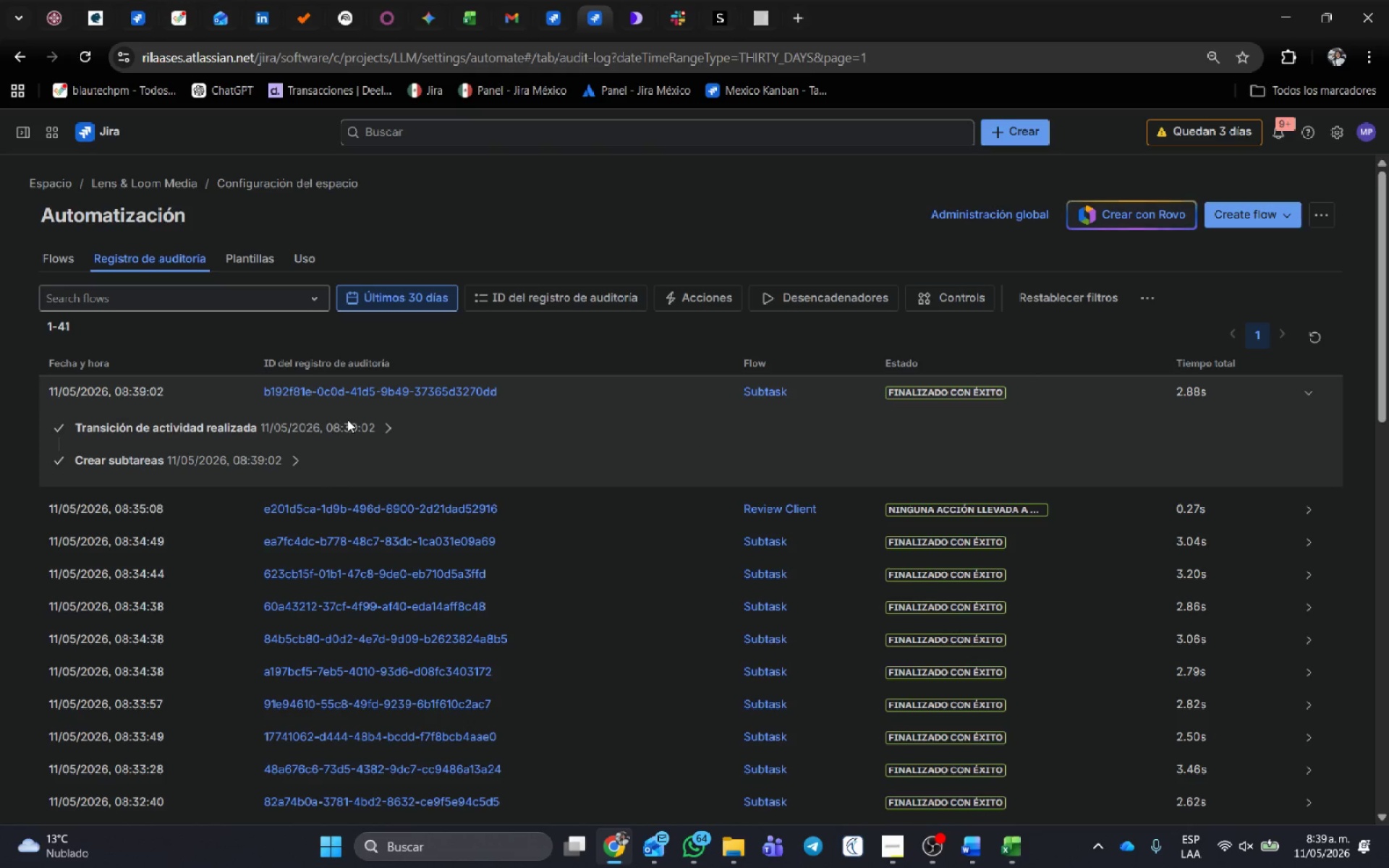 
left_click([383, 425])
 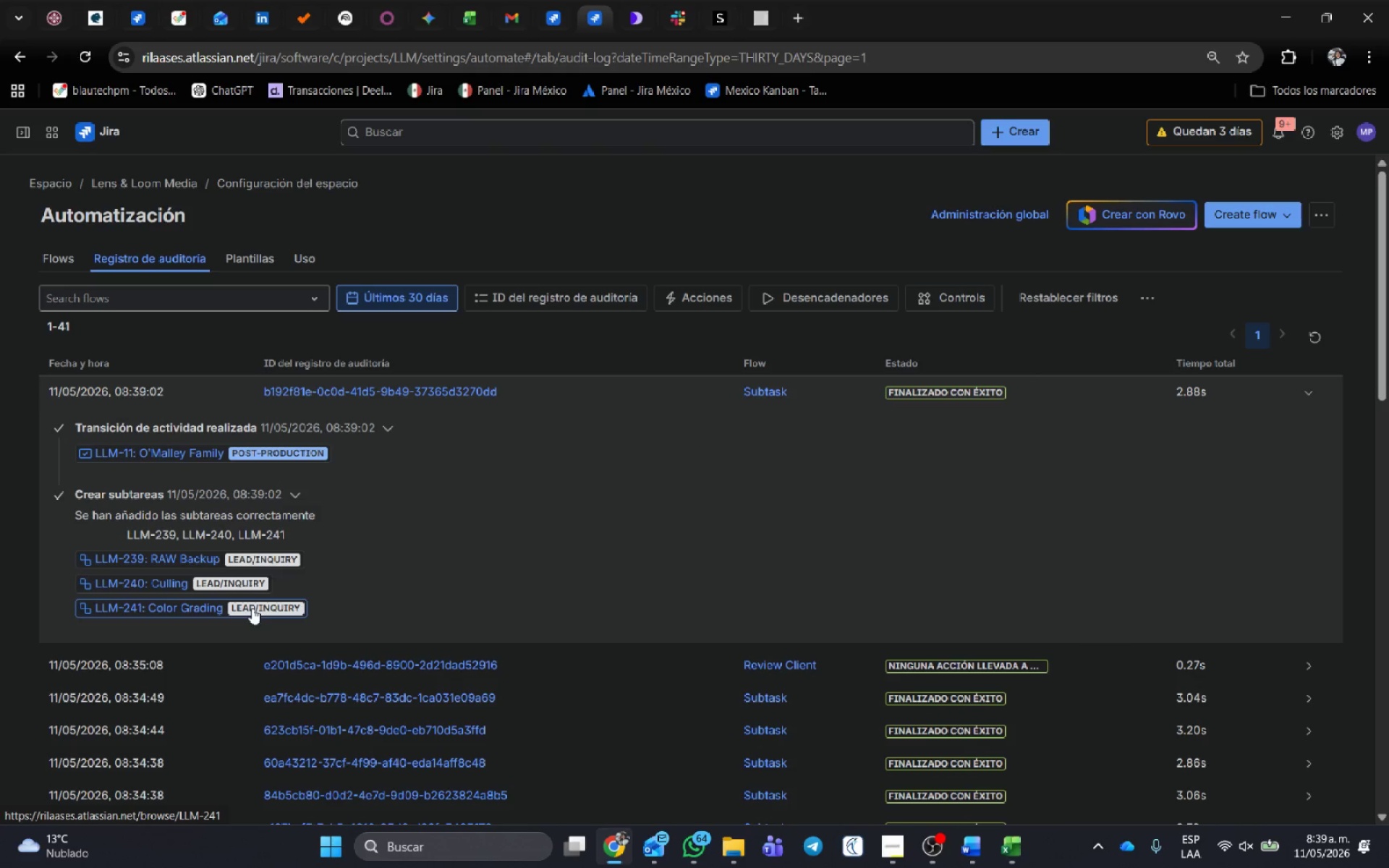 
wait(6.58)
 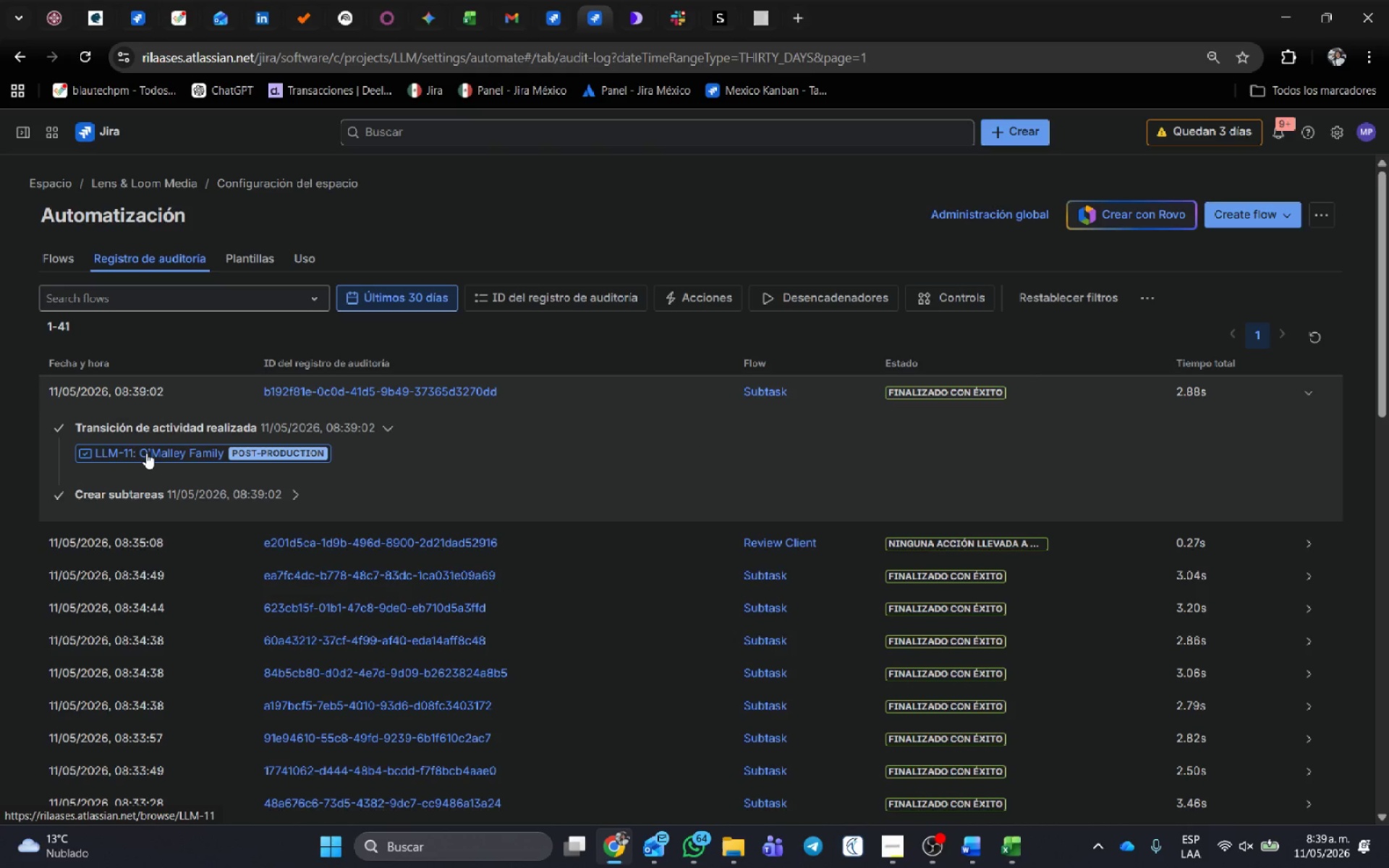 
left_click([555, 24])
 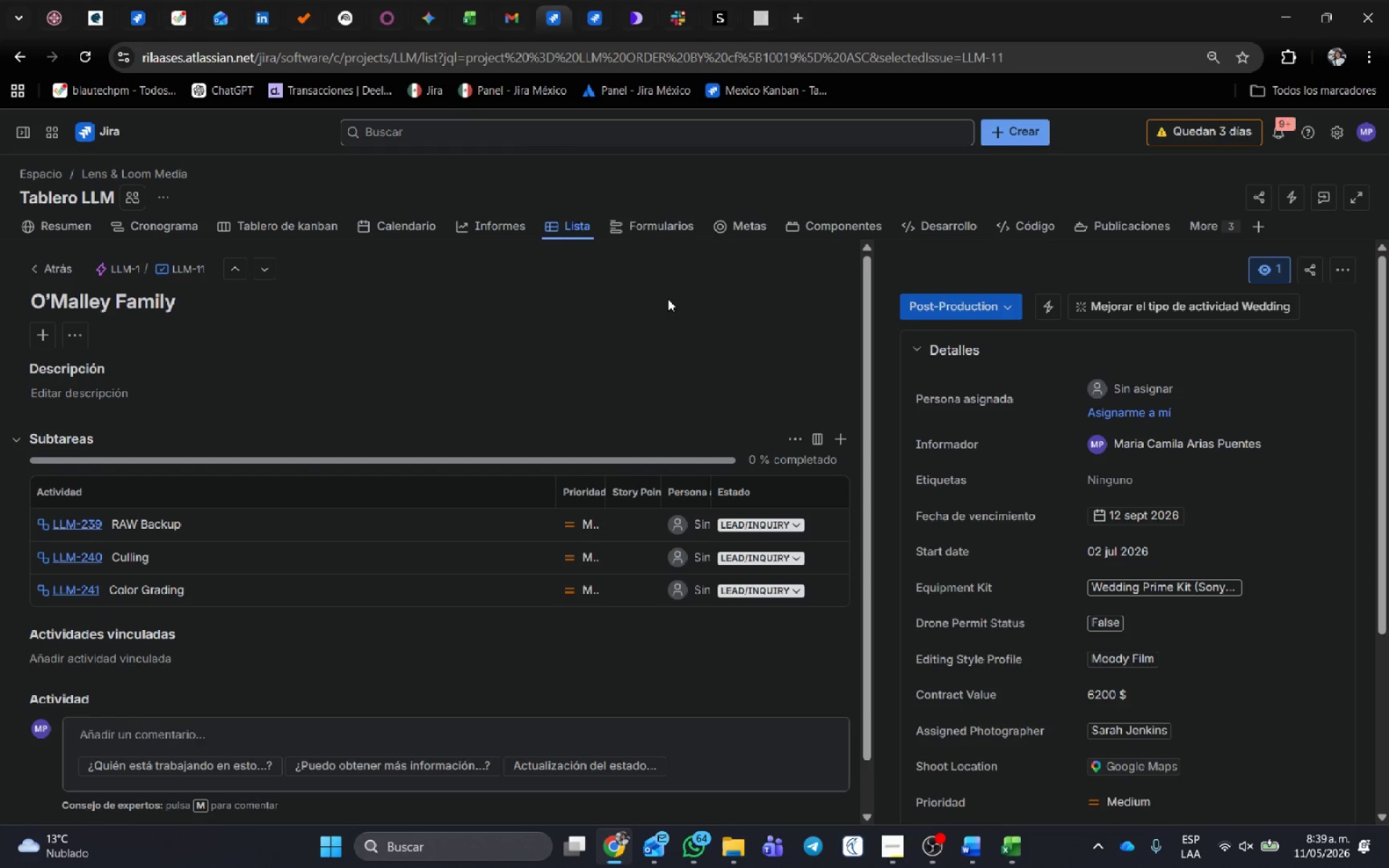 
wait(14.73)
 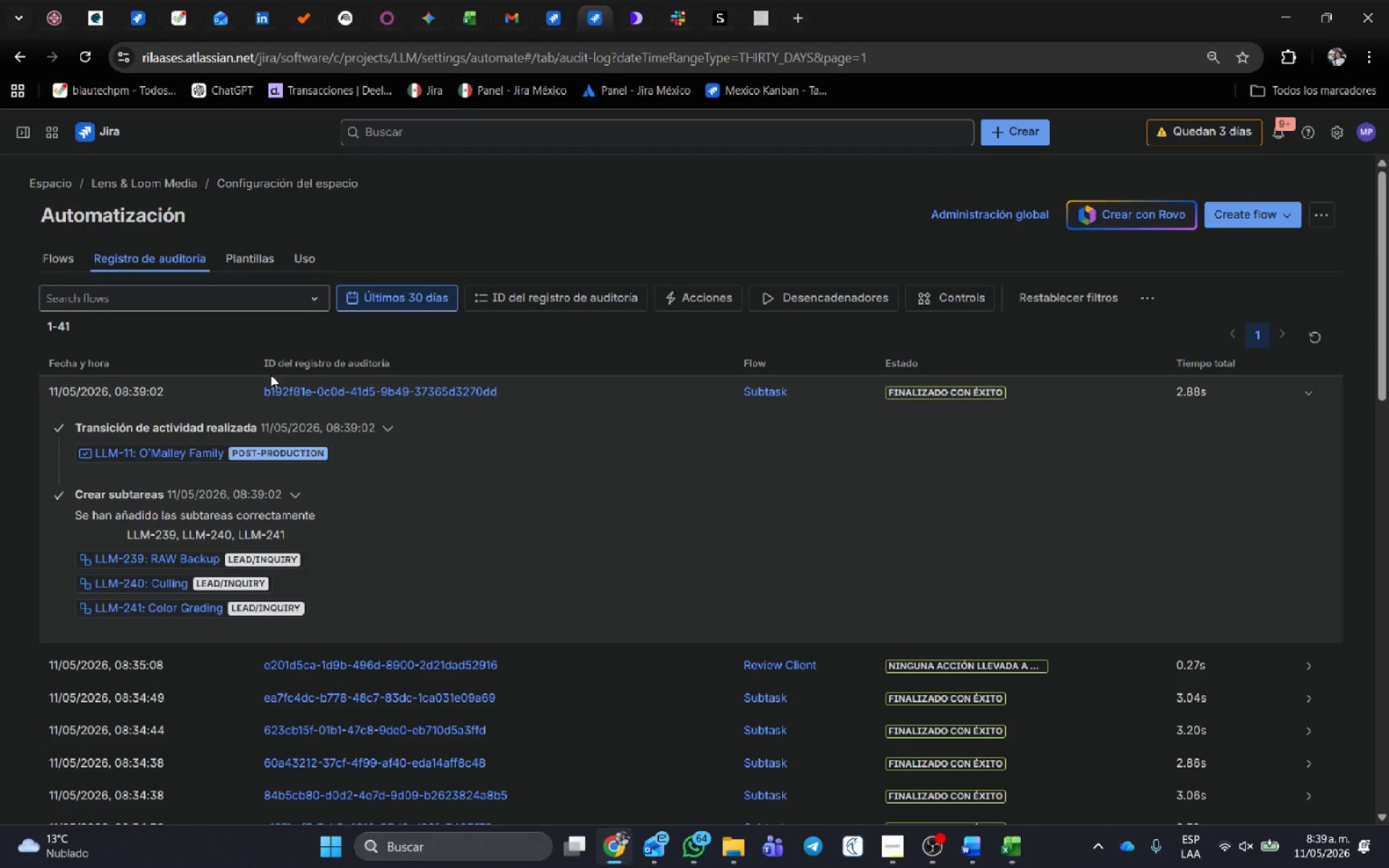 
key(Control+Shift+R)
 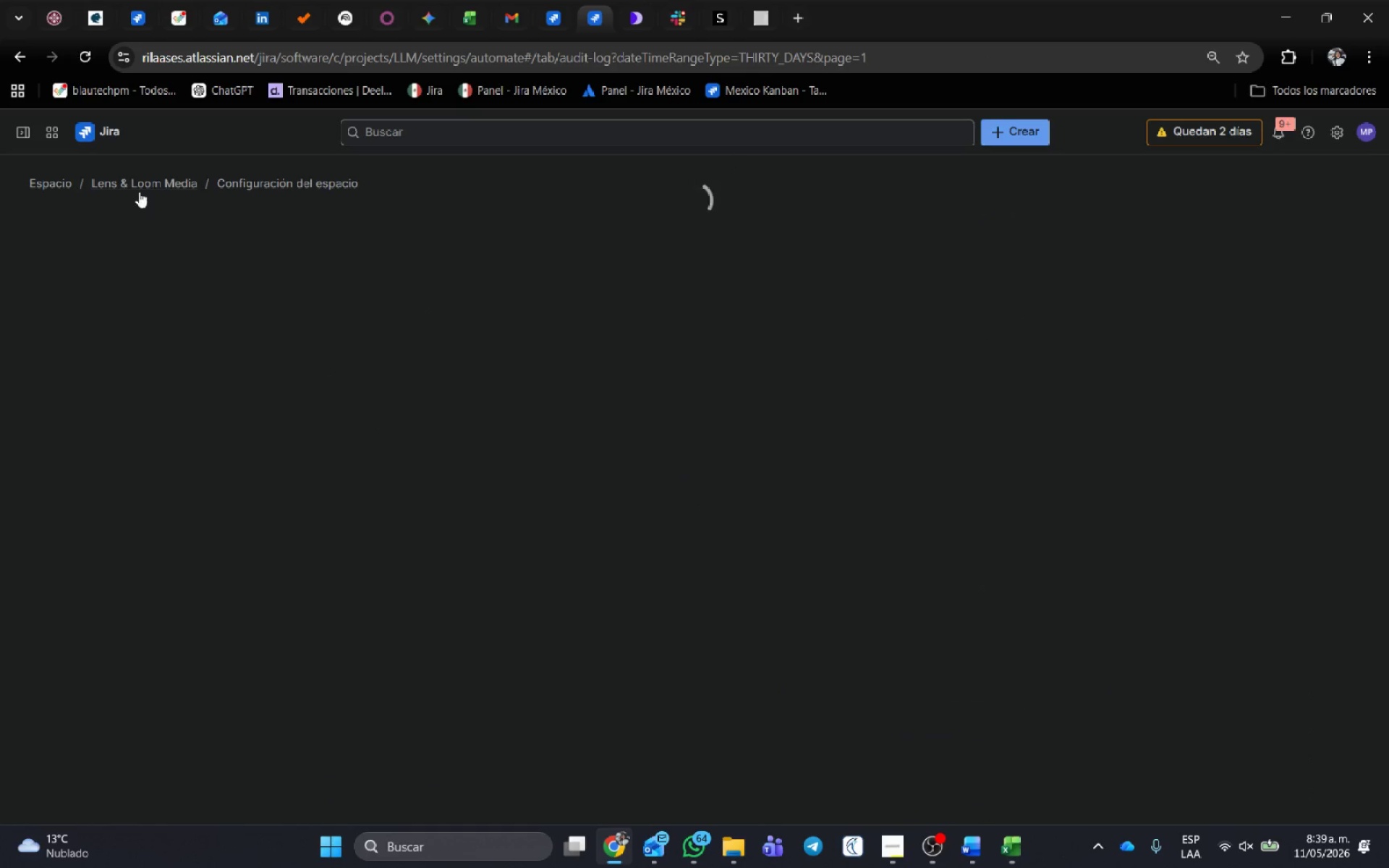 
left_click([70, 256])
 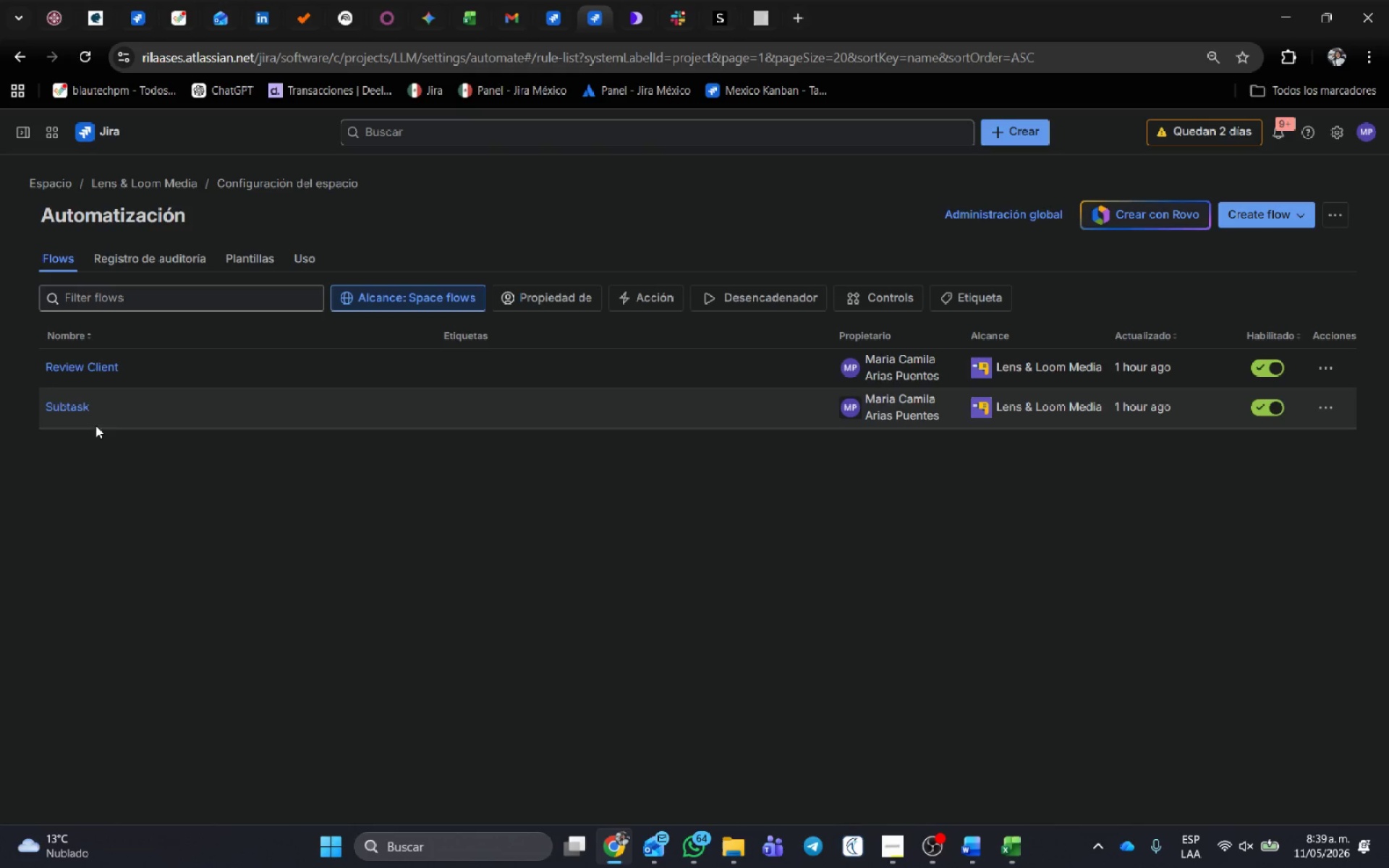 
left_click([65, 372])
 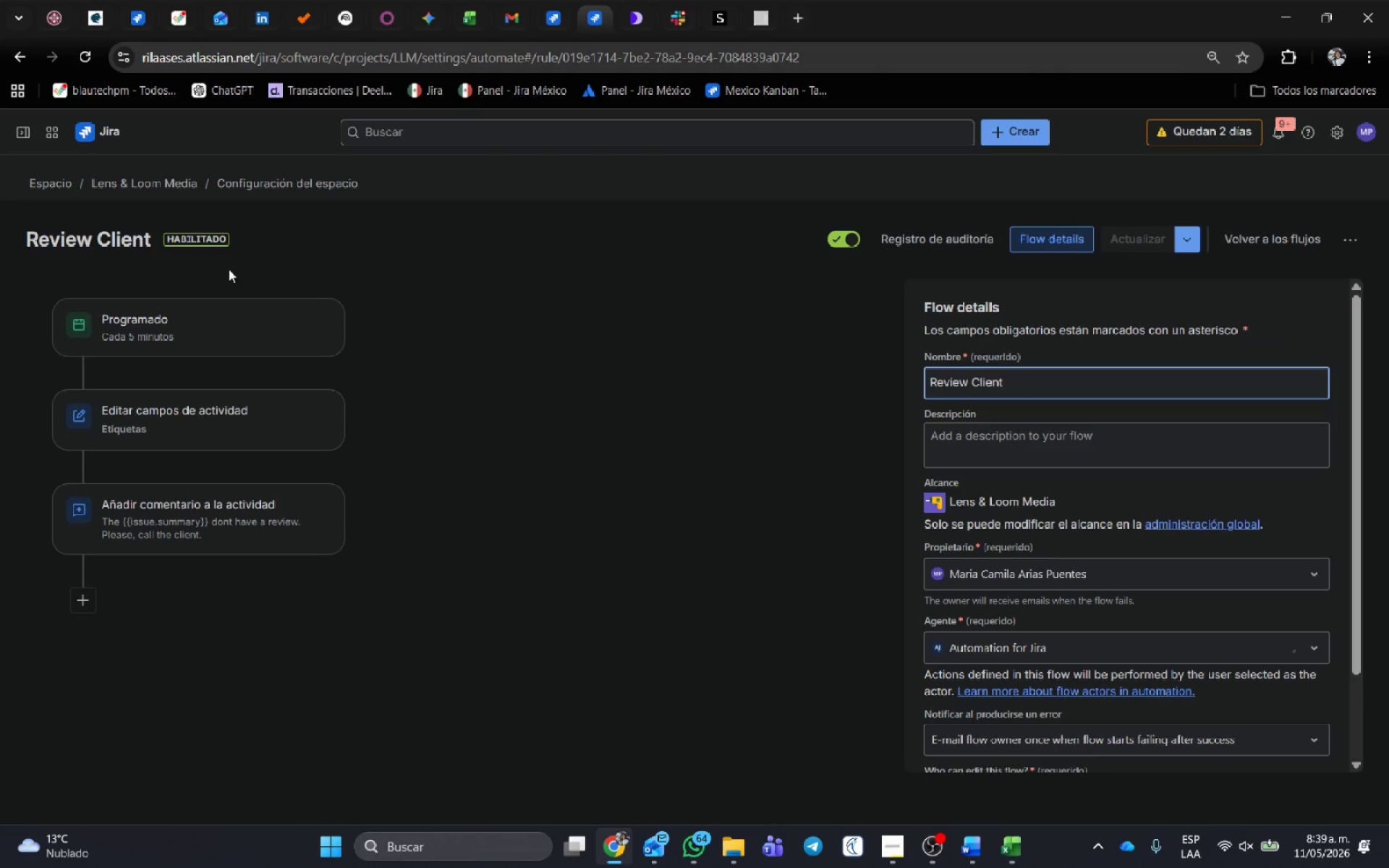 
left_click([201, 331])
 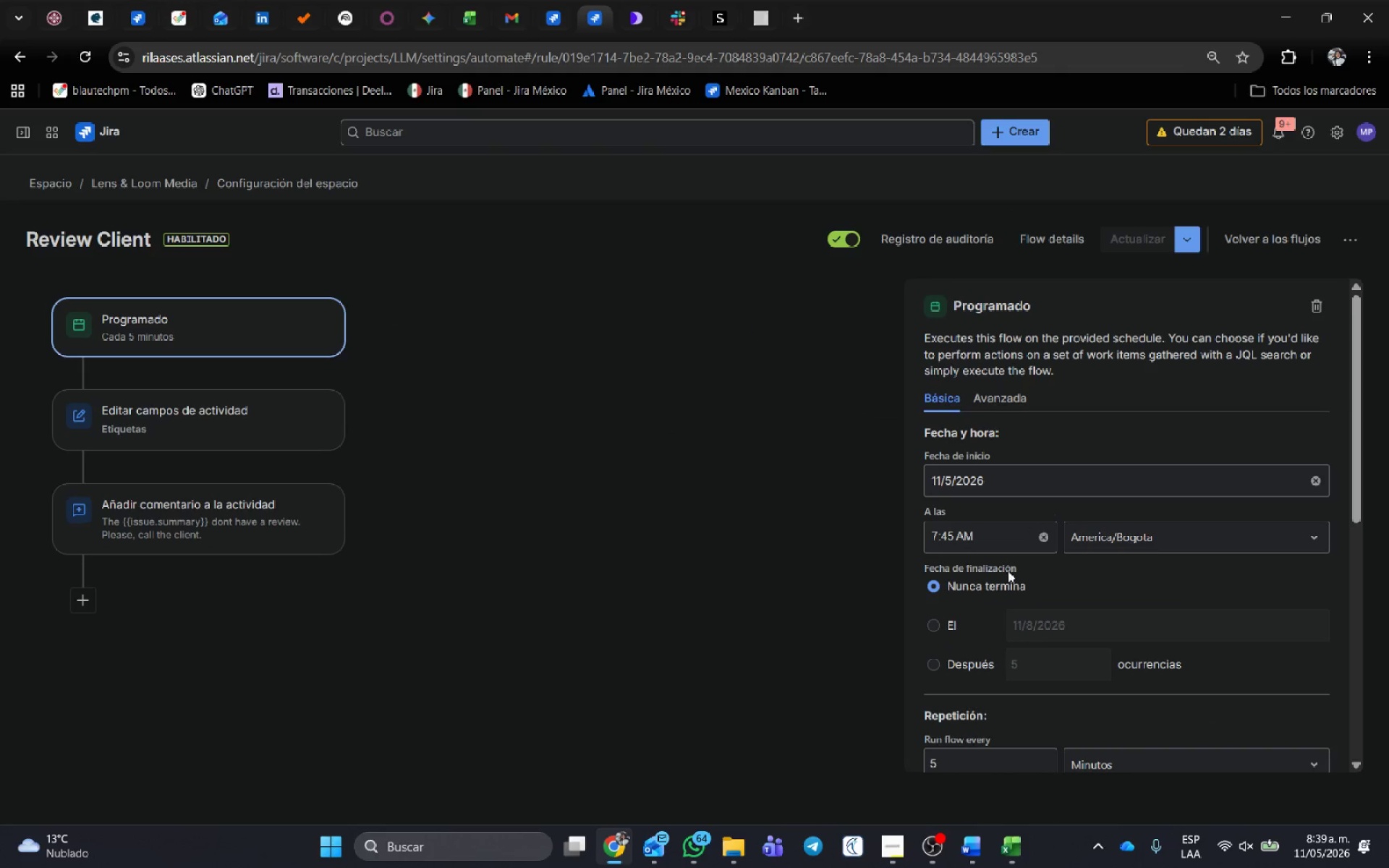 
scroll: coordinate [1142, 575], scroll_direction: down, amount: 5.0
 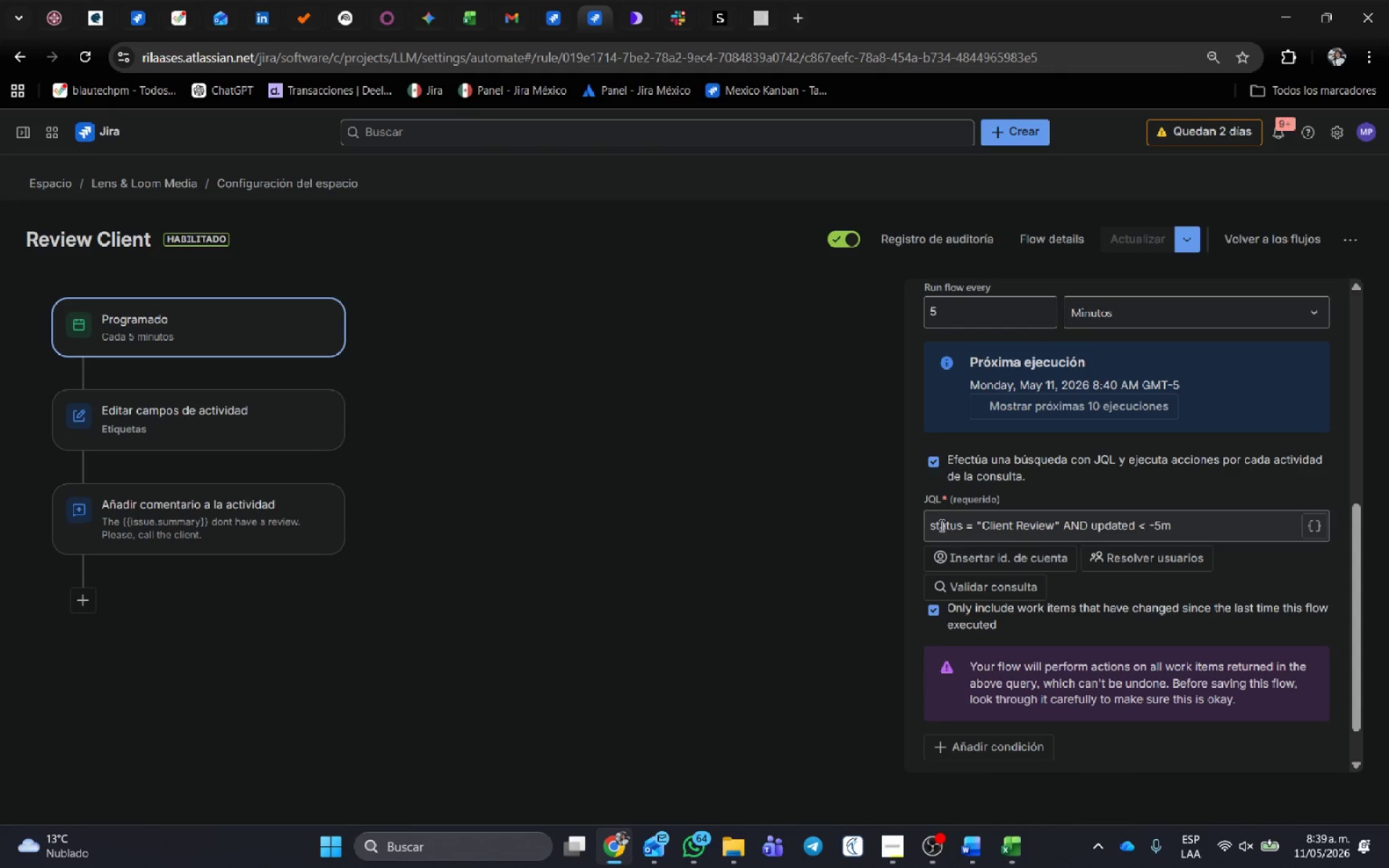 
left_click_drag(start_coordinate=[938, 525], to_coordinate=[1202, 522])
 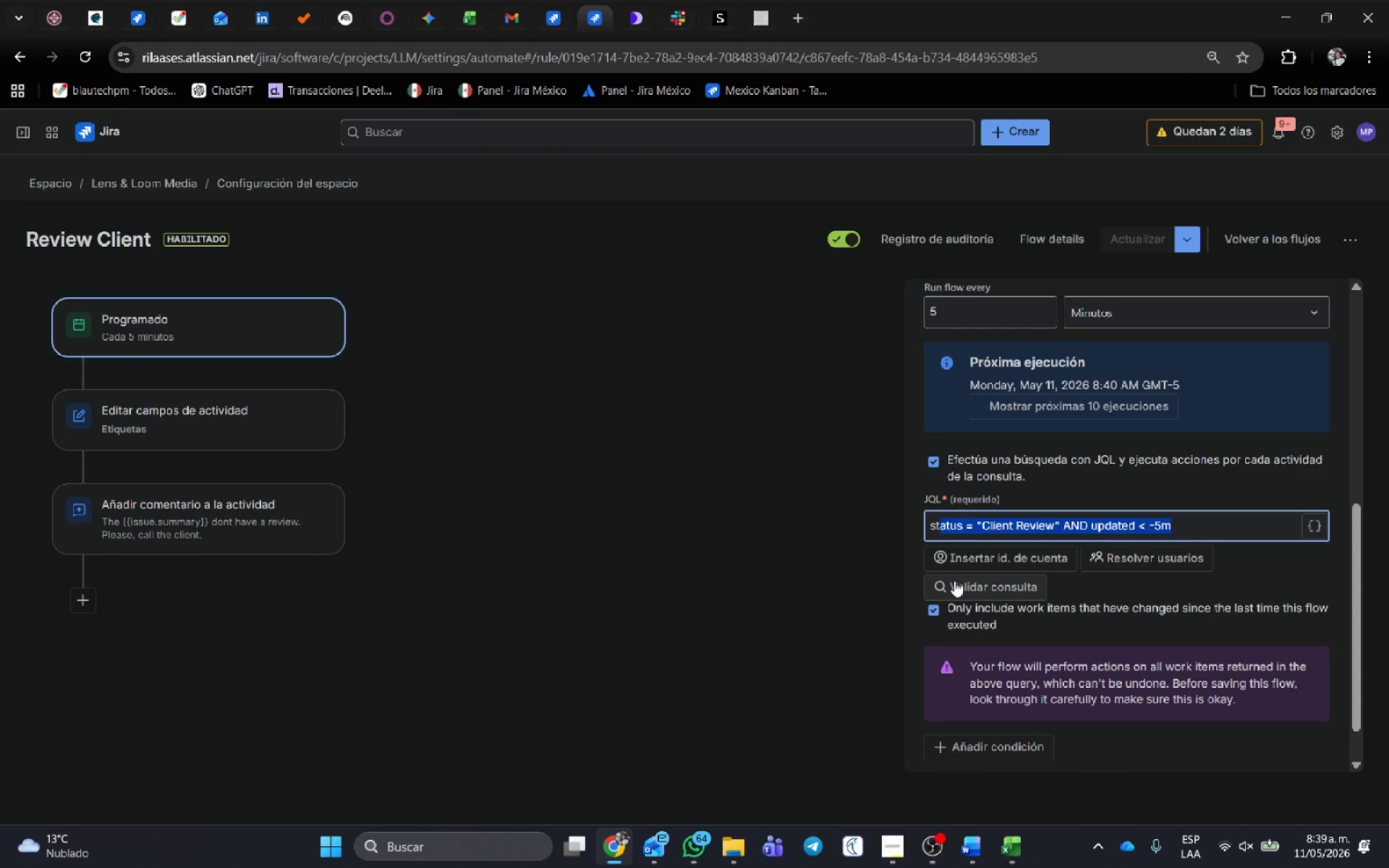 
left_click([955, 587])
 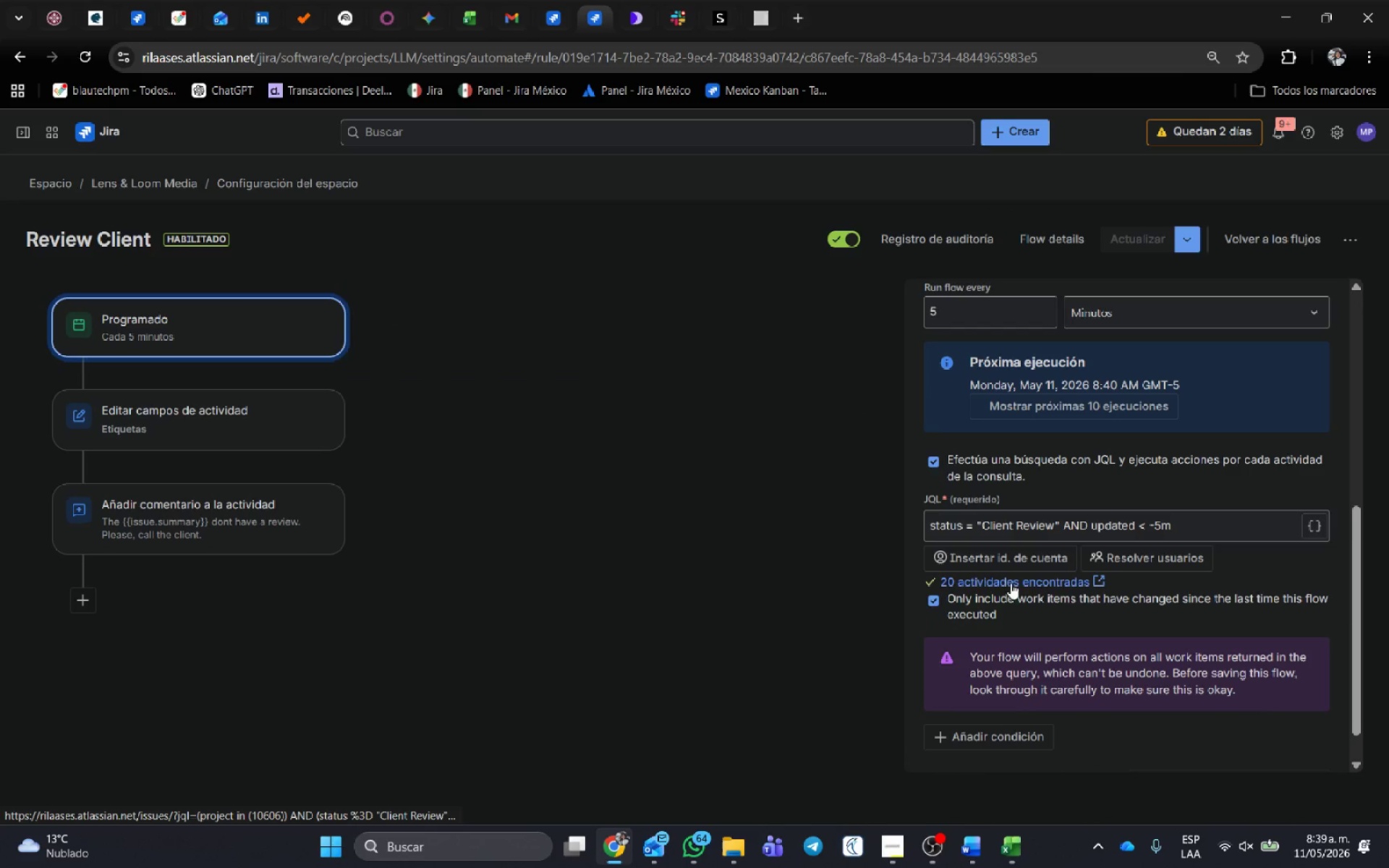 
left_click([447, 416])
 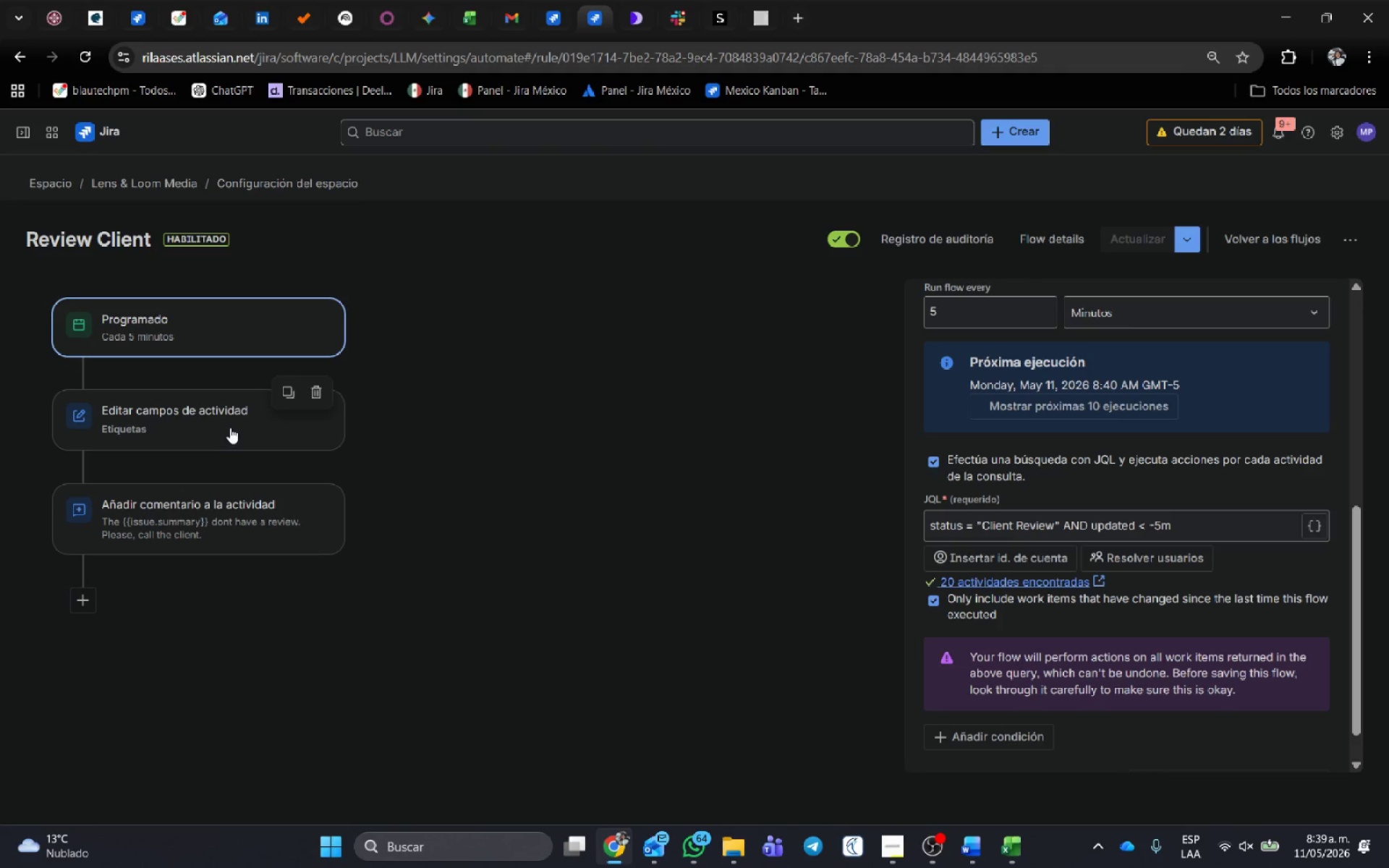 
left_click([226, 427])
 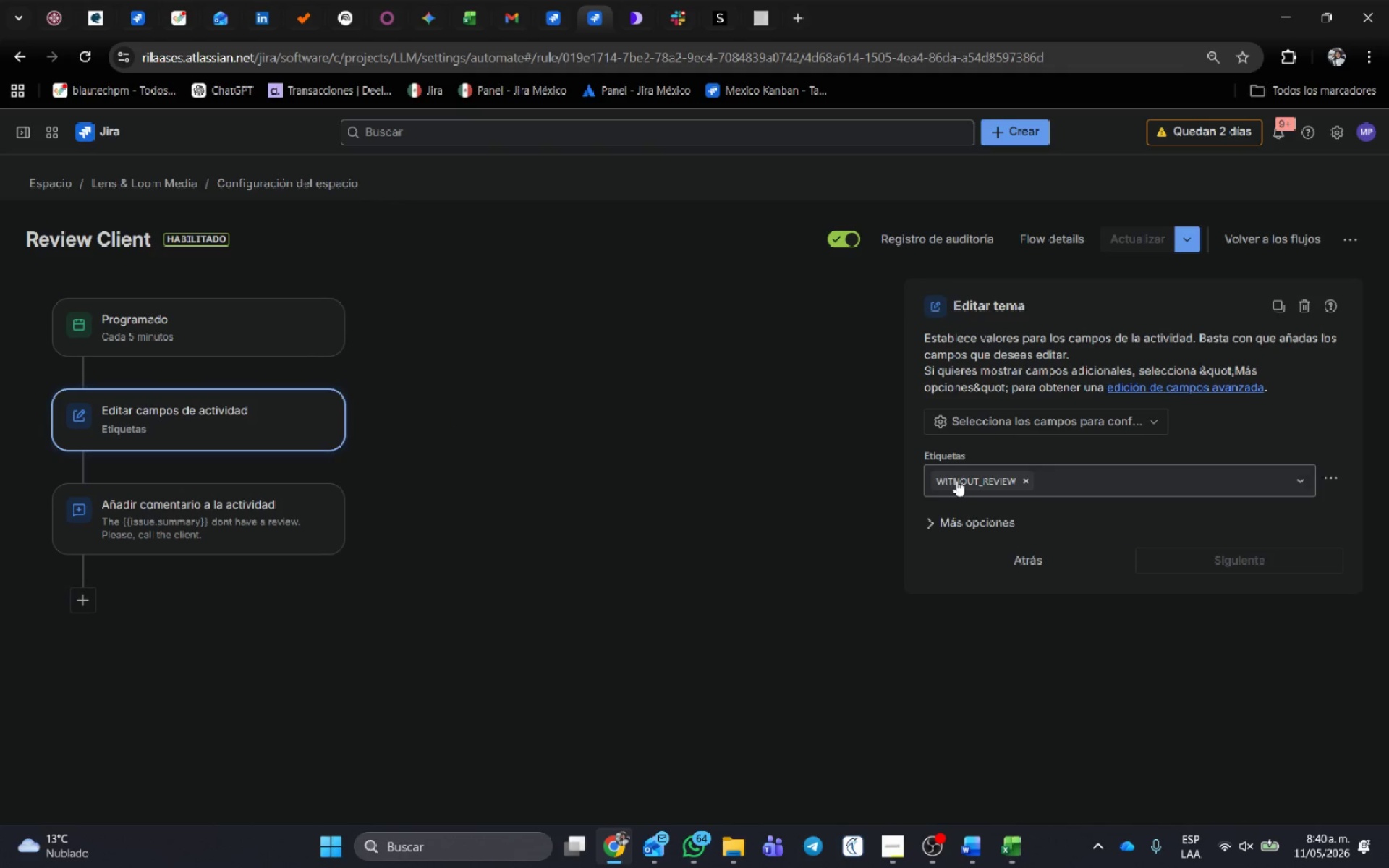 
left_click([119, 520])
 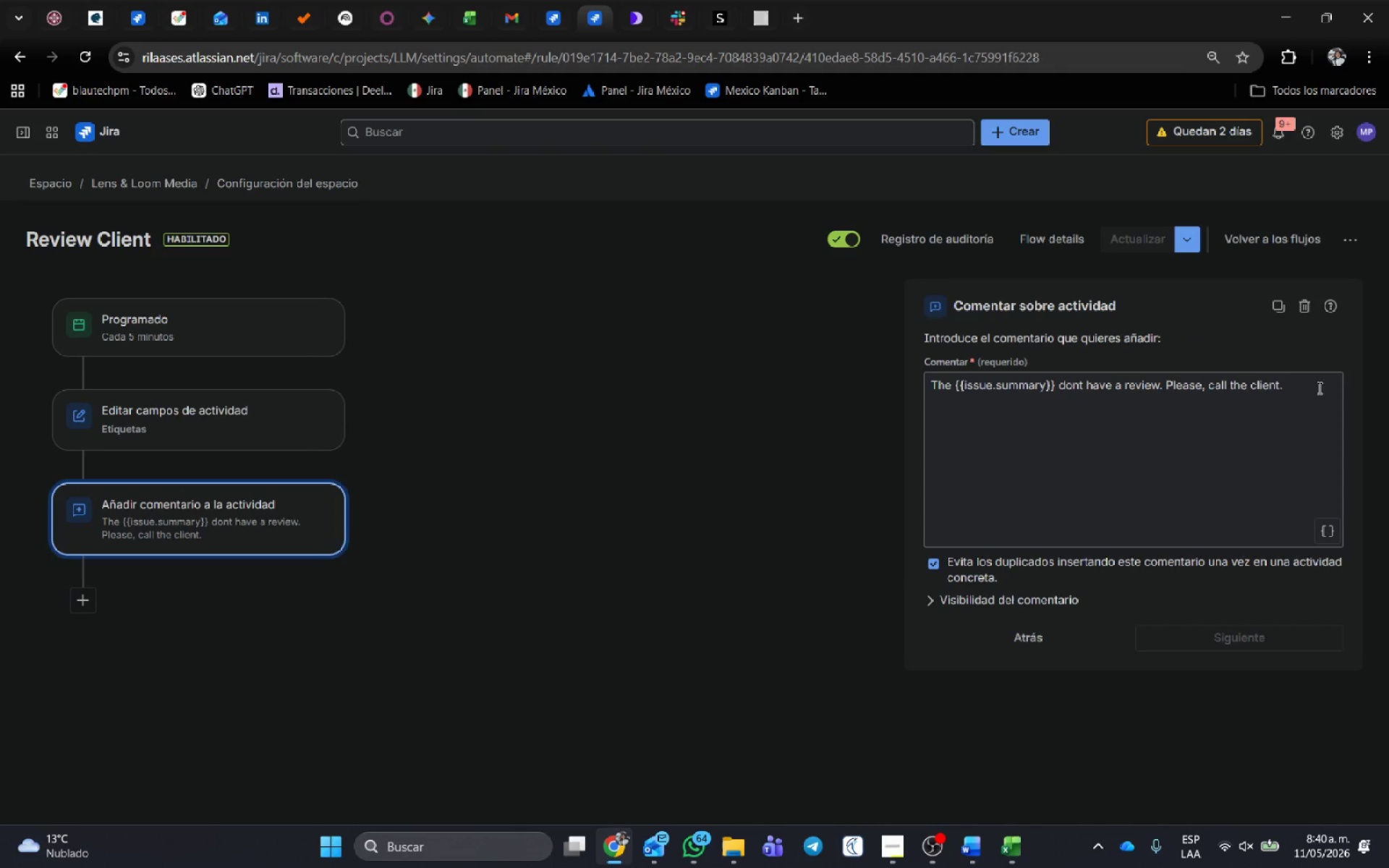 
left_click_drag(start_coordinate=[1304, 385], to_coordinate=[825, 390])
 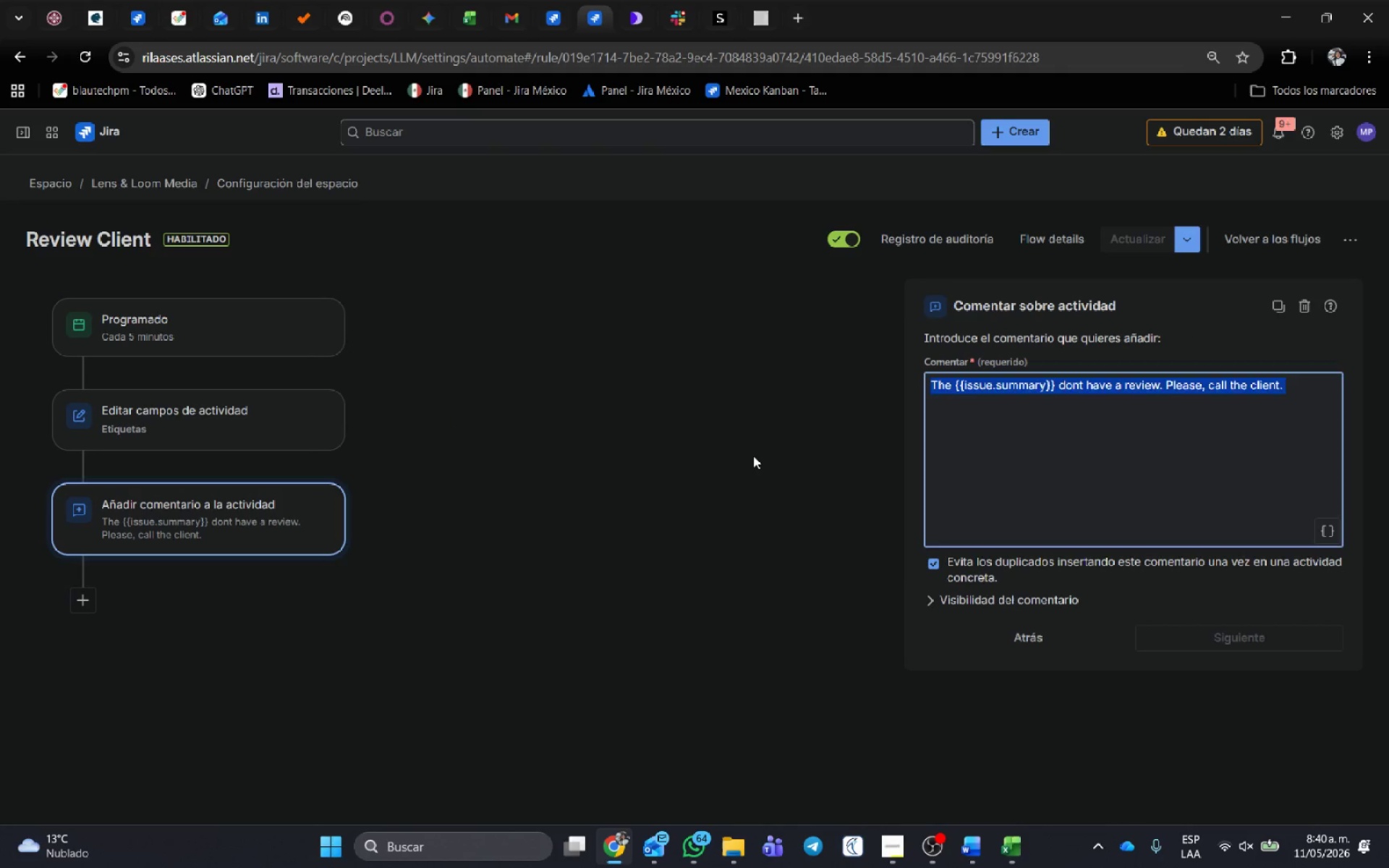 
left_click([753, 456])
 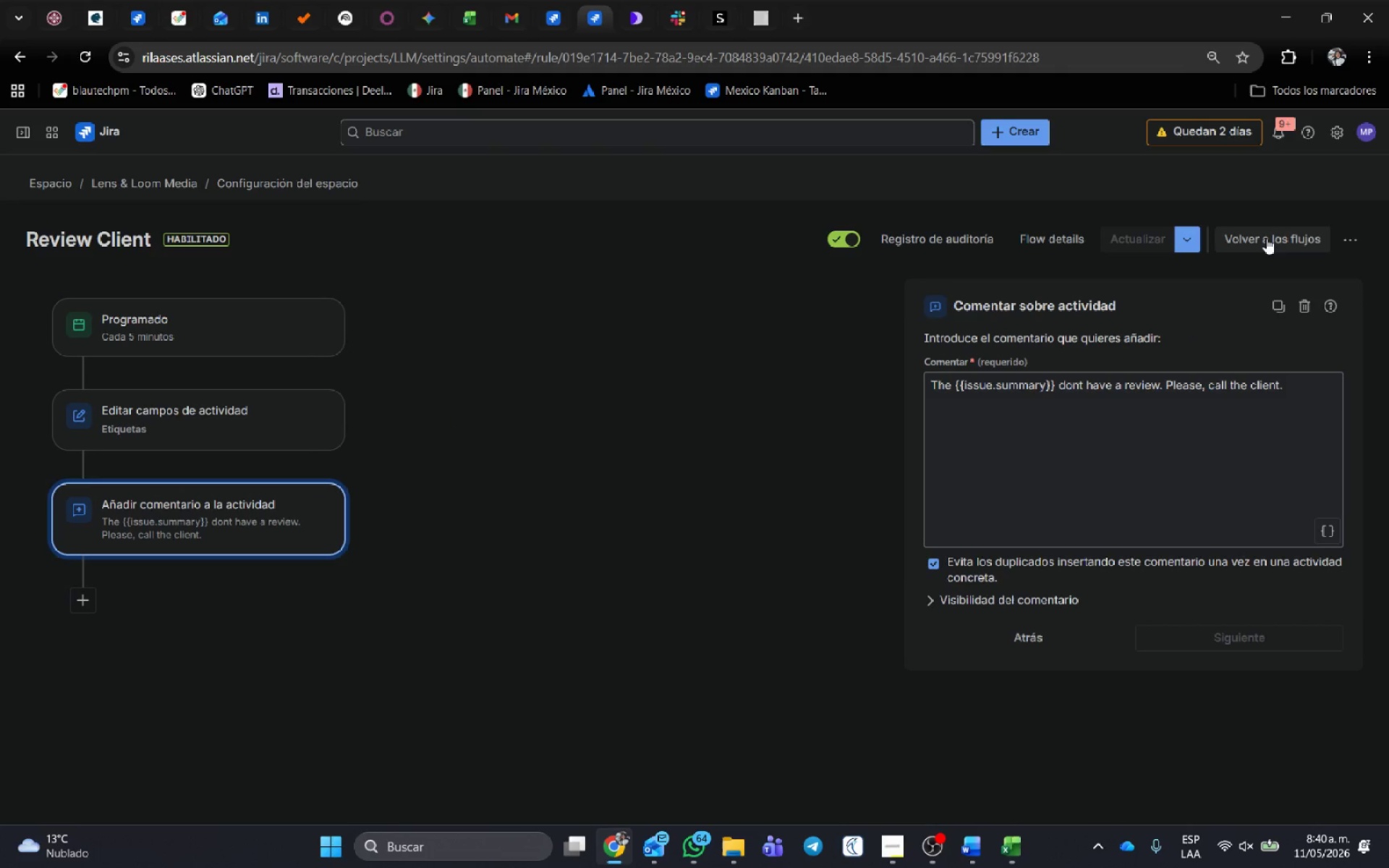 
left_click([1263, 239])
 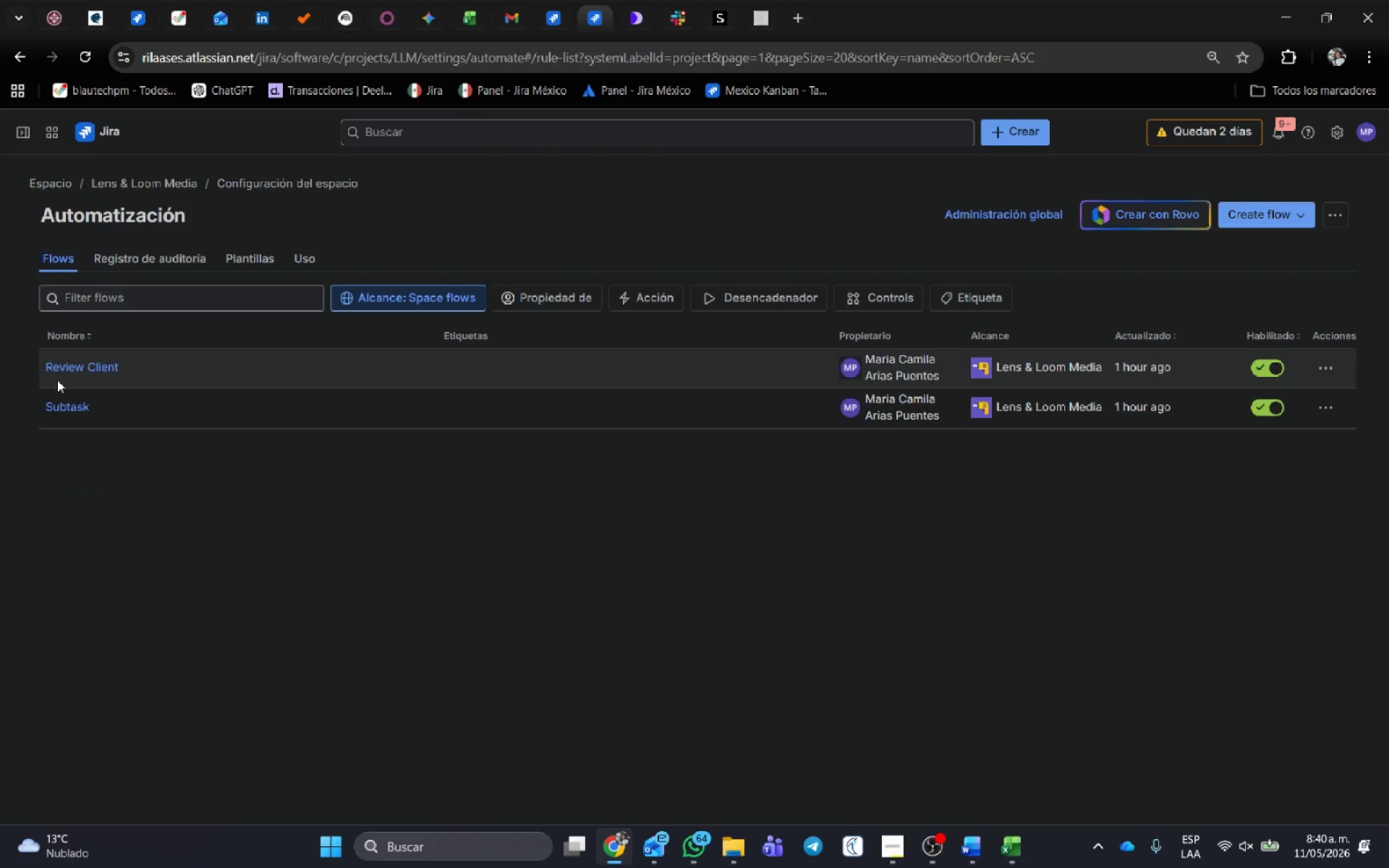 
left_click([64, 399])
 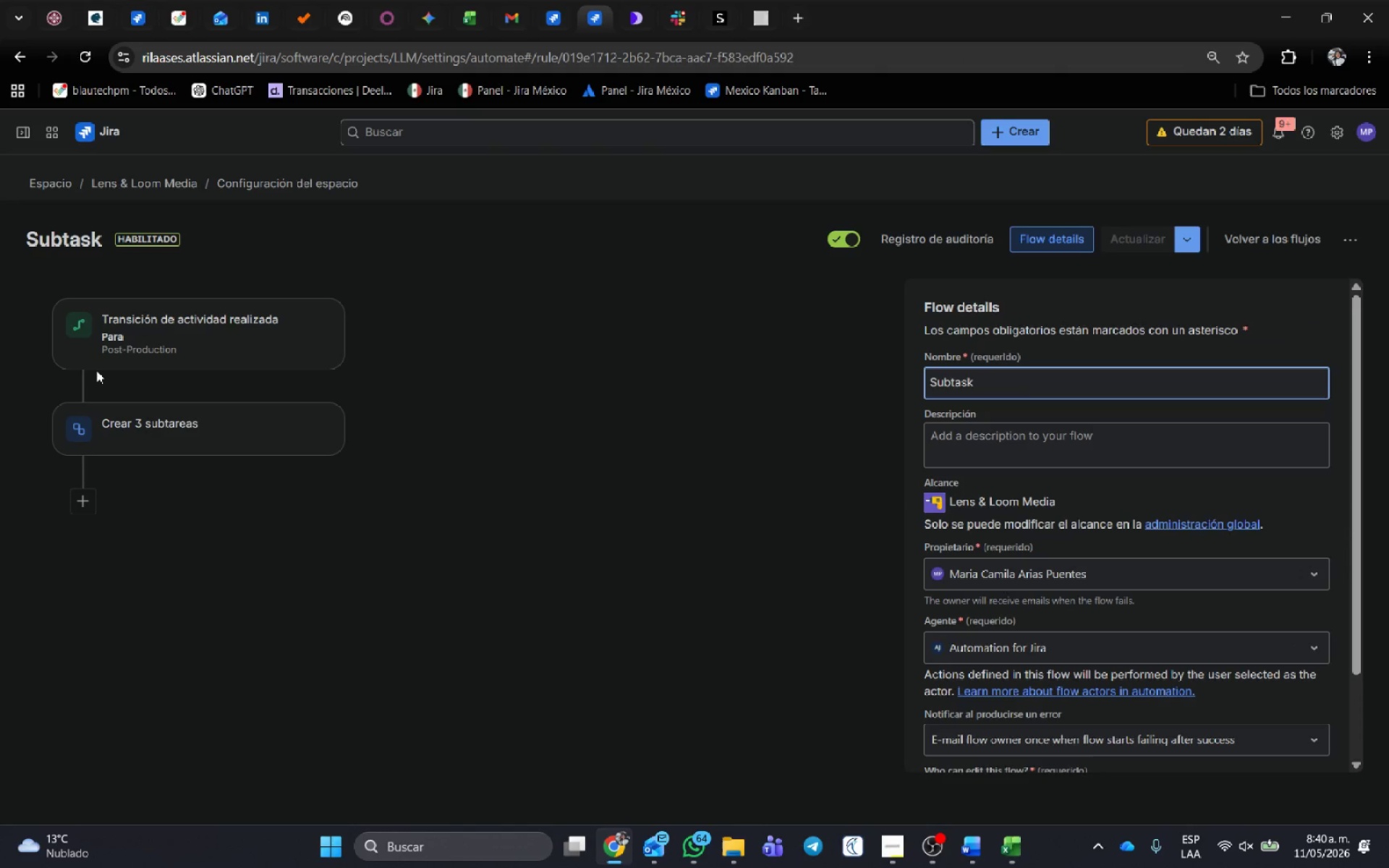 
left_click([136, 329])
 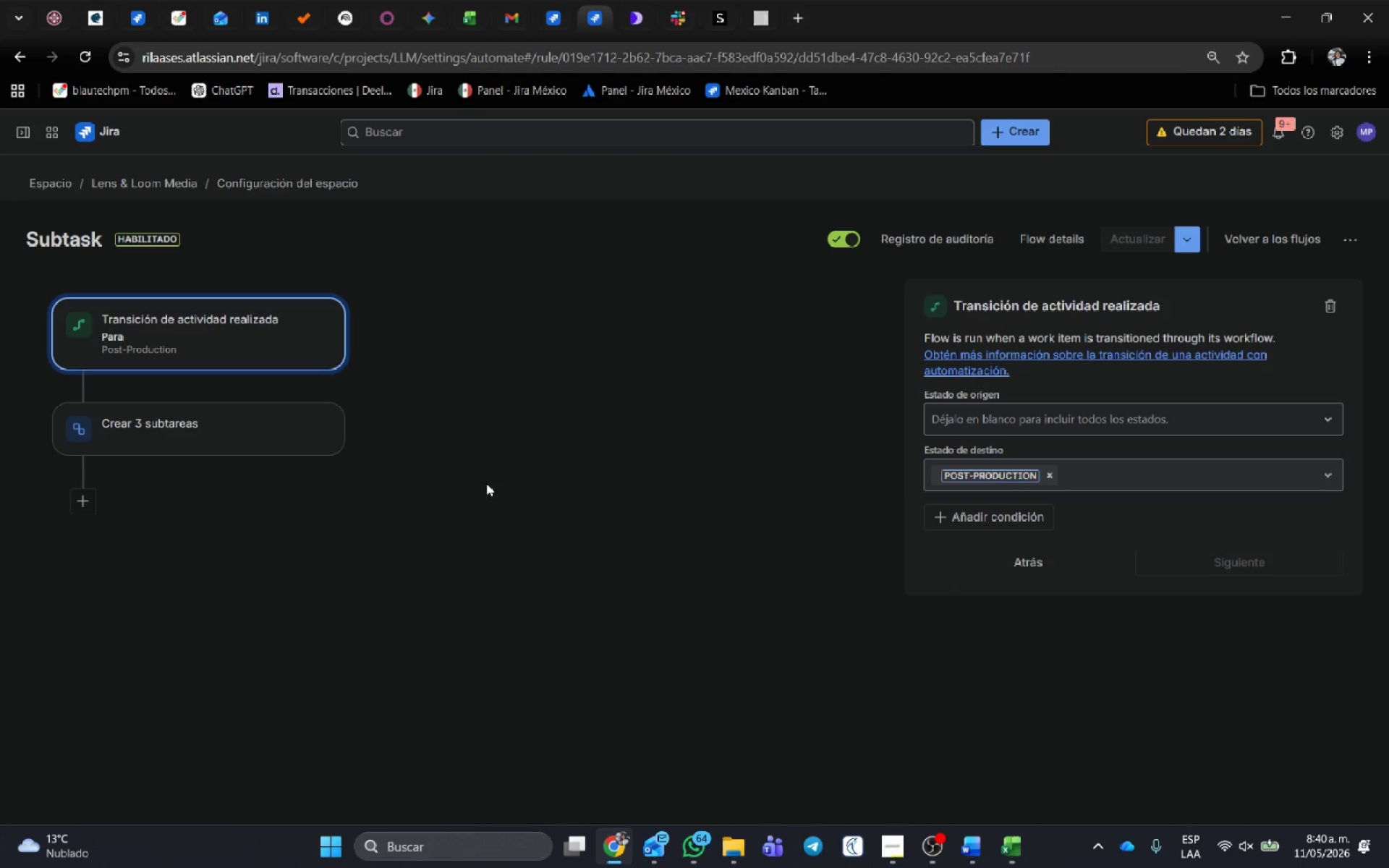 
left_click([213, 439])
 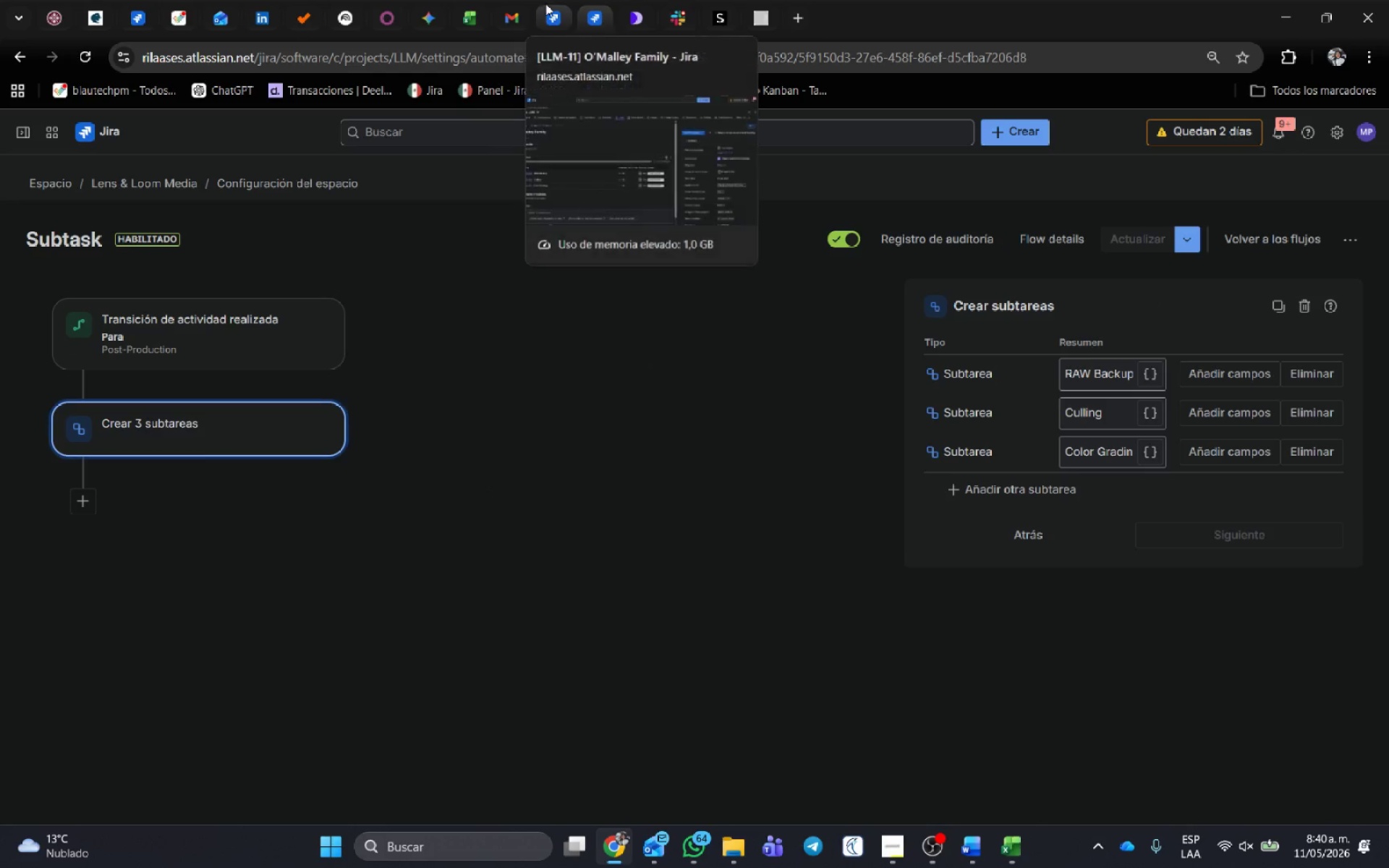 
wait(5.5)
 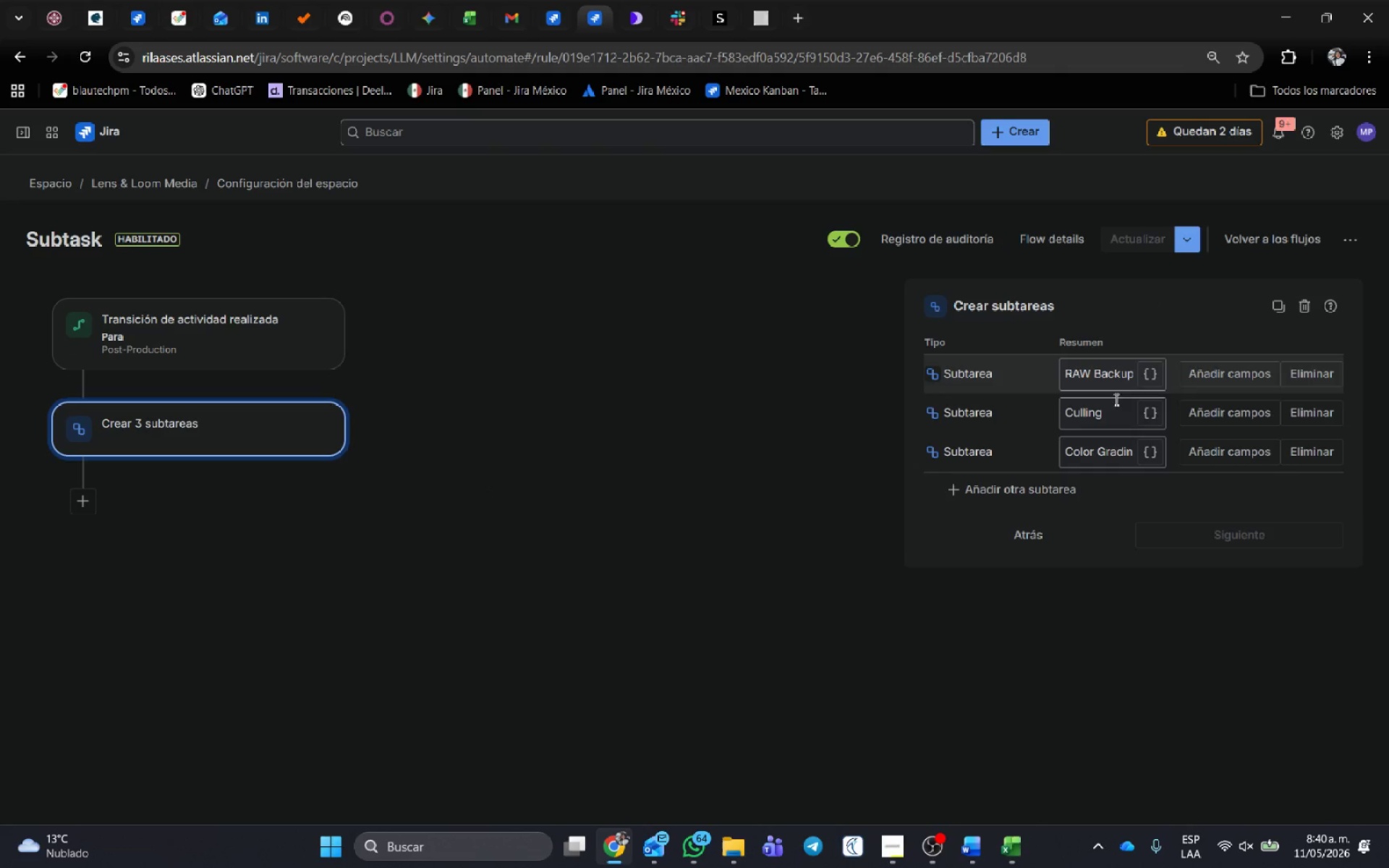 
left_click([1236, 241])
 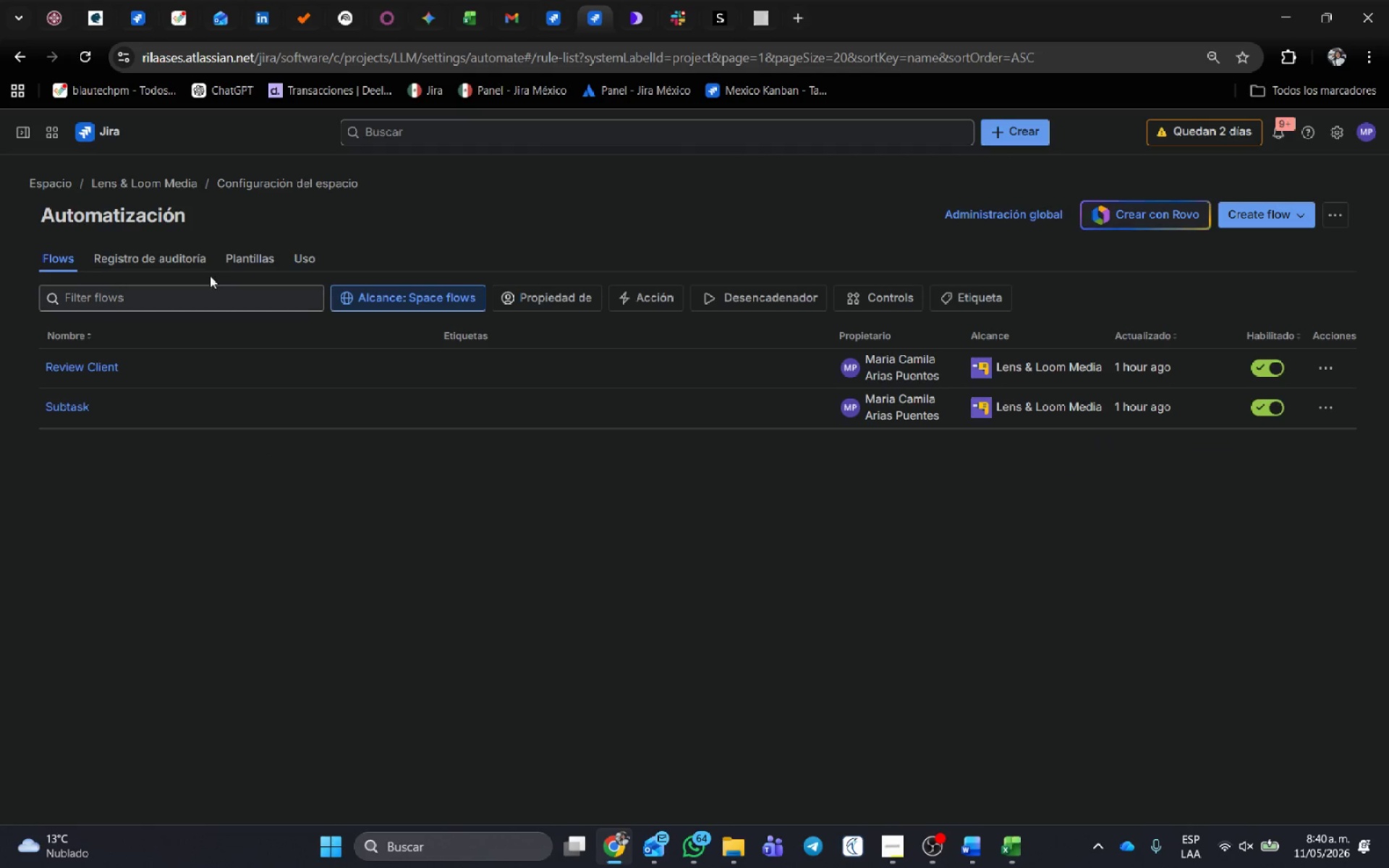 
left_click([157, 258])
 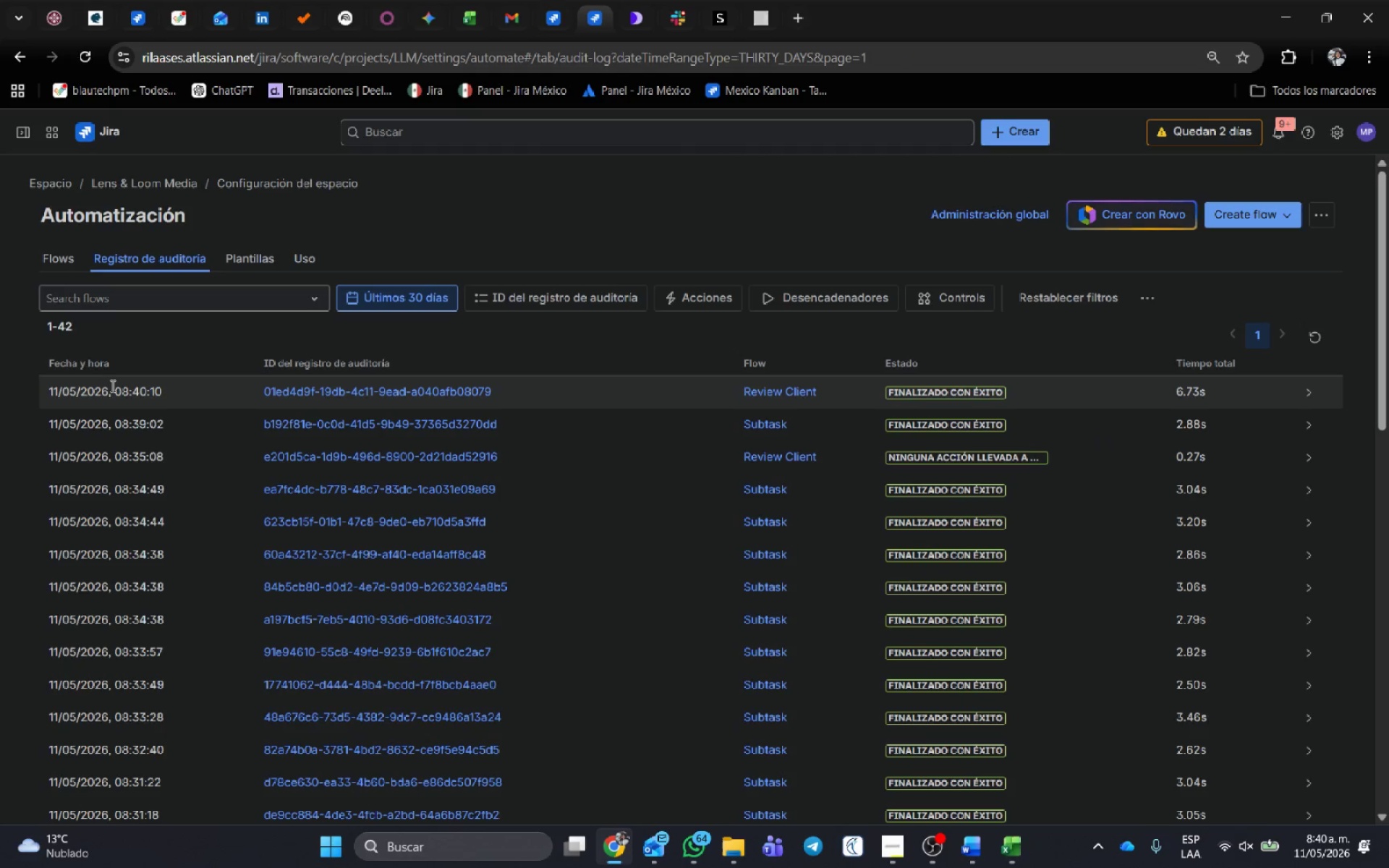 
left_click_drag(start_coordinate=[728, 389], to_coordinate=[849, 391])
 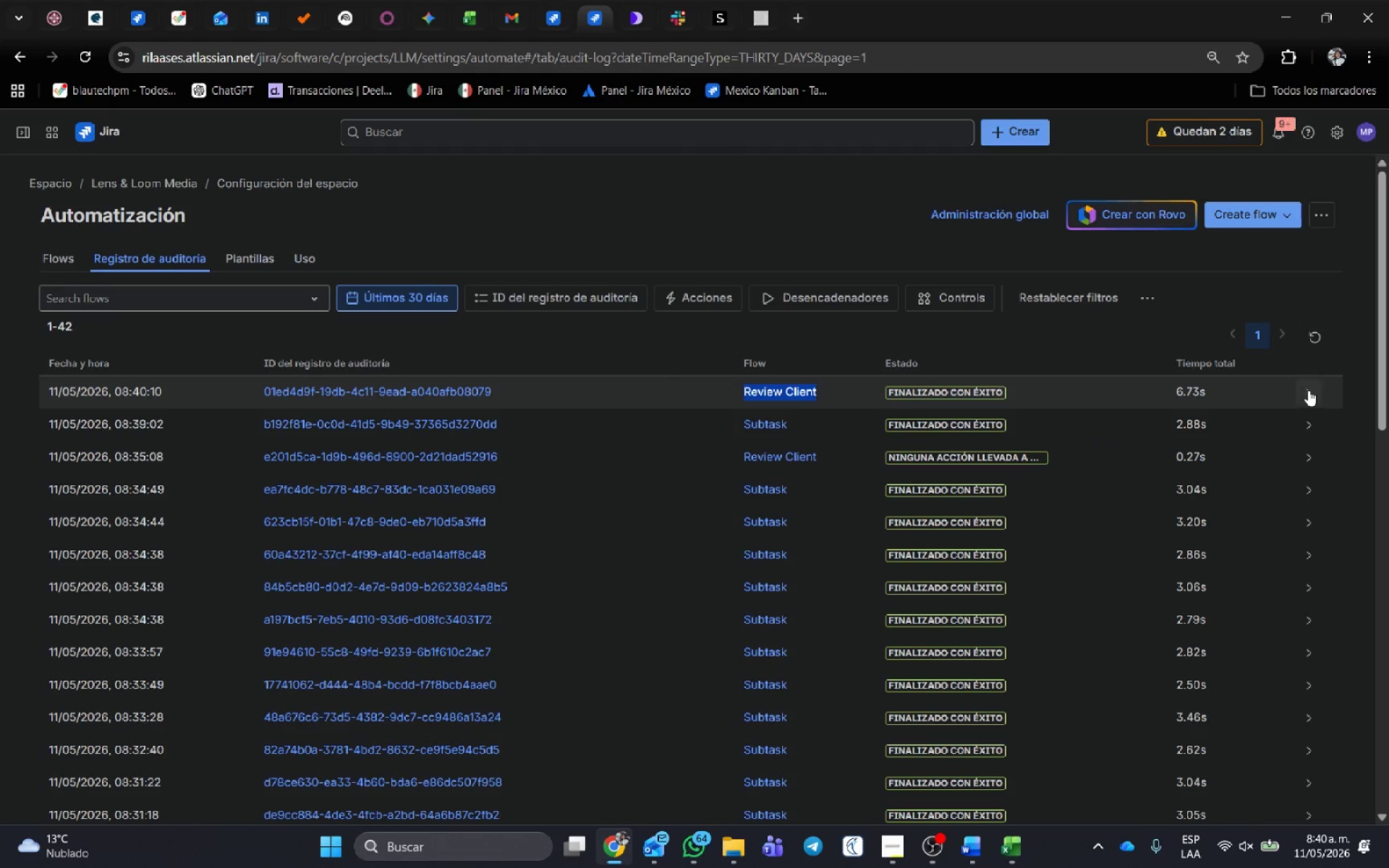 
left_click([1307, 389])
 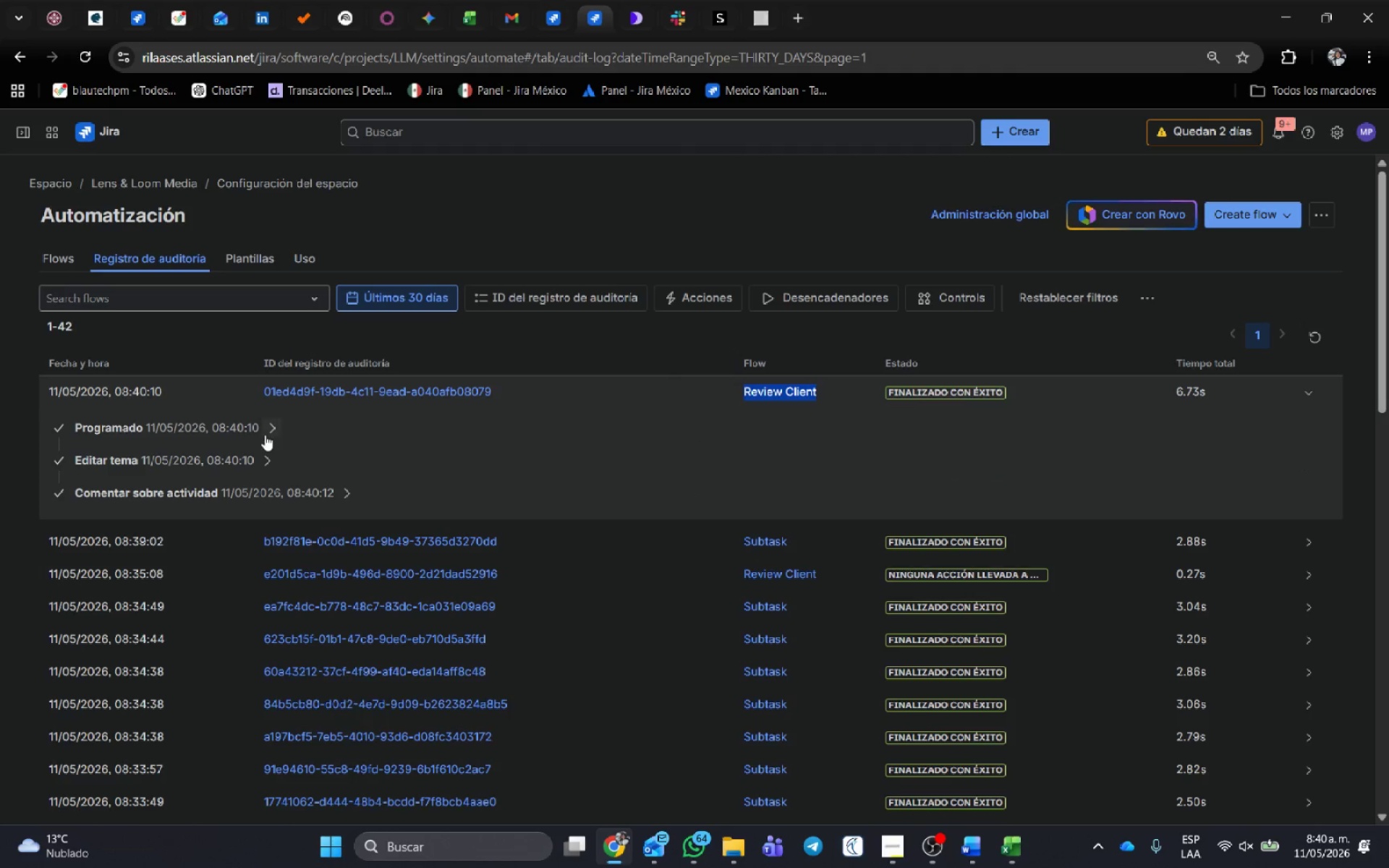 
left_click([270, 427])
 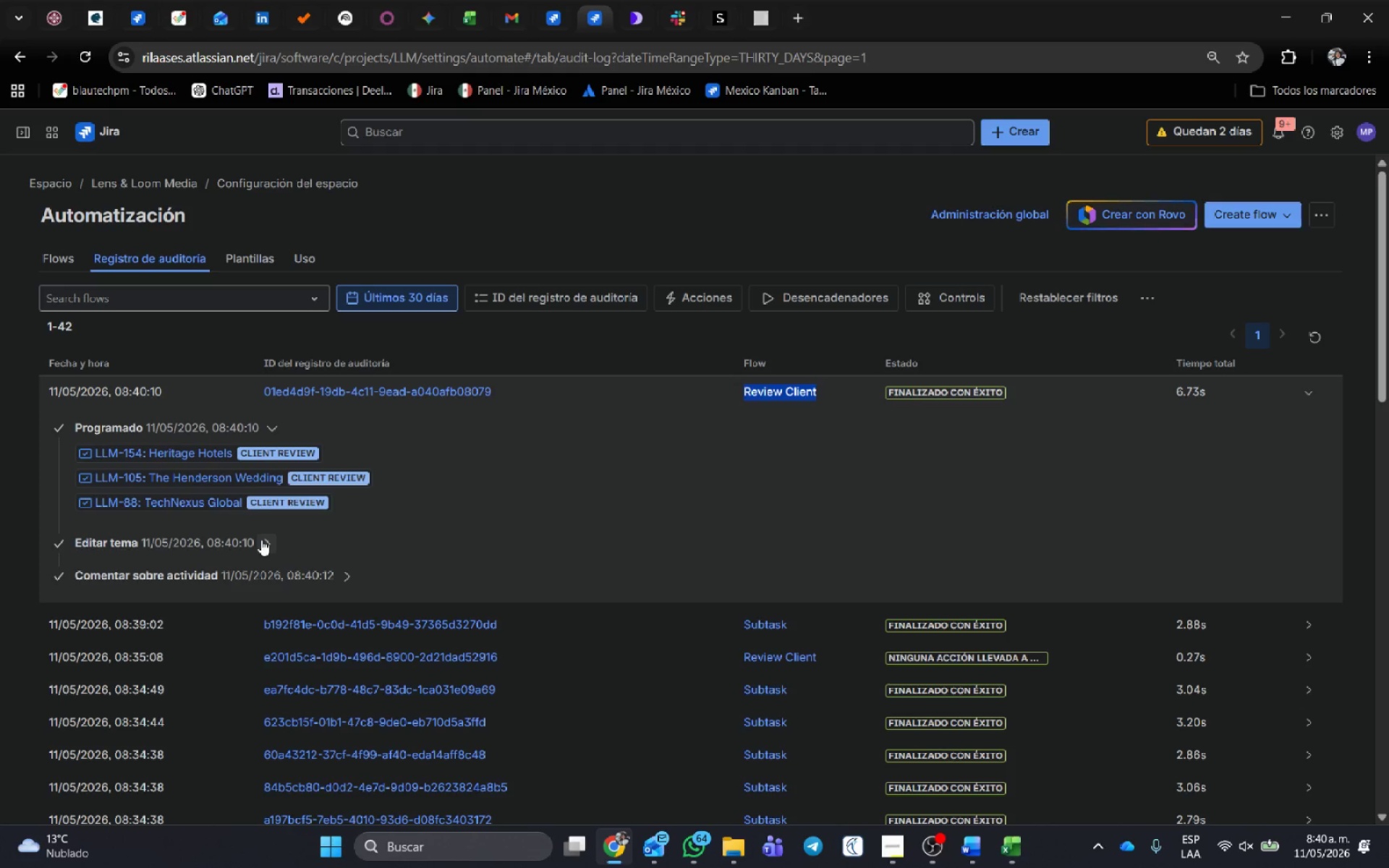 
left_click([261, 540])
 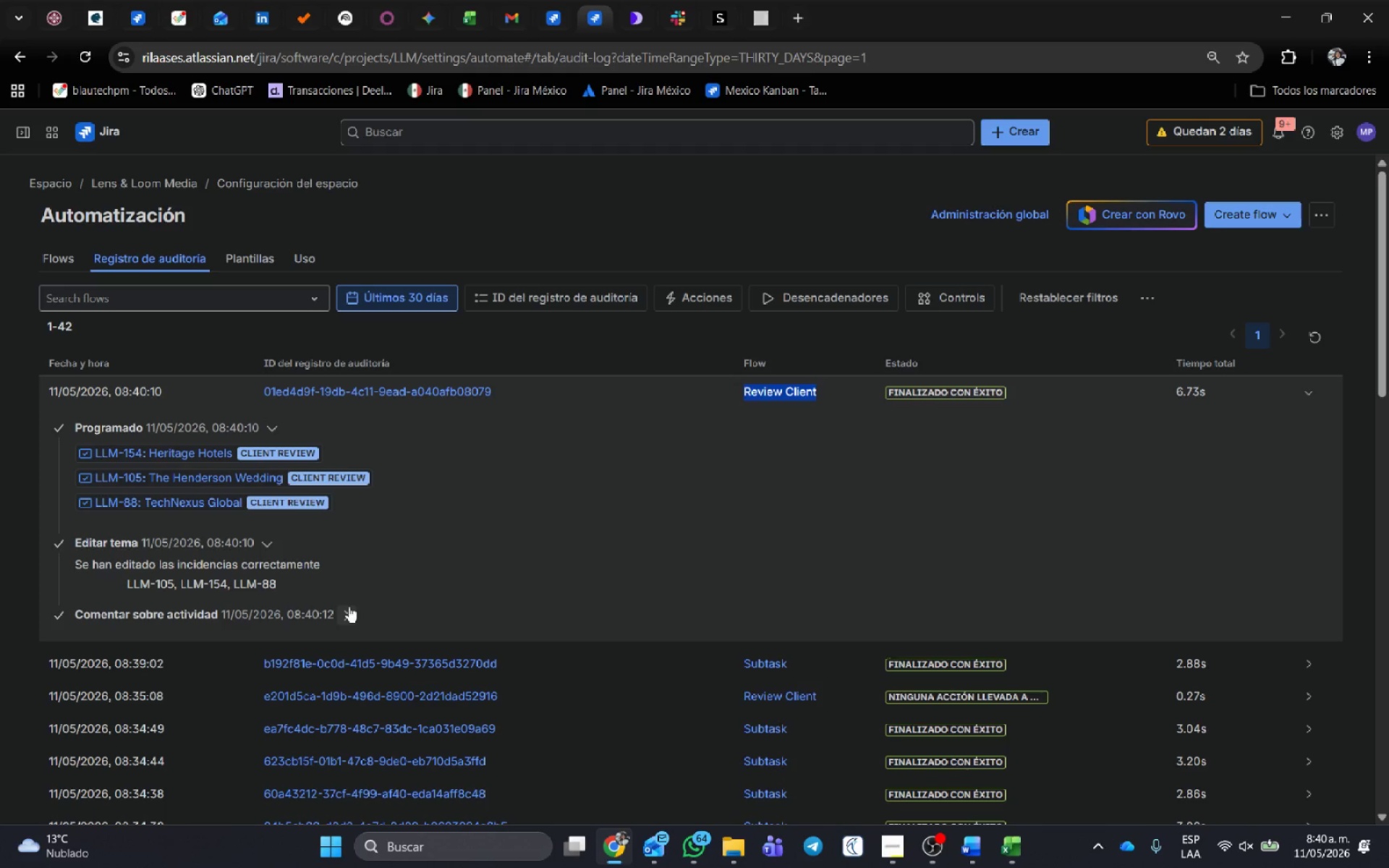 
left_click([352, 613])
 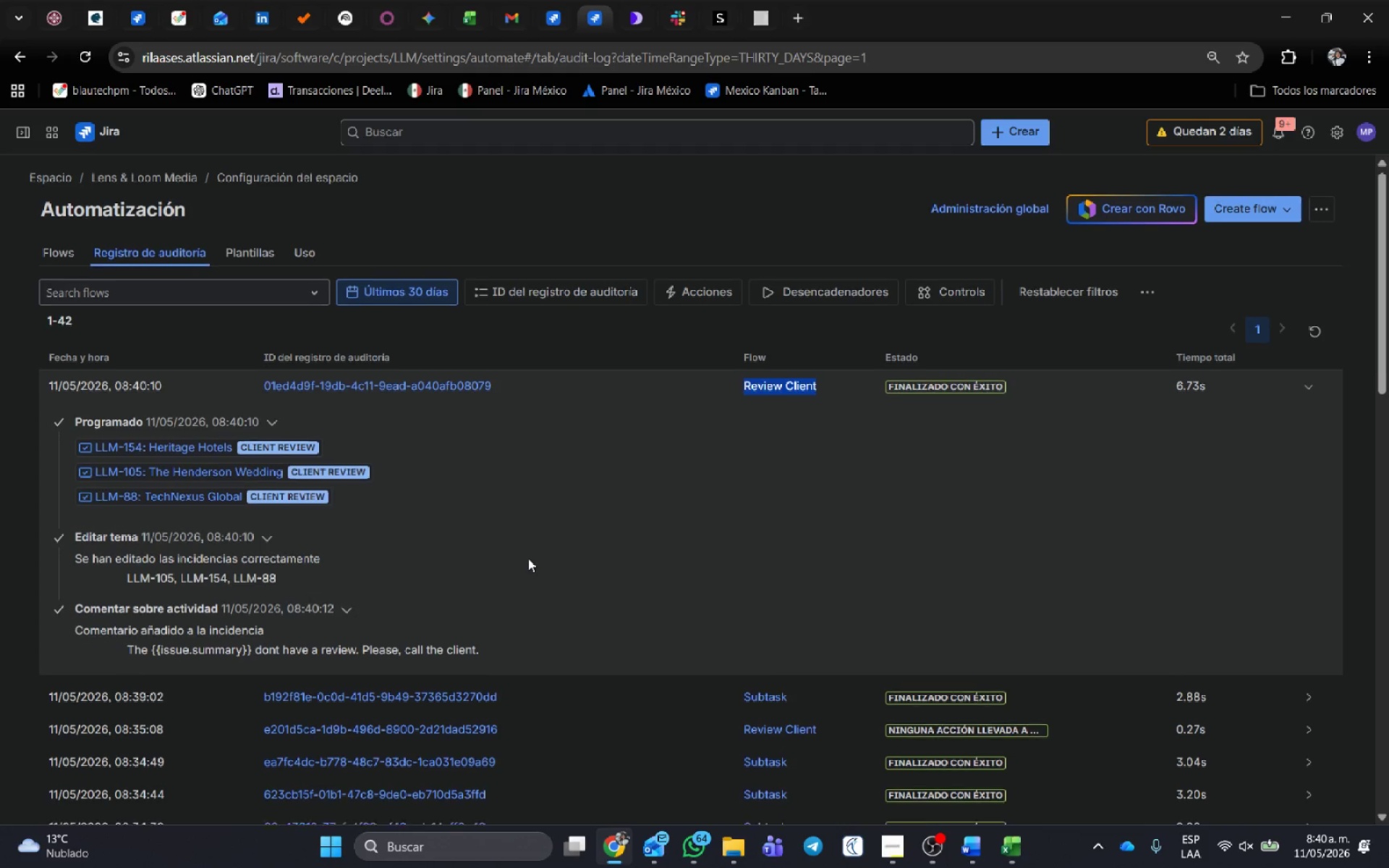 
scroll: coordinate [528, 558], scroll_direction: down, amount: 1.0
 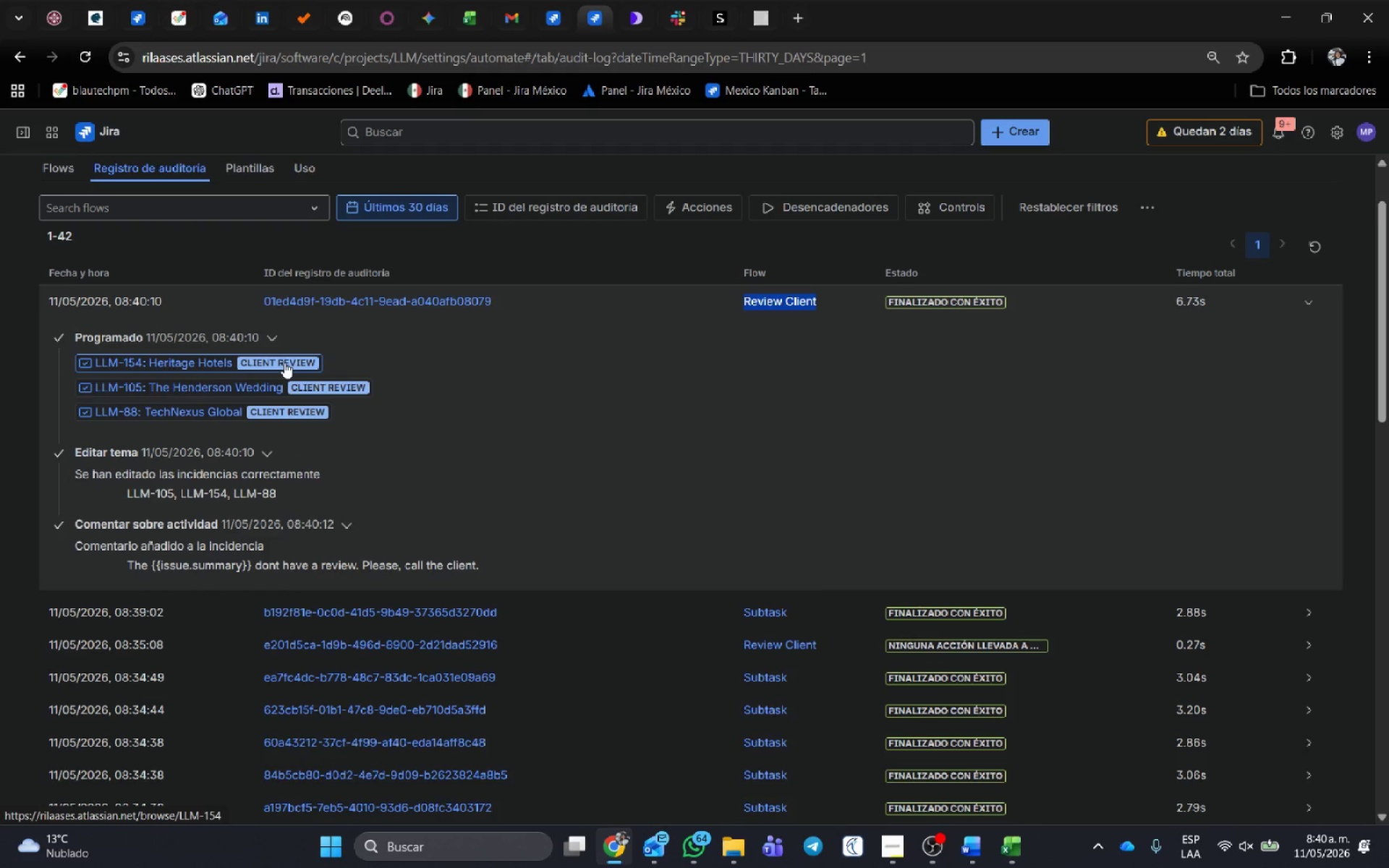 
middle_click([284, 362])
 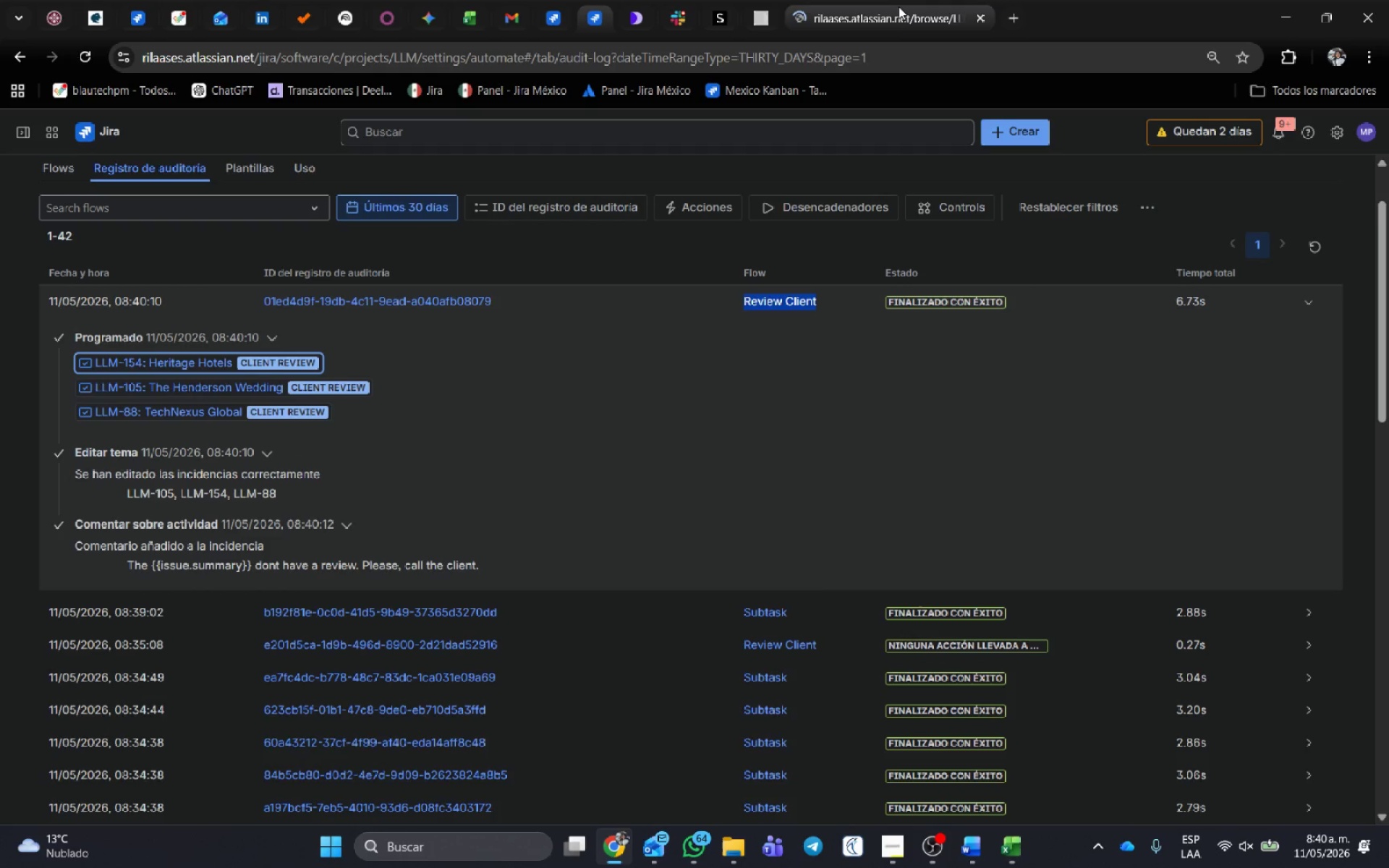 
left_click([893, 17])
 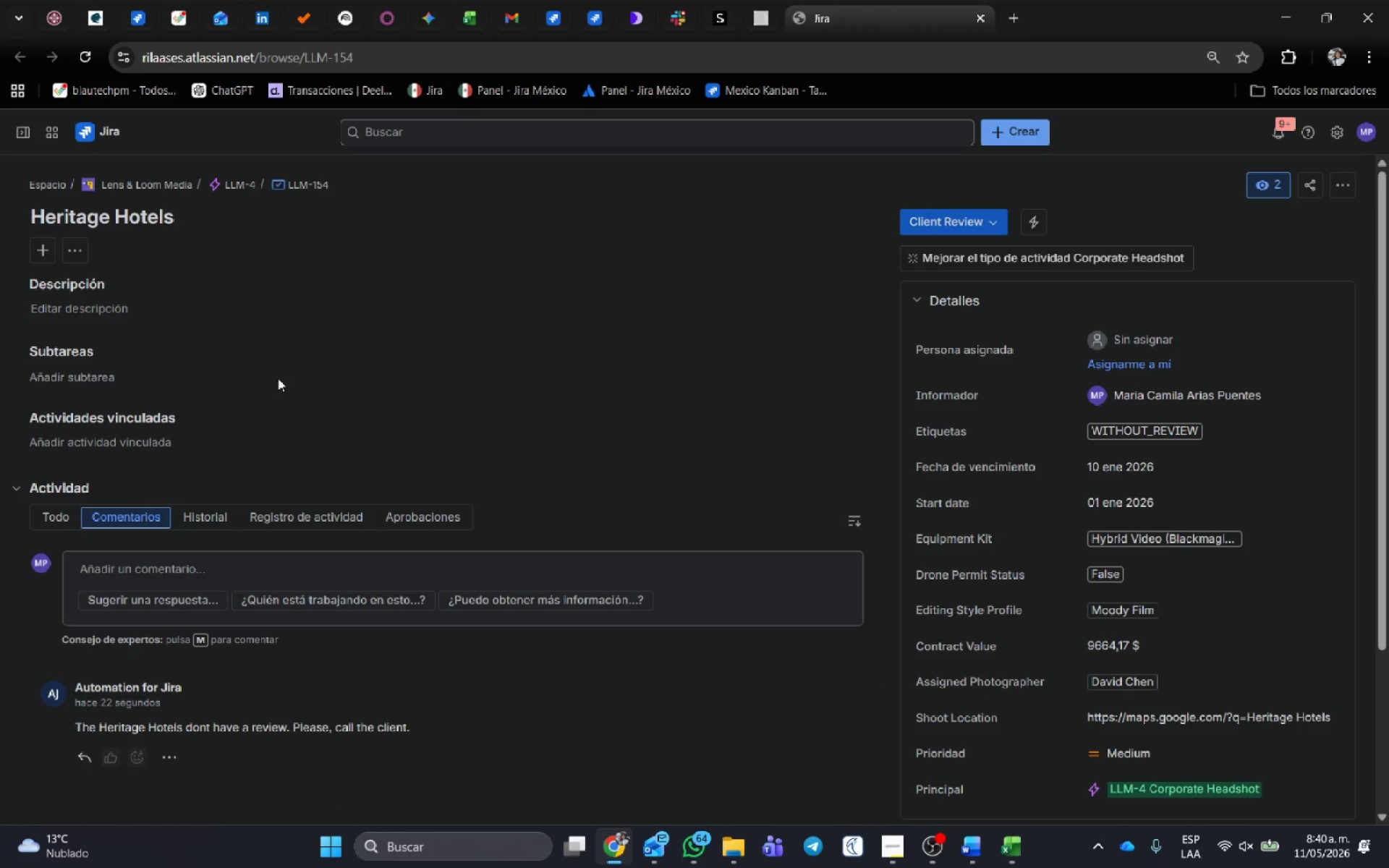 
scroll: coordinate [244, 352], scroll_direction: down, amount: 1.0
 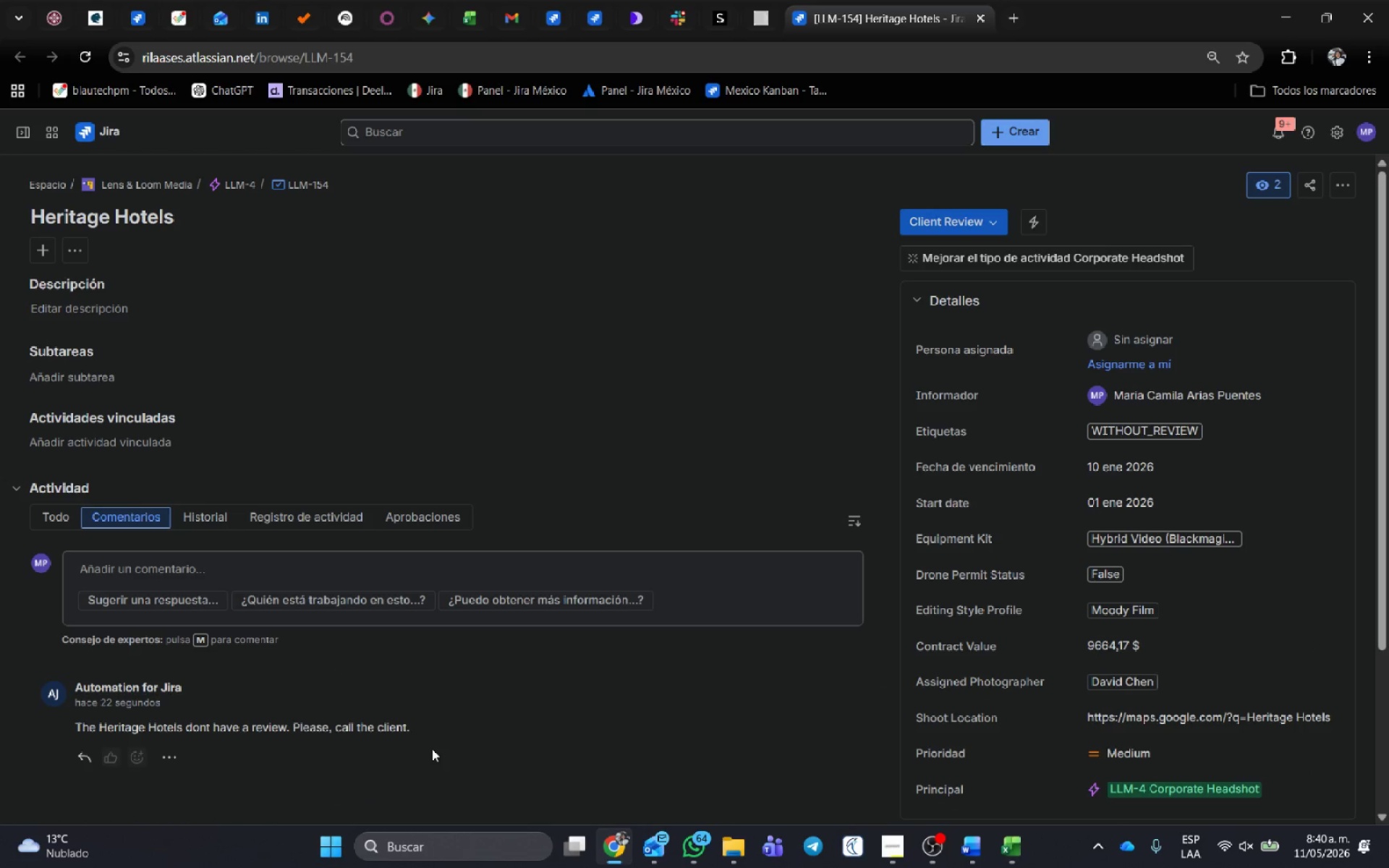 
left_click_drag(start_coordinate=[432, 749], to_coordinate=[110, 678])
 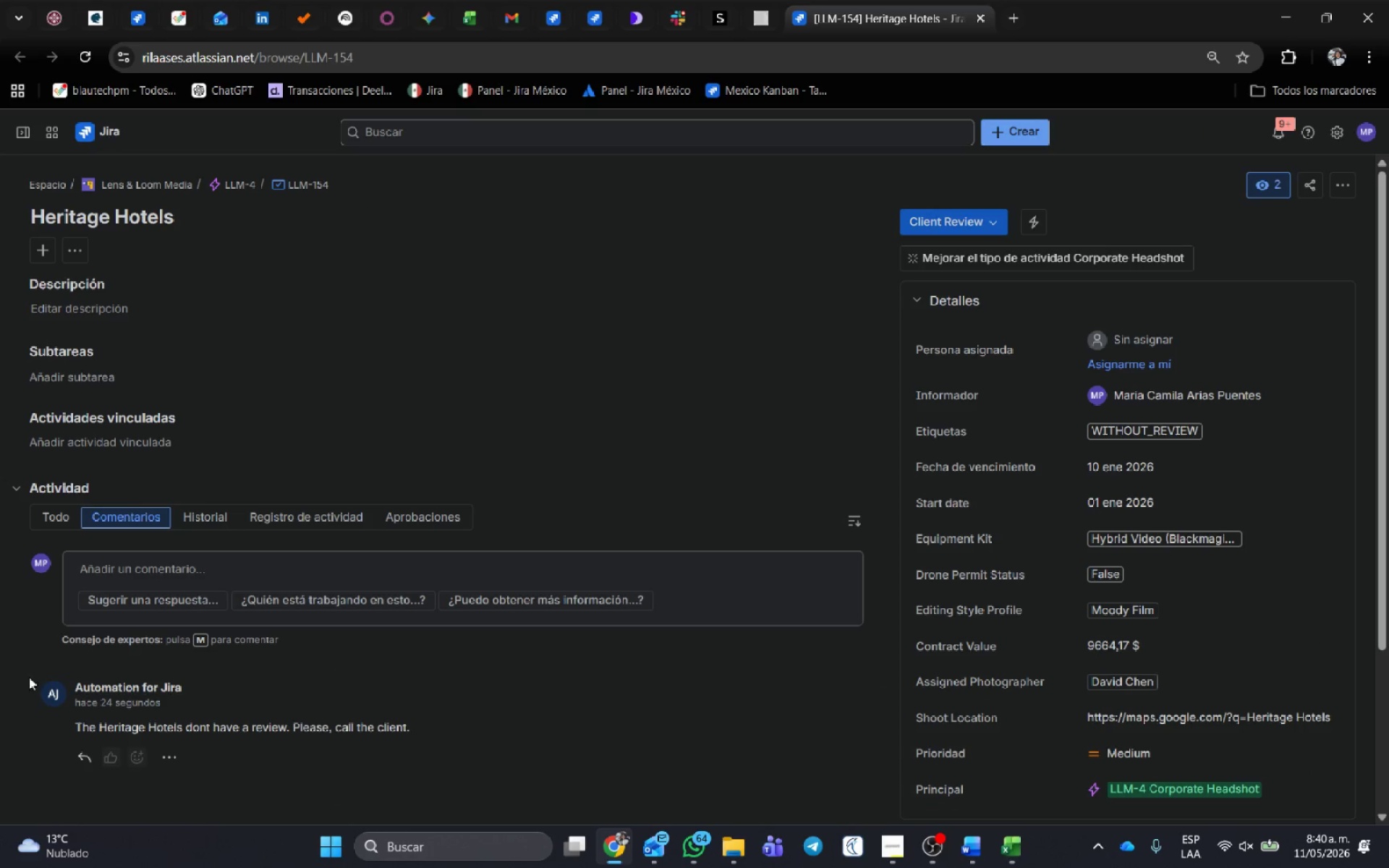 
left_click_drag(start_coordinate=[17, 677], to_coordinate=[379, 728])
 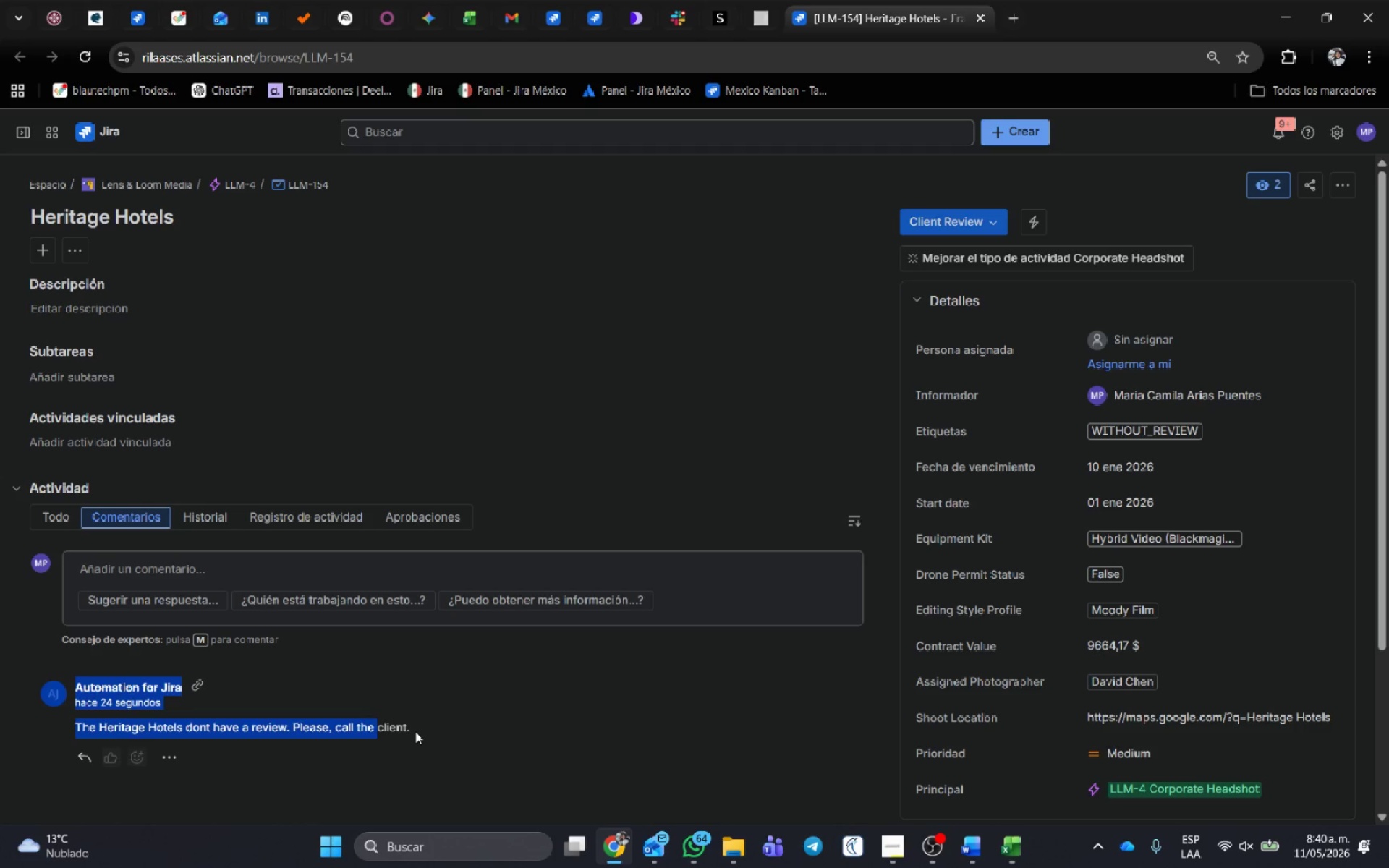 
left_click([415, 731])
 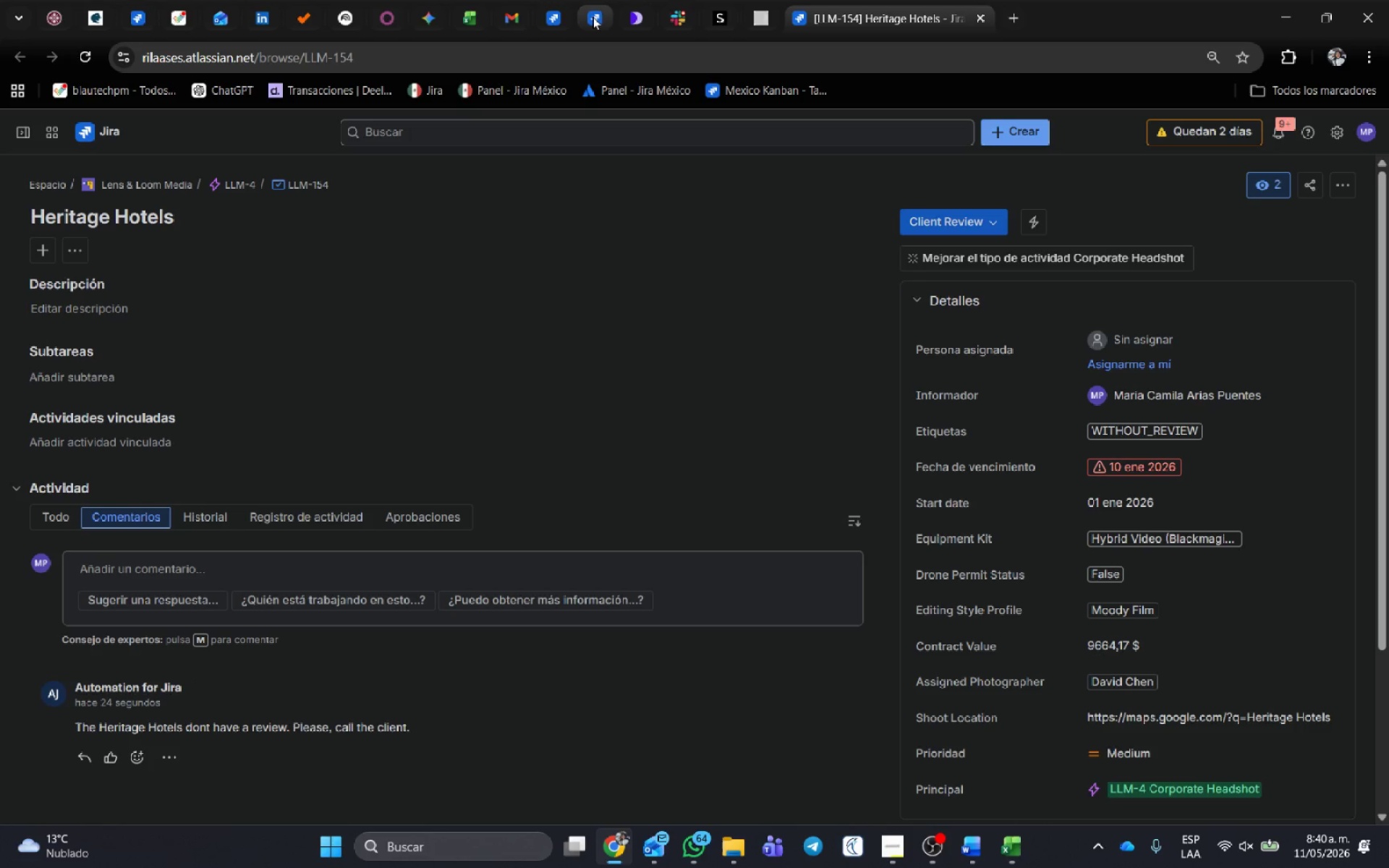 
left_click([592, 17])
 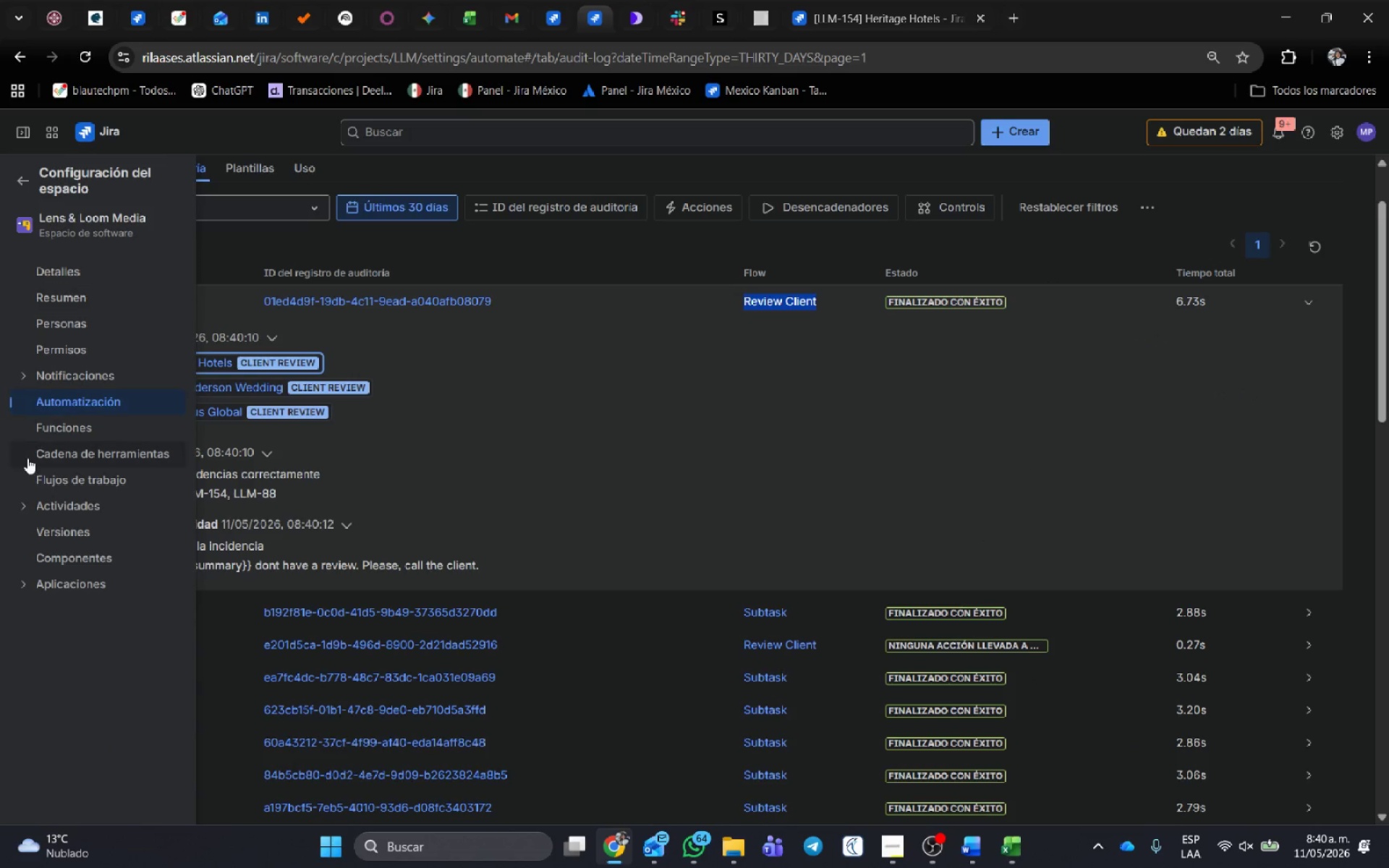 
left_click([34, 487])
 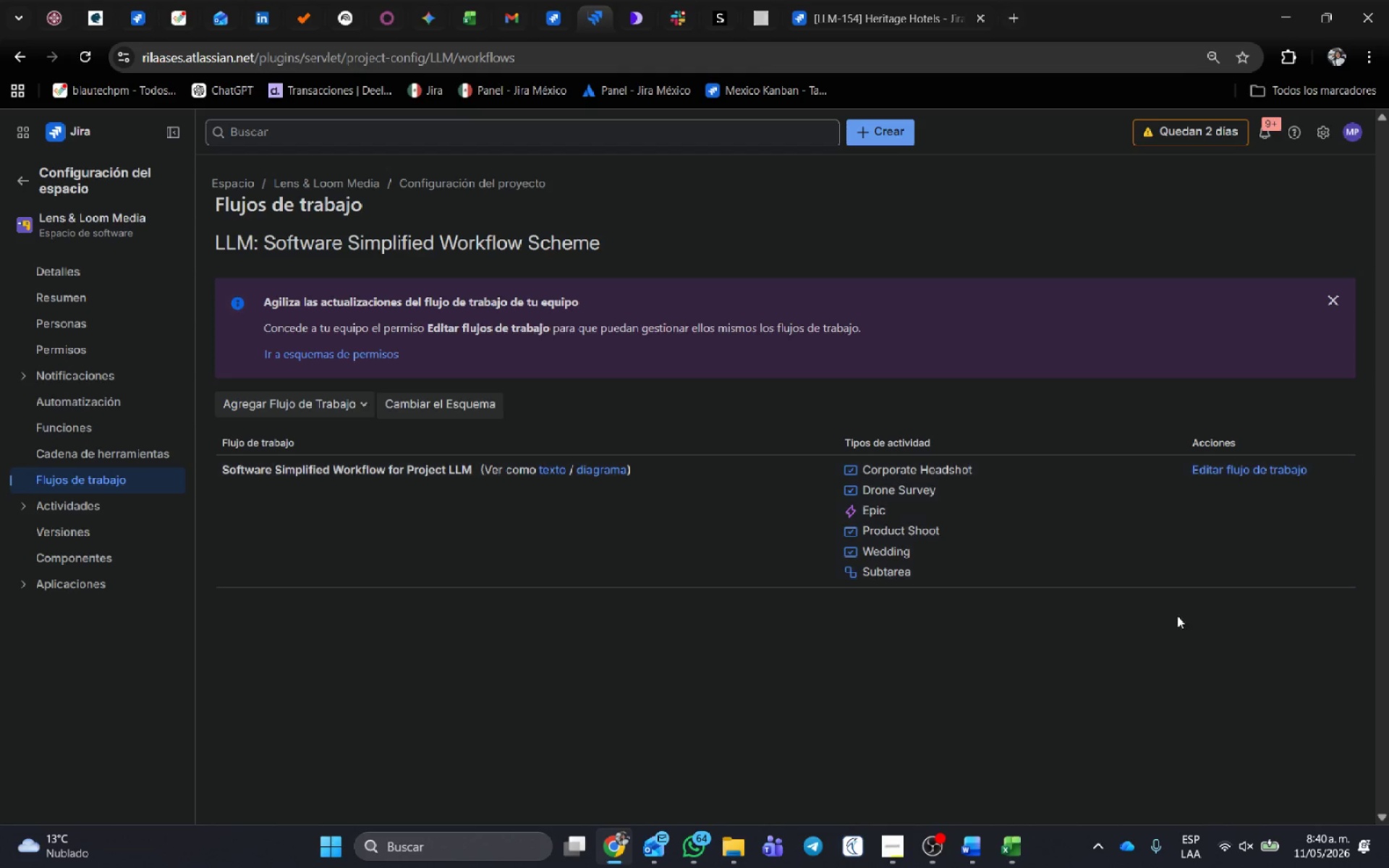 
wait(5.72)
 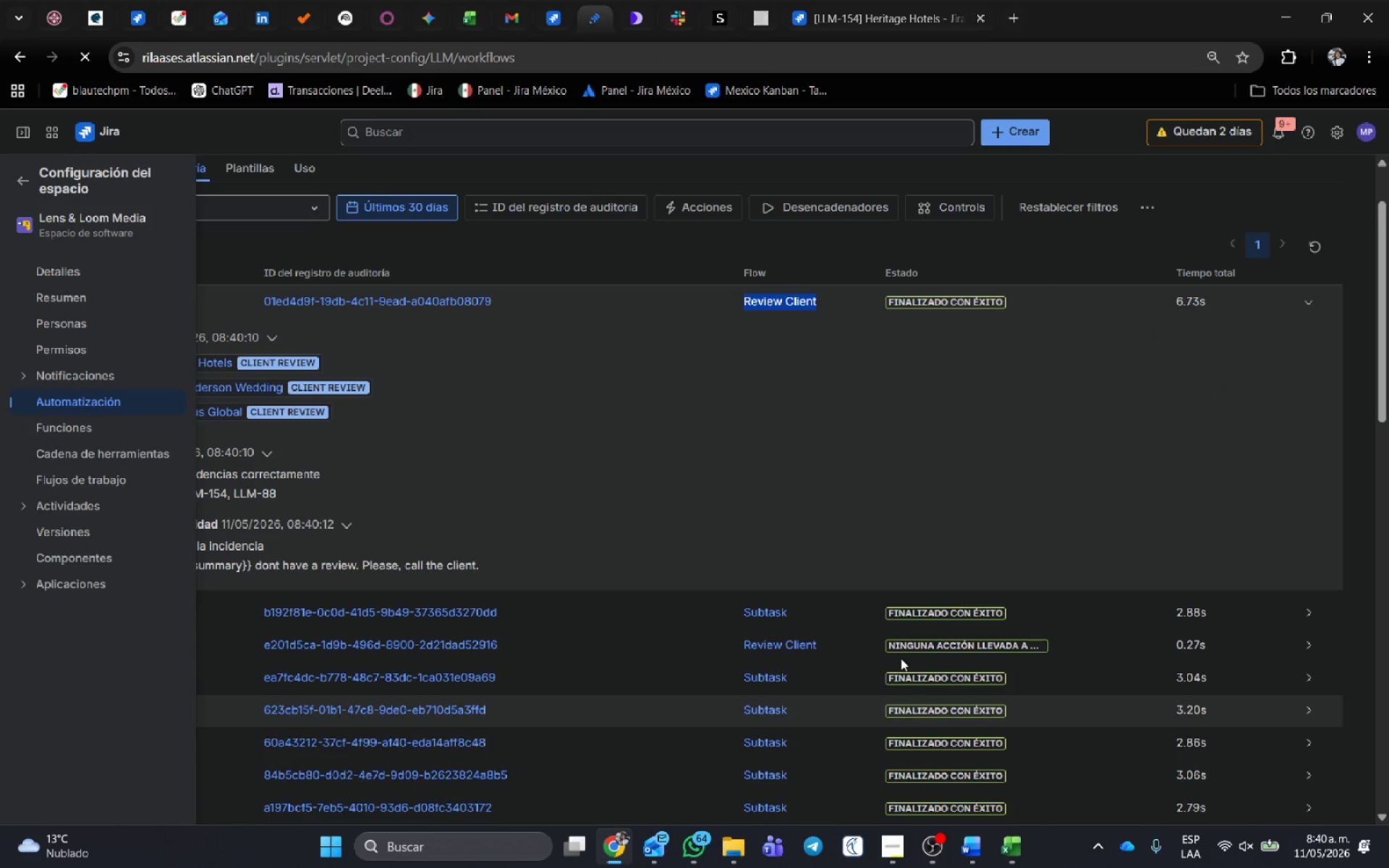 
left_click([1245, 470])
 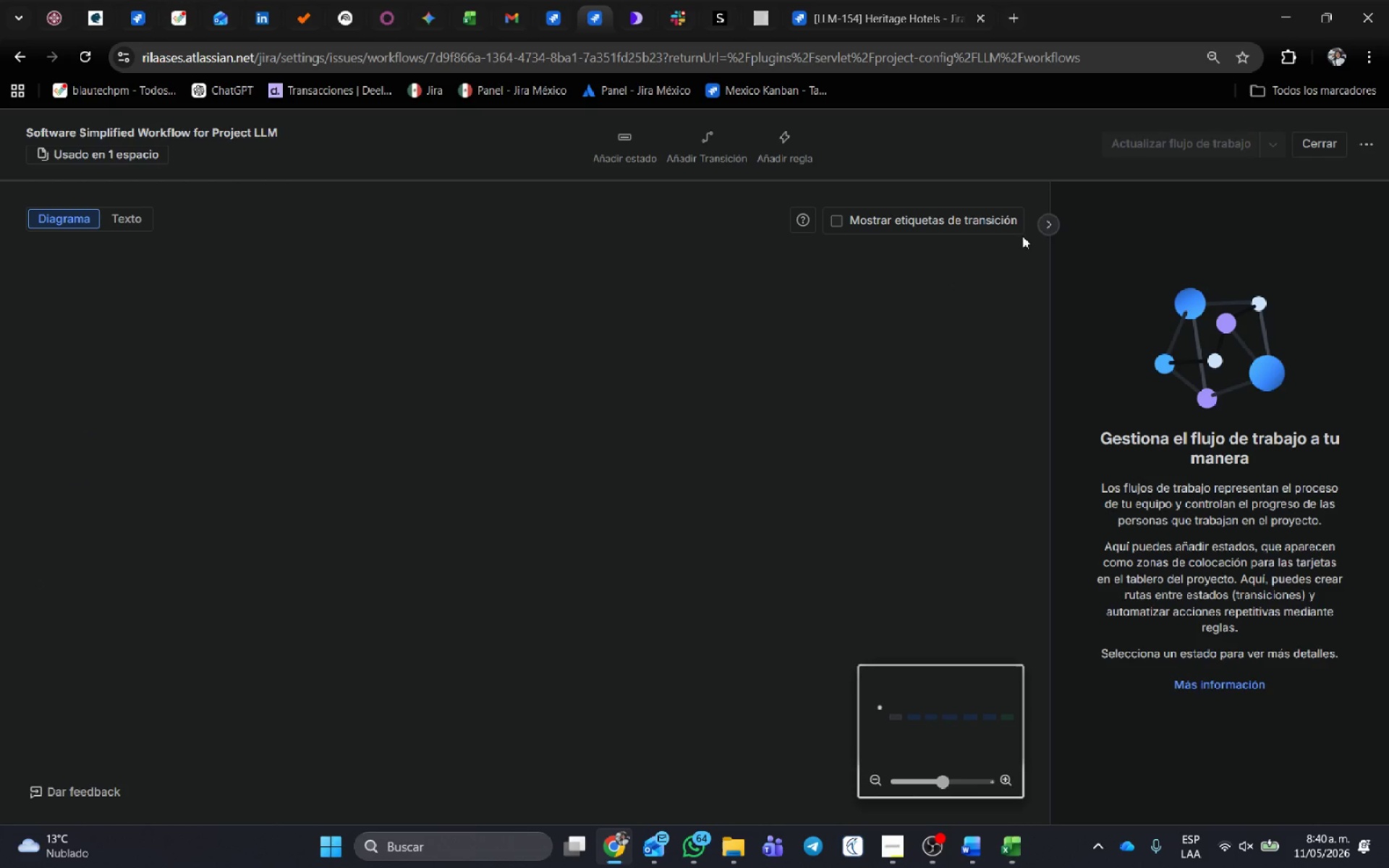 
hold_key(key=ControlLeft, duration=1.03)
scroll: coordinate [307, 430], scroll_direction: up, amount: 7.0
 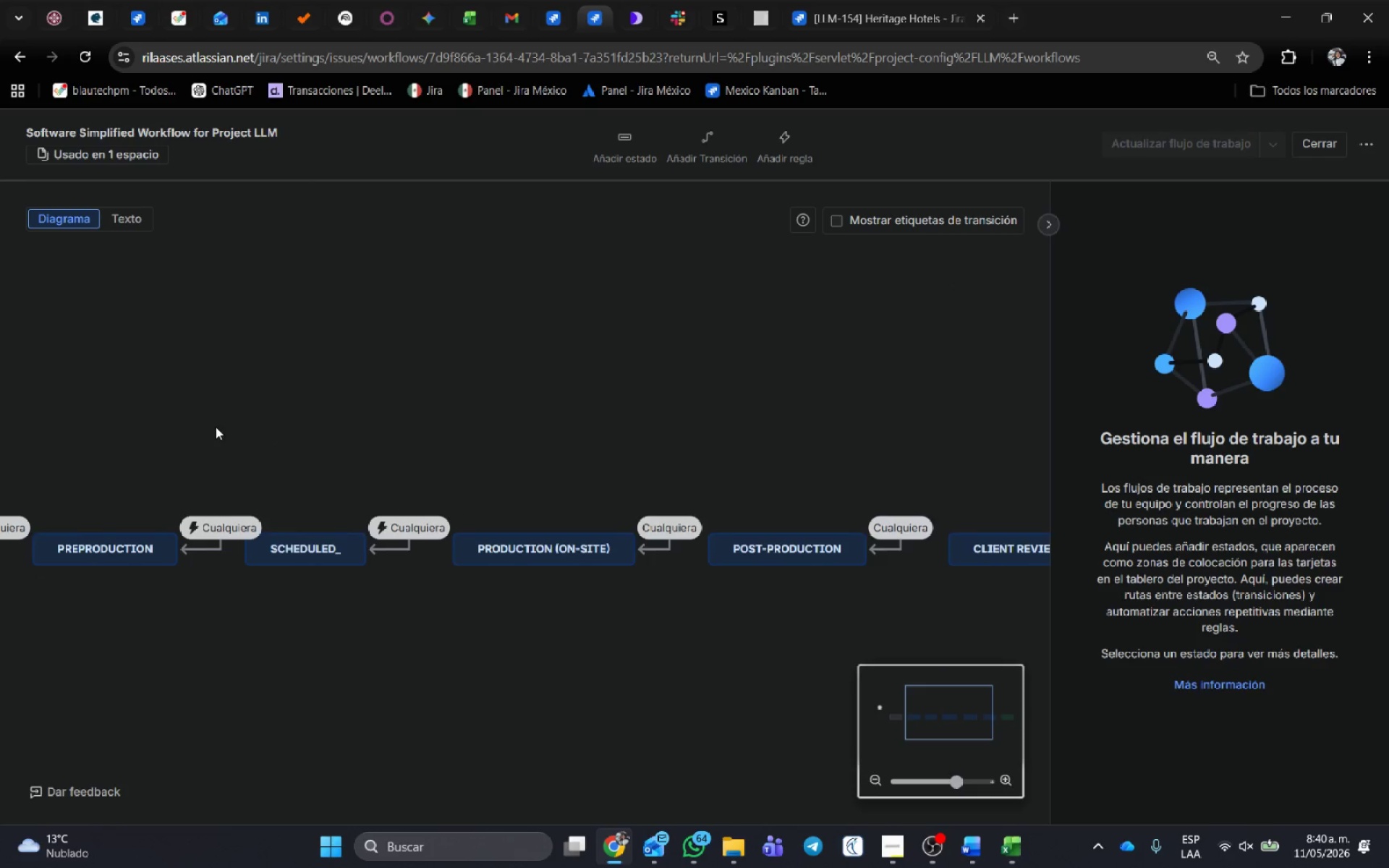 
left_click_drag(start_coordinate=[216, 427], to_coordinate=[352, 357])
 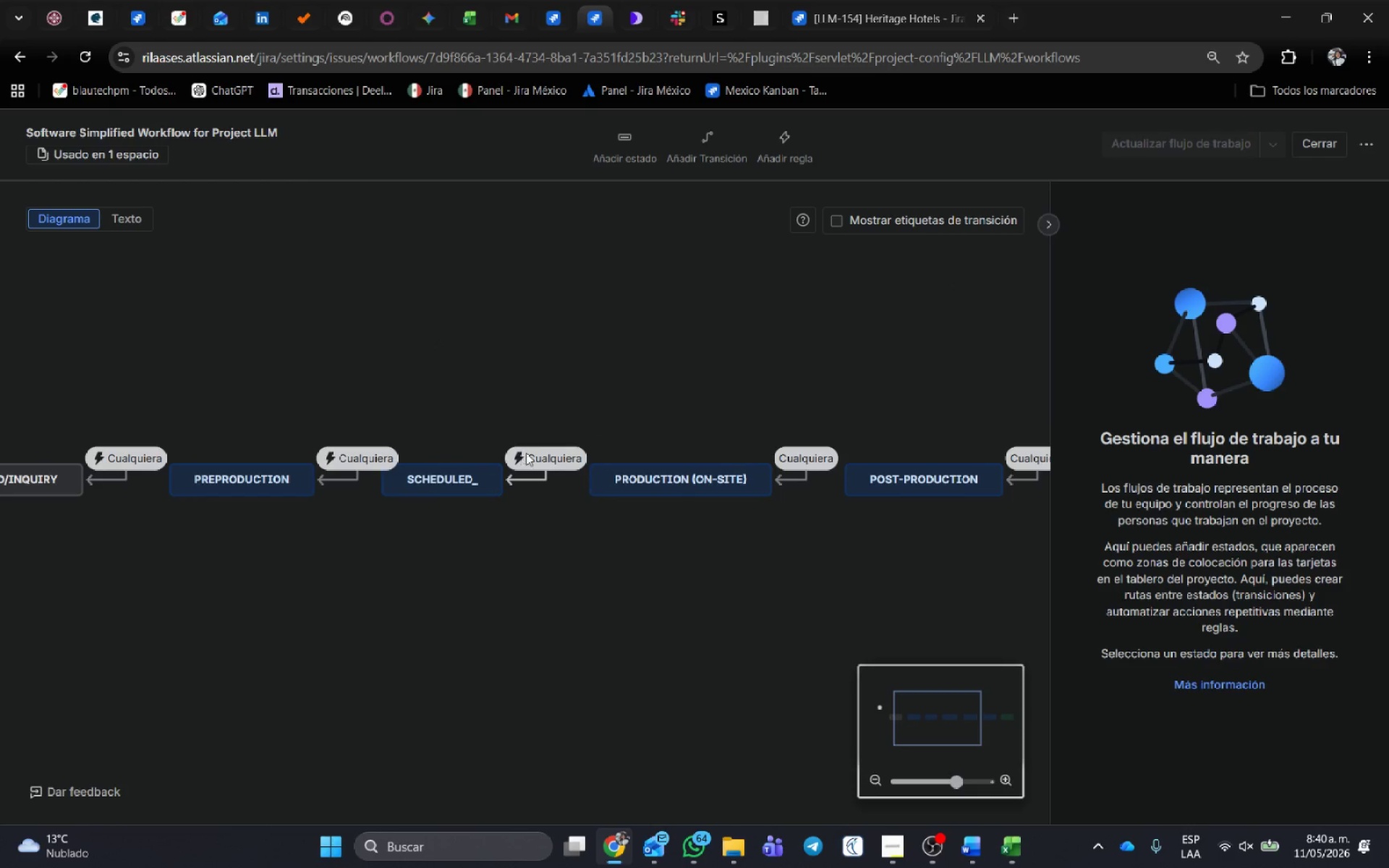 
left_click([529, 452])
 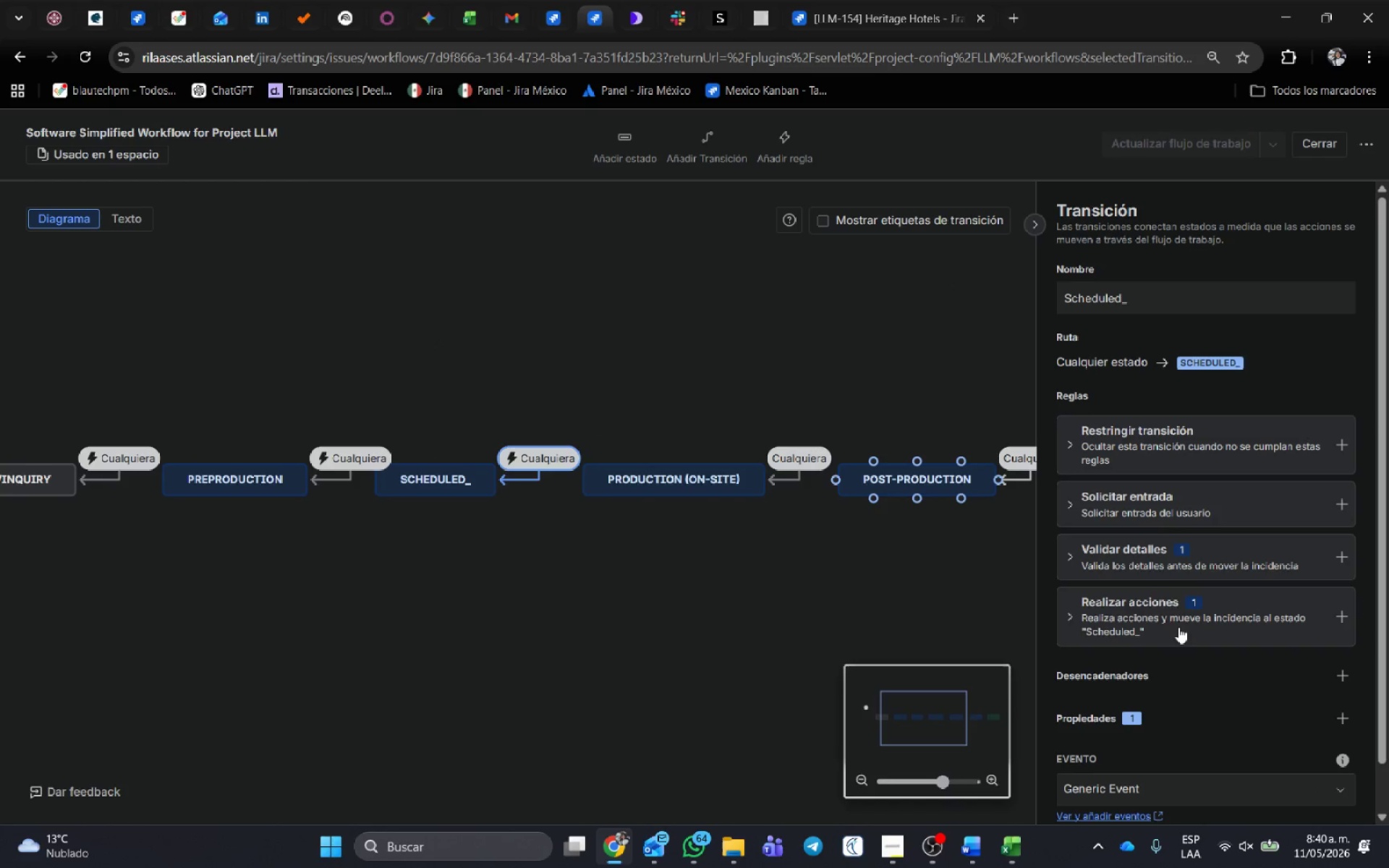 
left_click([1147, 554])
 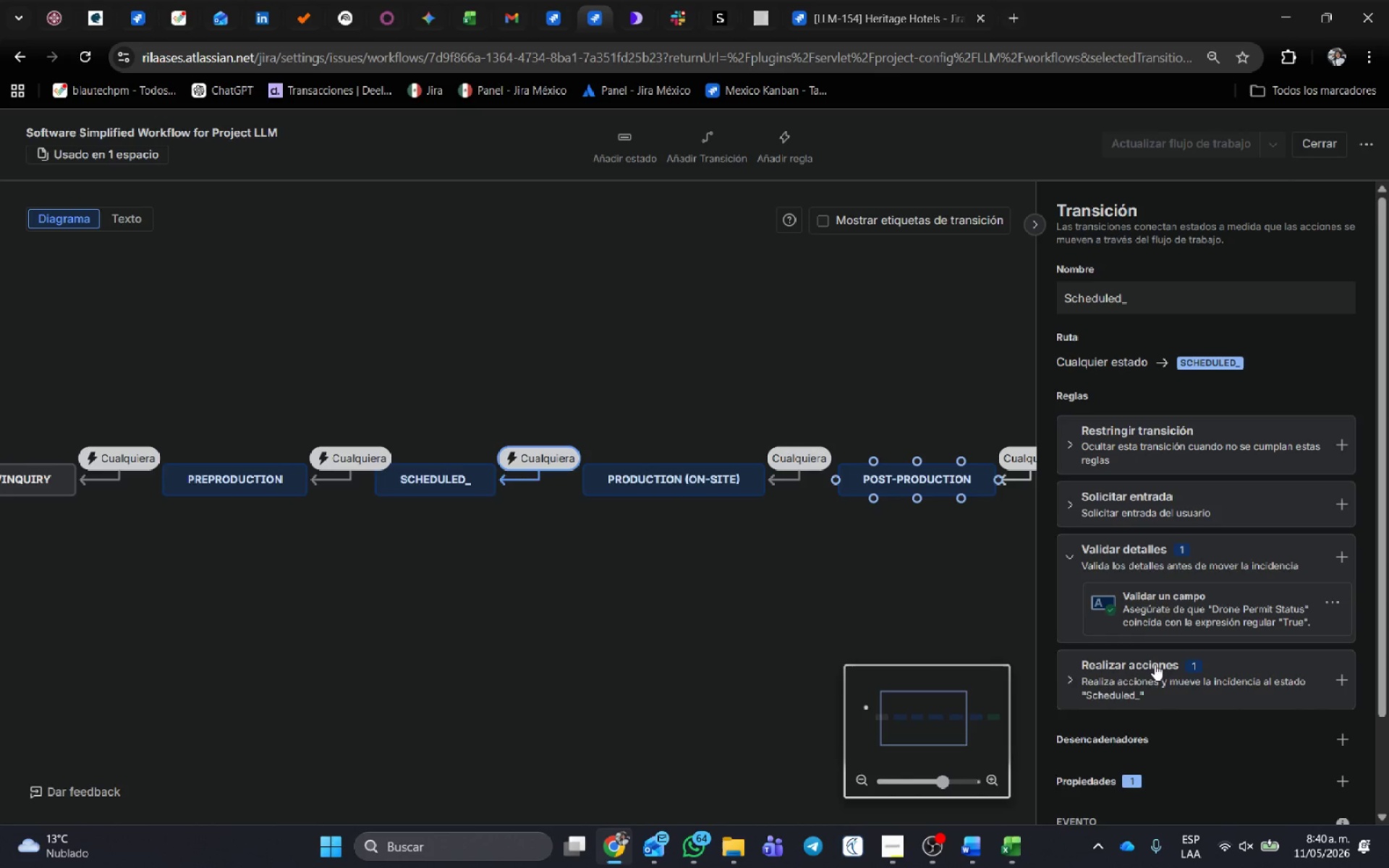 
left_click([1155, 664])
 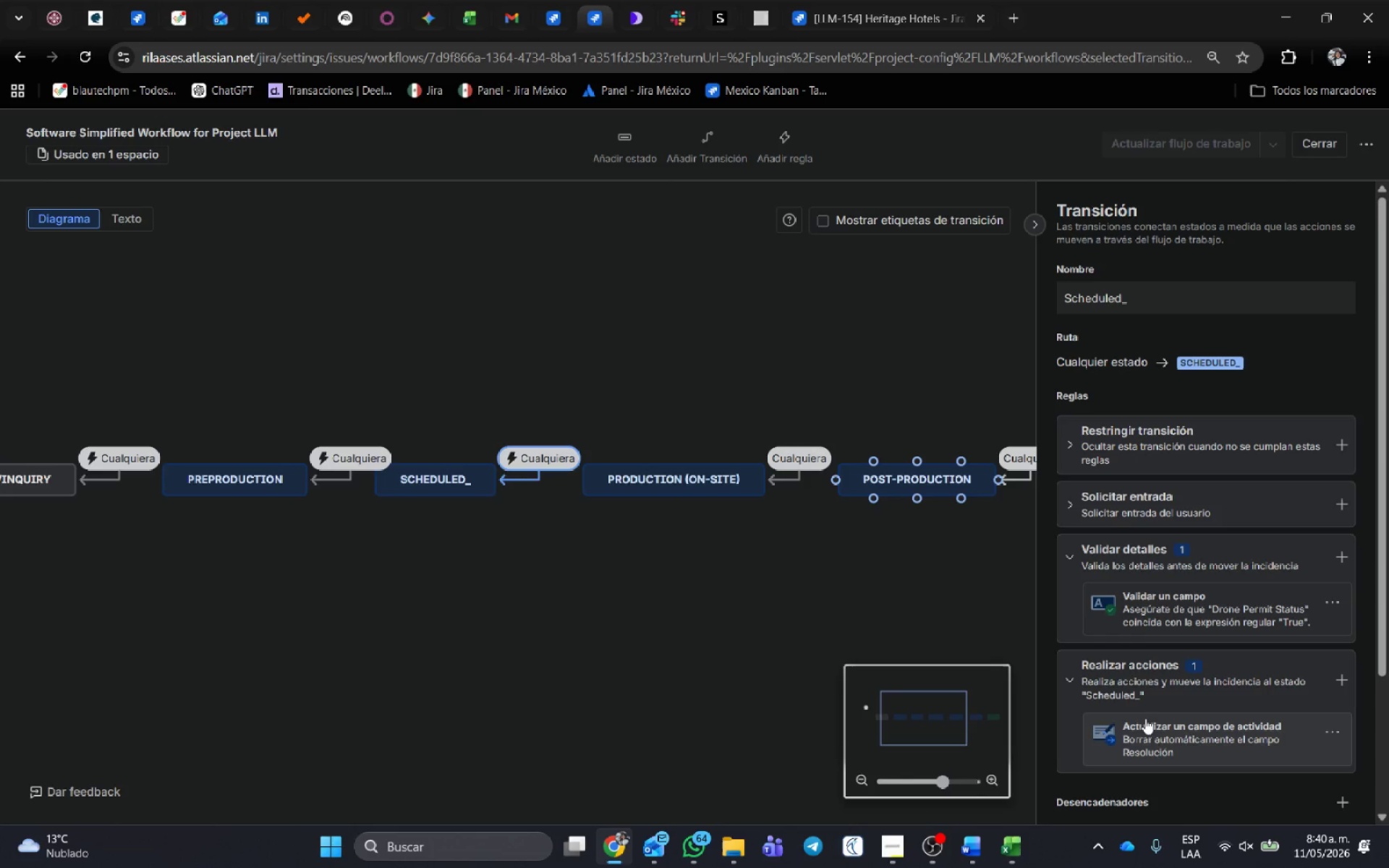 
left_click([1148, 720])
 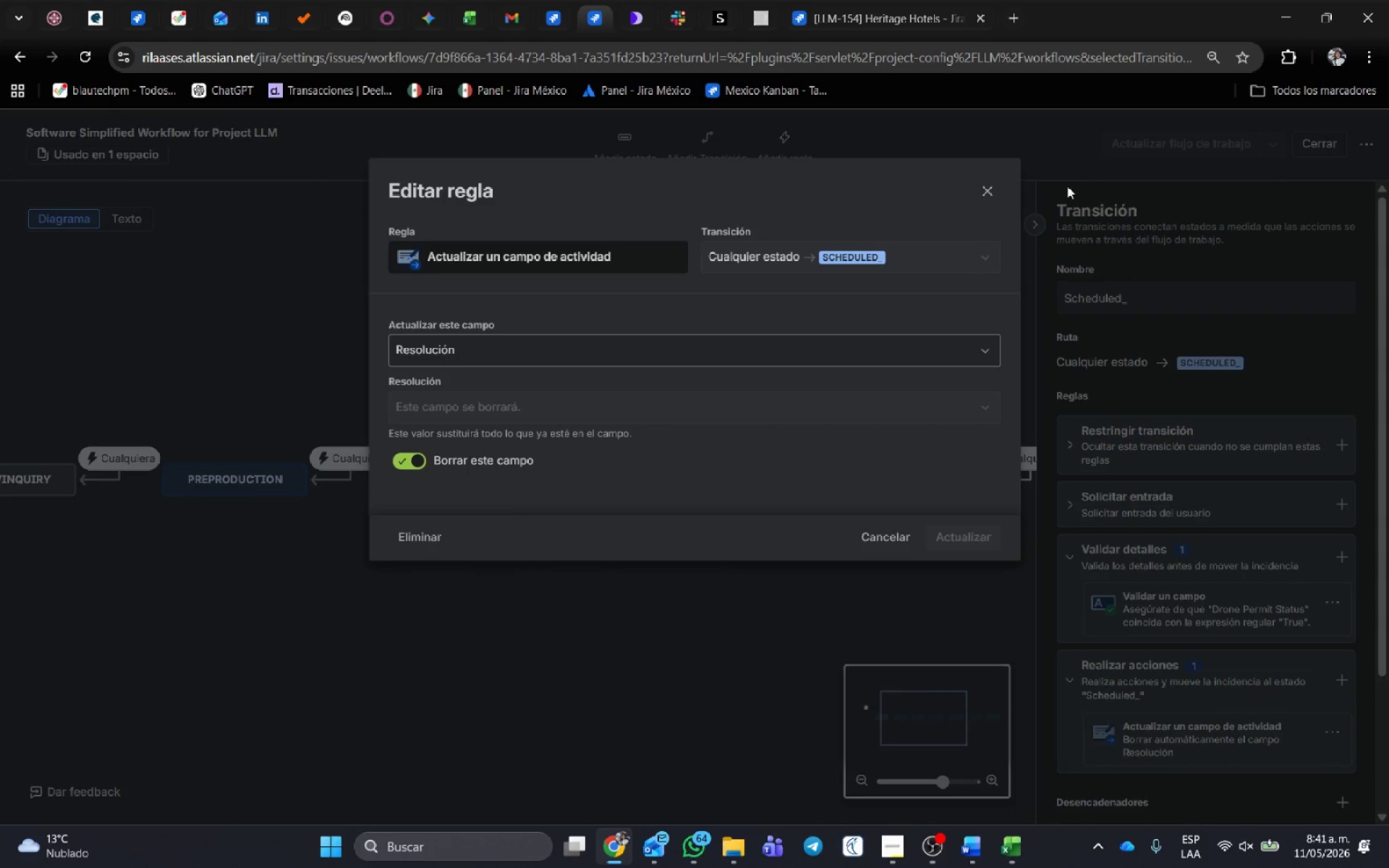 
left_click([986, 195])
 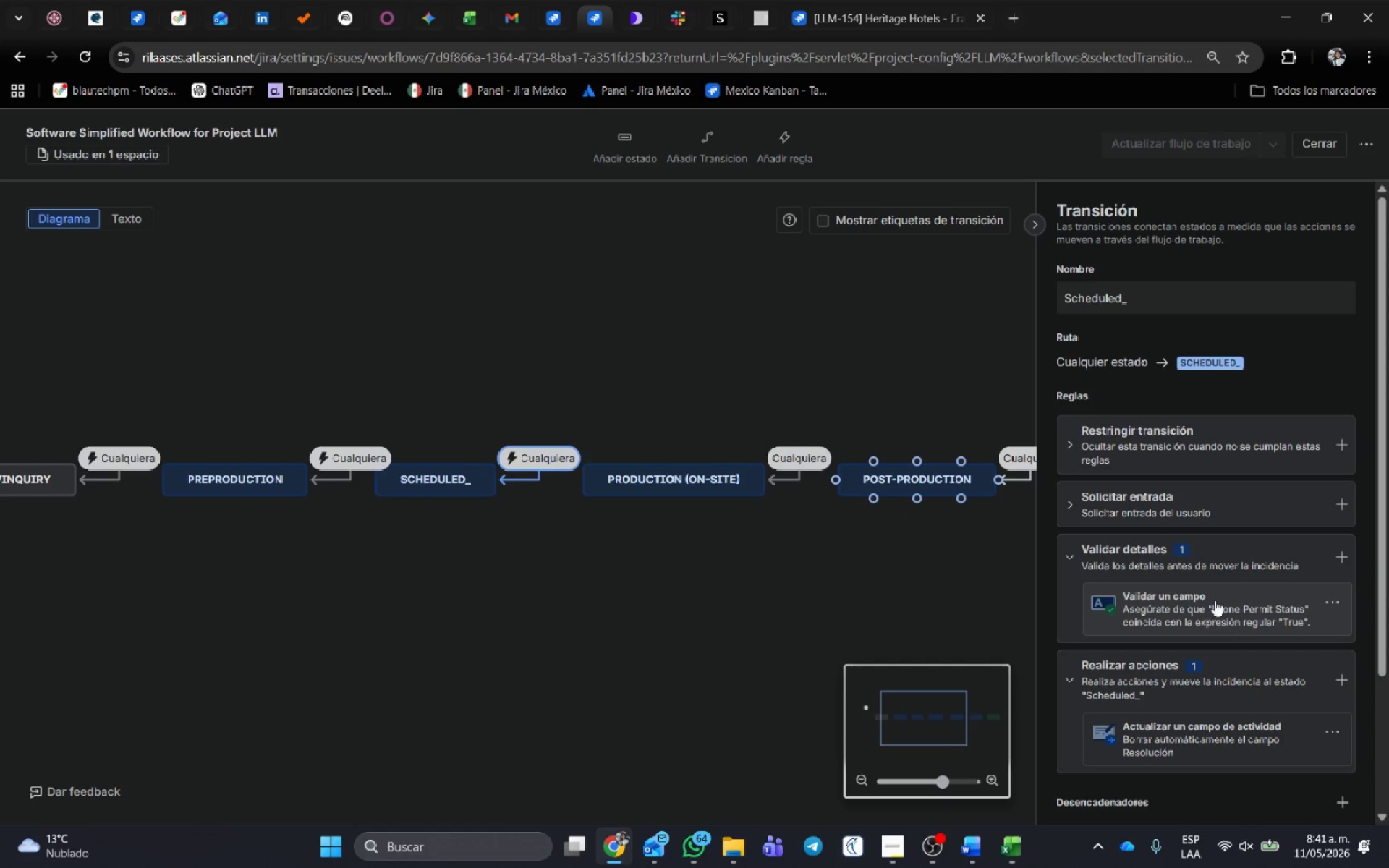 
left_click([1215, 595])
 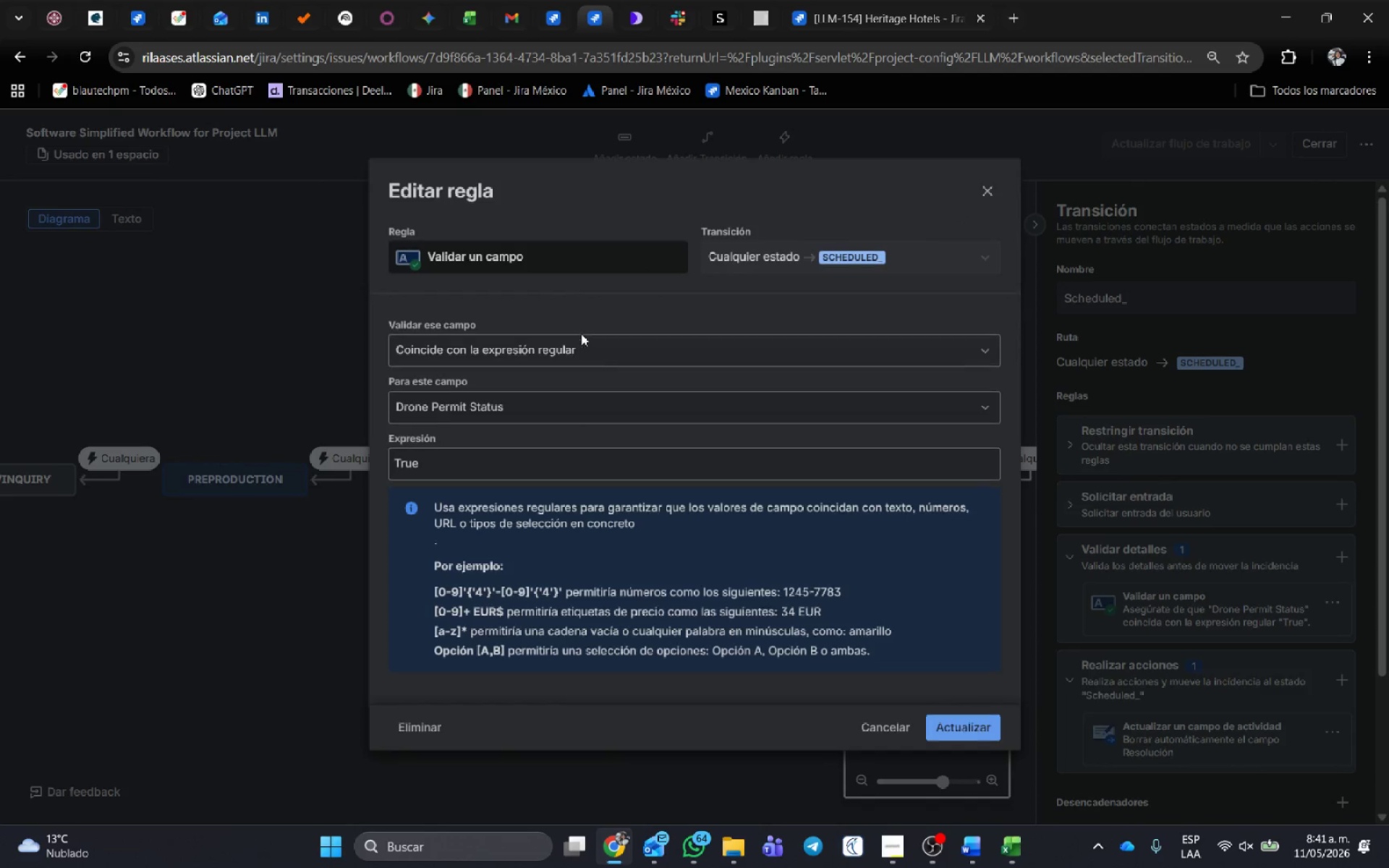 
scroll: coordinate [665, 616], scroll_direction: down, amount: 5.0
 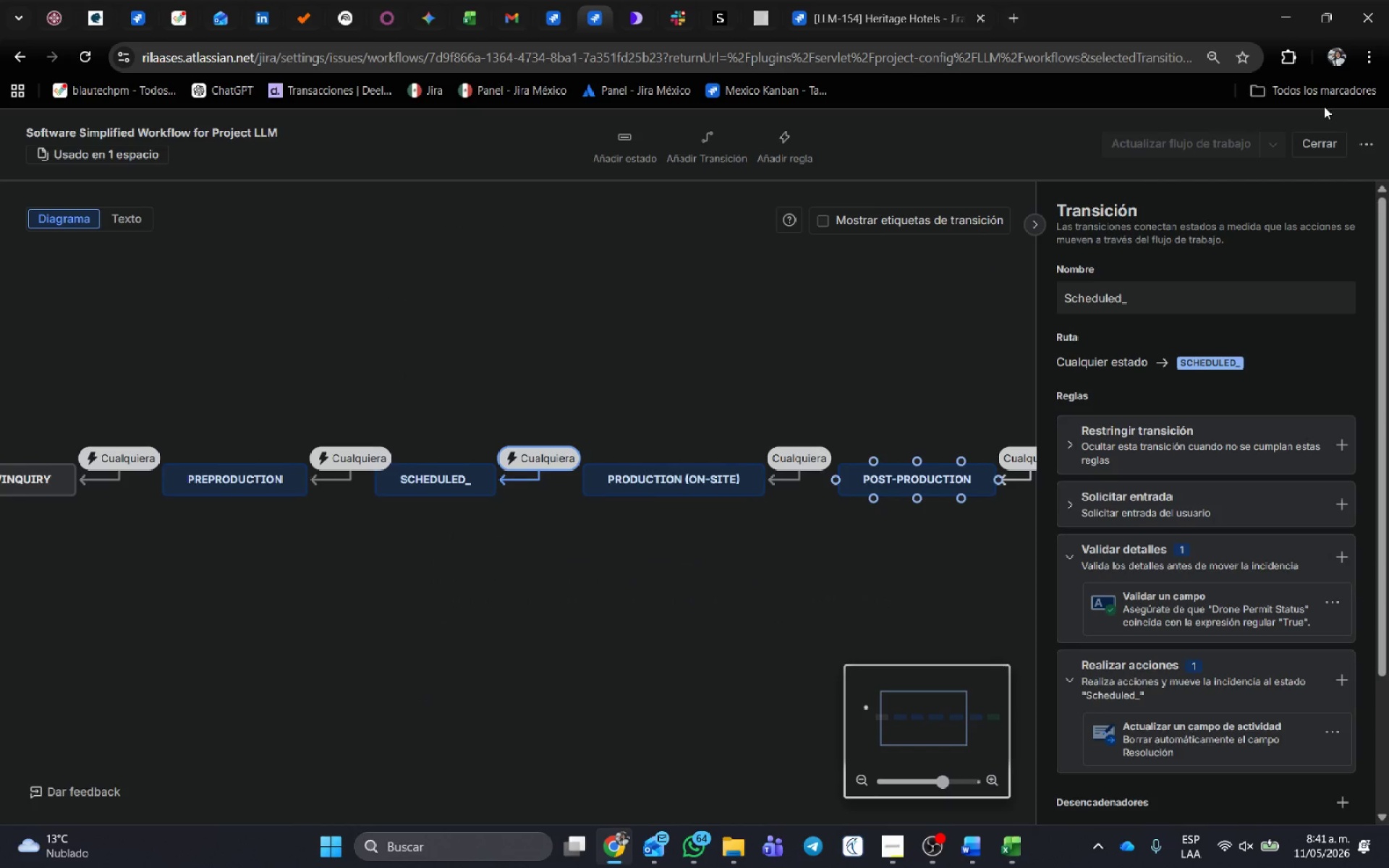 
left_click([1320, 145])
 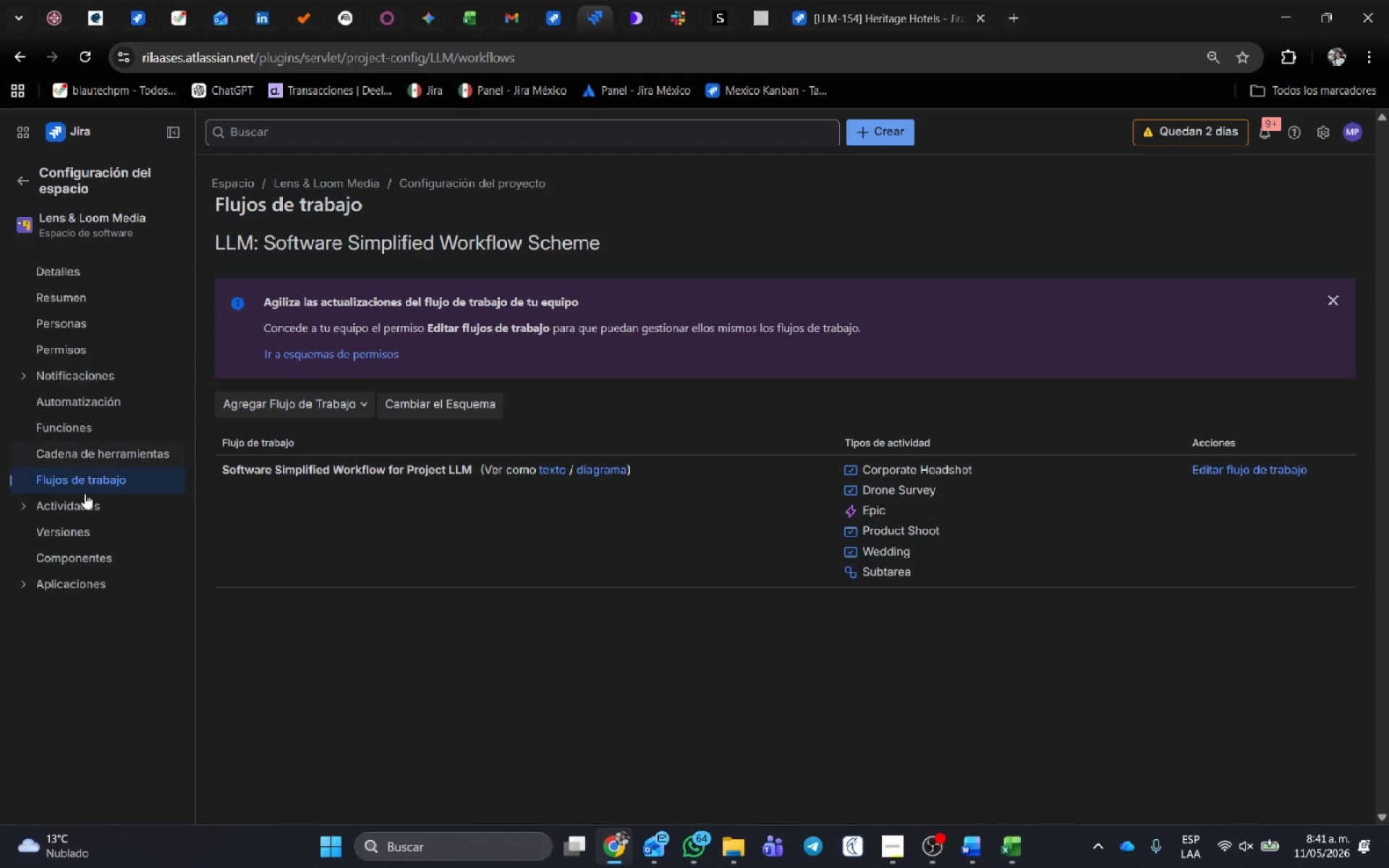 
wait(8.8)
 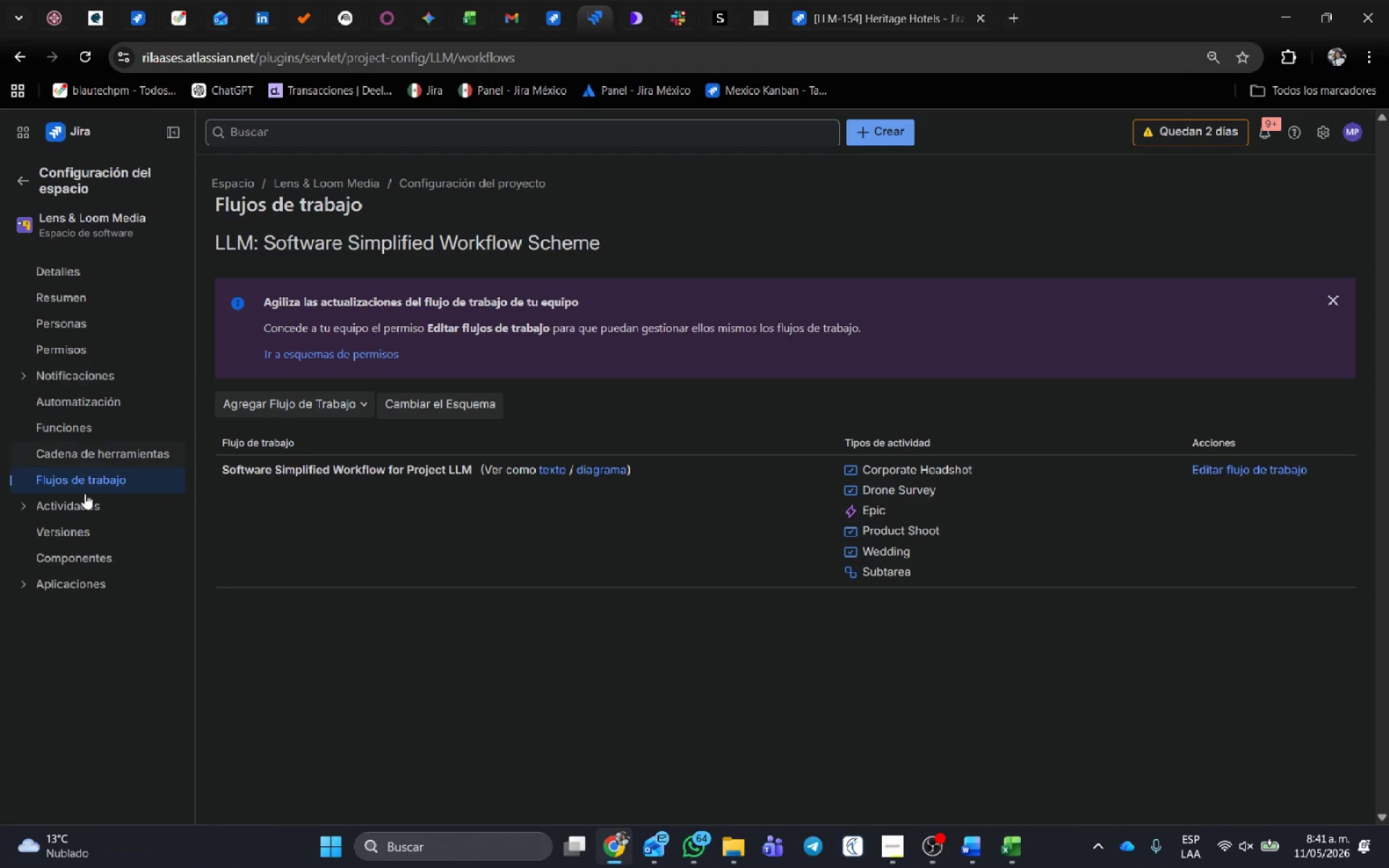 
mouse_move([27, 179])
 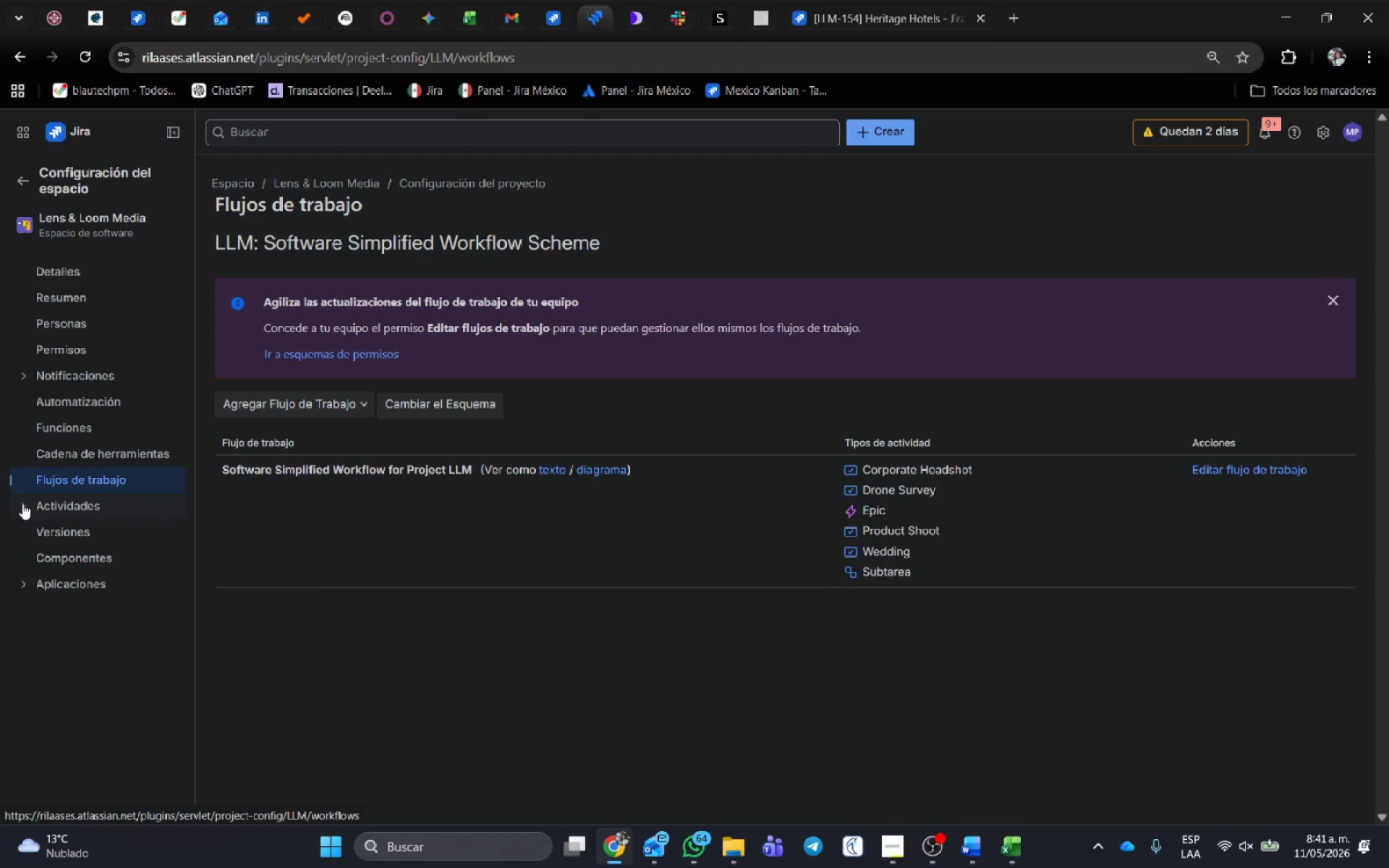 
left_click([22, 503])
 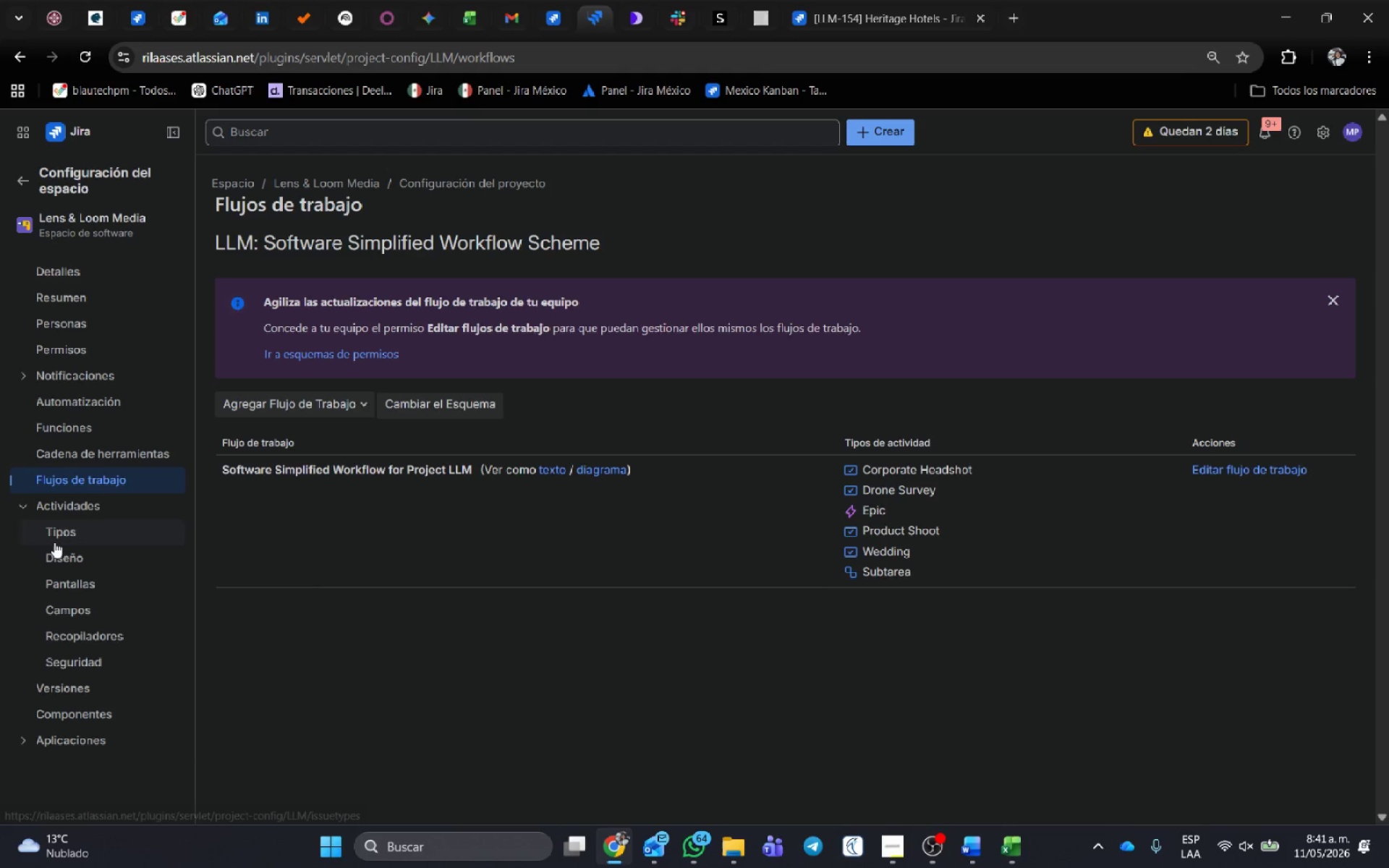 
left_click([54, 541])
 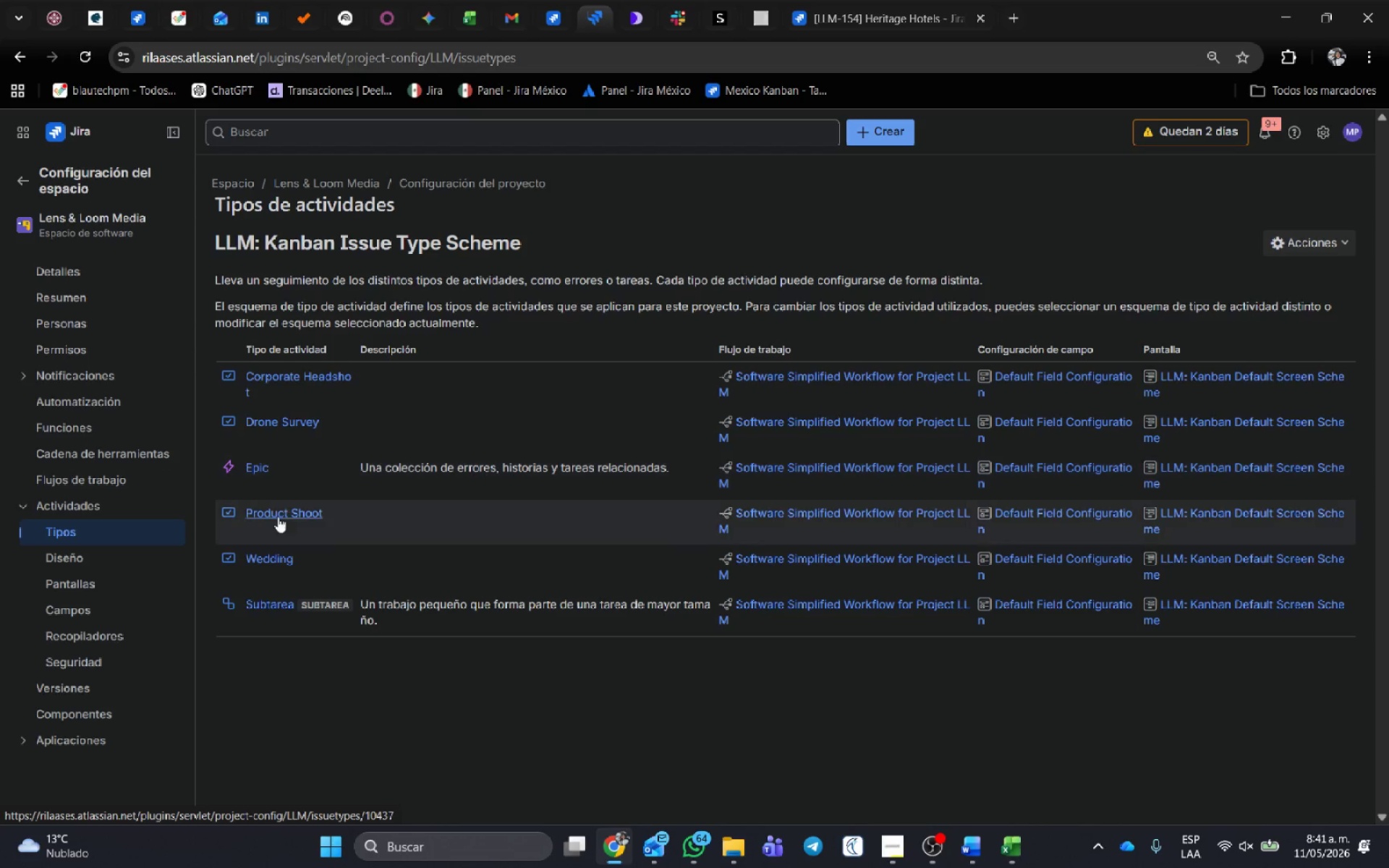 
wait(9.16)
 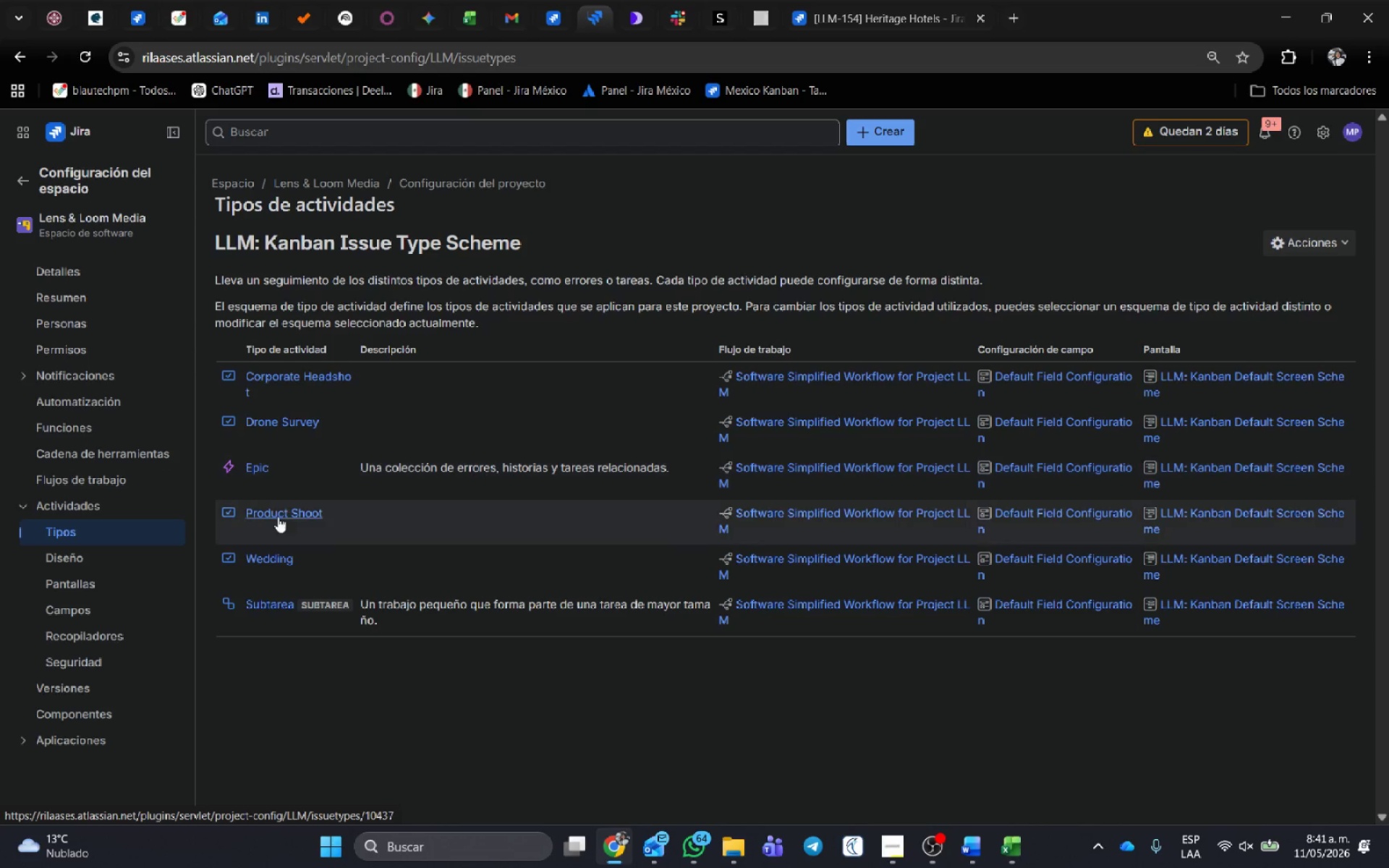 
left_click([553, 4])
 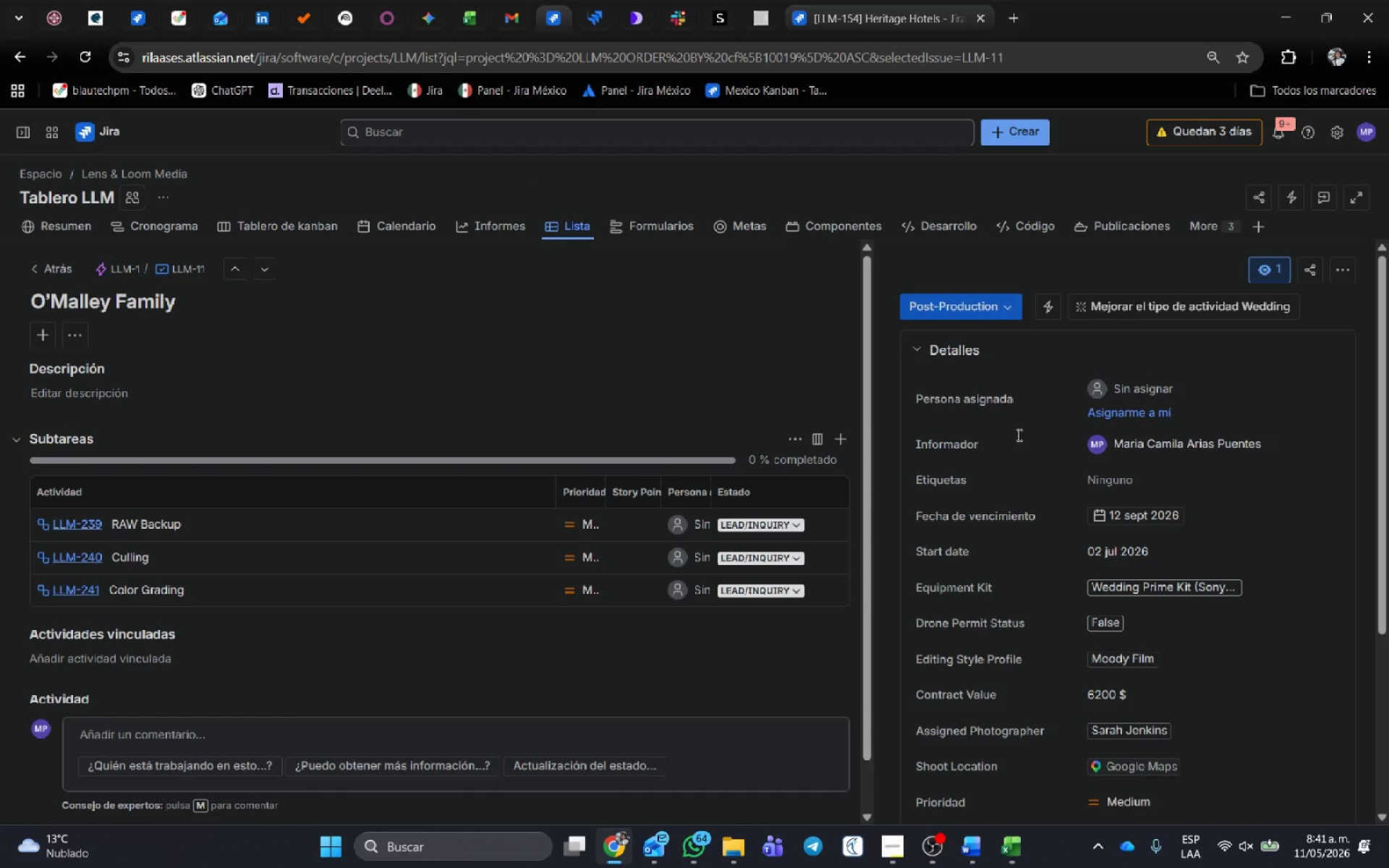 
scroll: coordinate [1046, 493], scroll_direction: down, amount: 2.0
 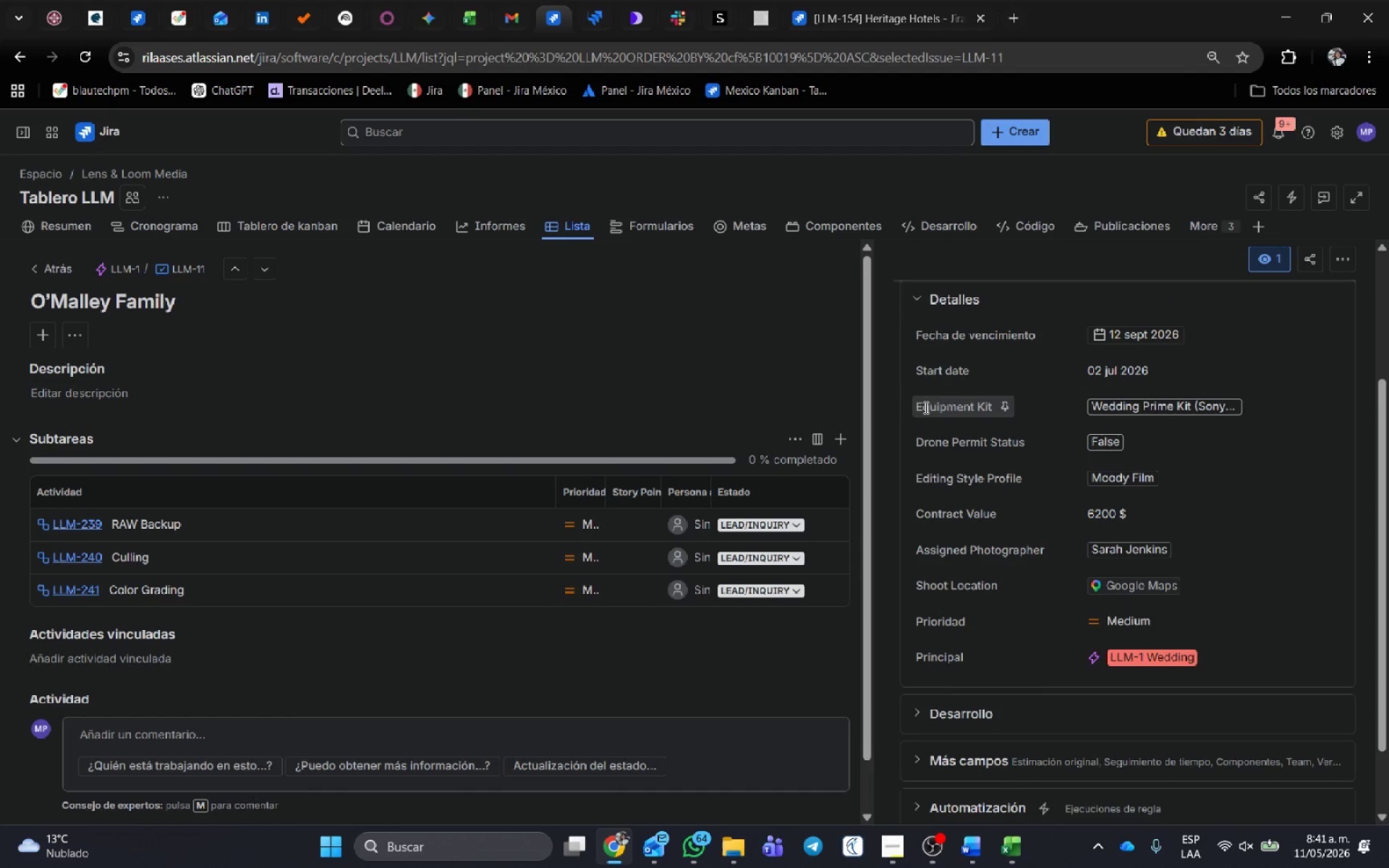 
left_click_drag(start_coordinate=[915, 407], to_coordinate=[1016, 407])
 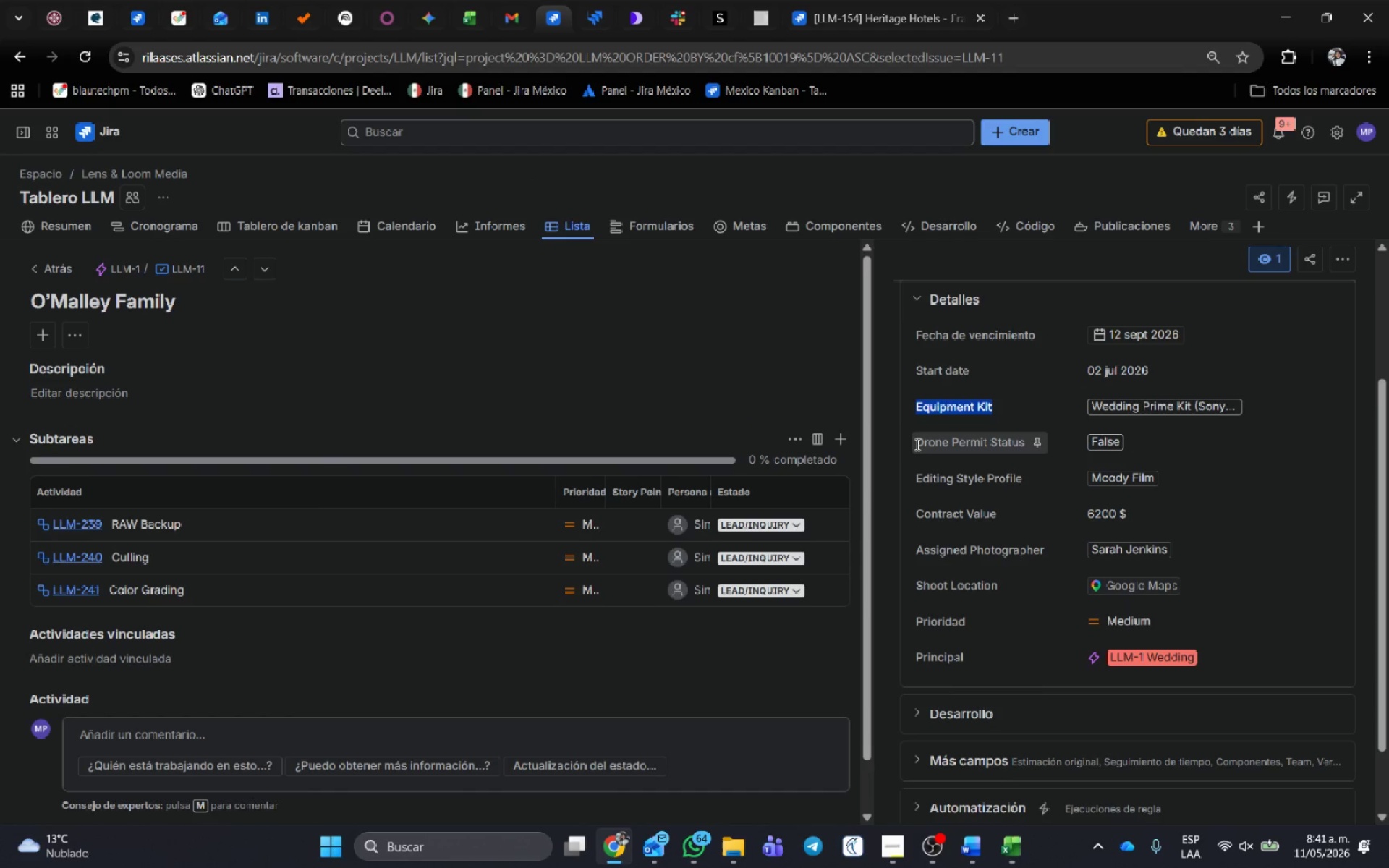 
left_click_drag(start_coordinate=[916, 443], to_coordinate=[1023, 435])
 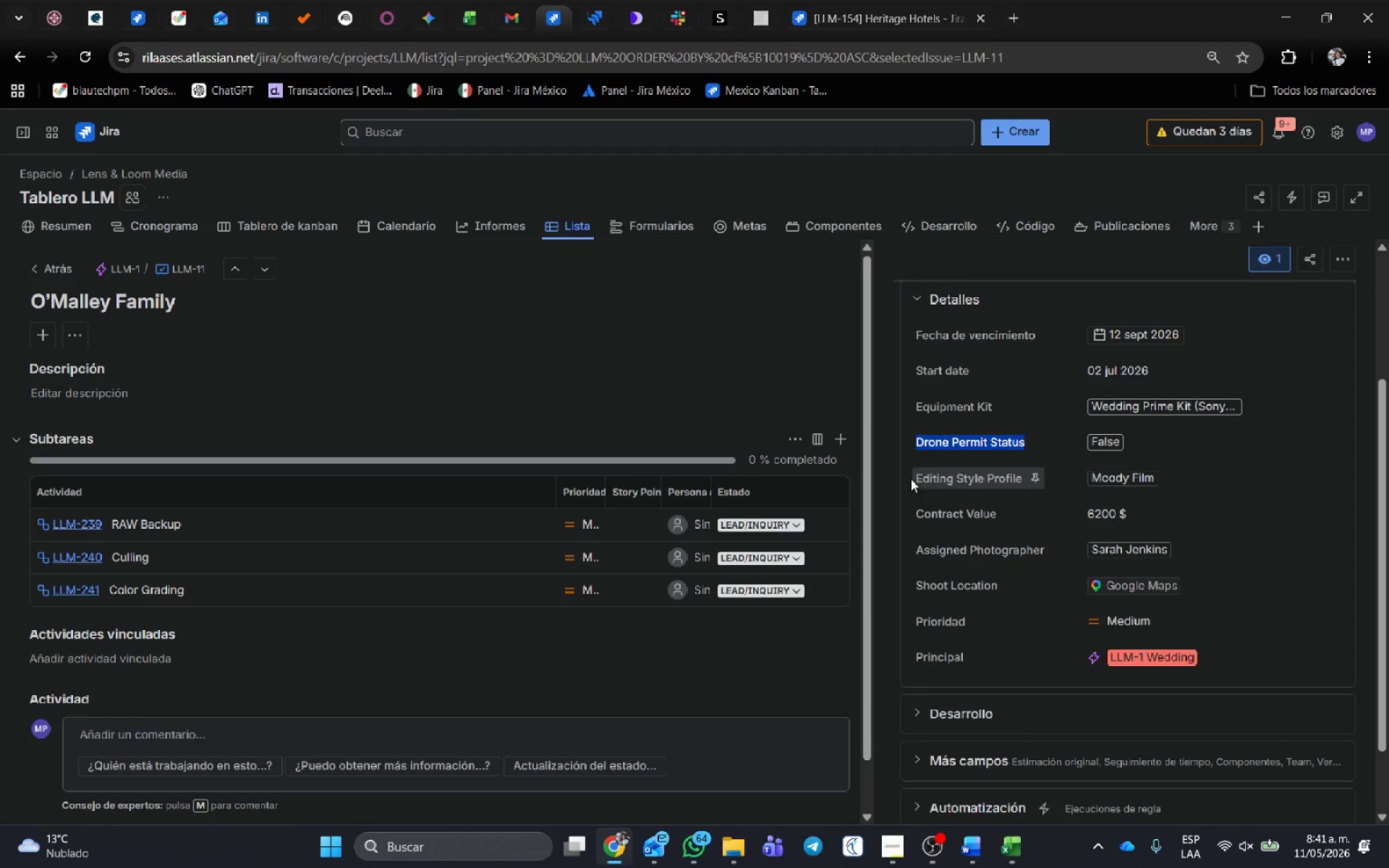 
left_click_drag(start_coordinate=[910, 479], to_coordinate=[1027, 482])
 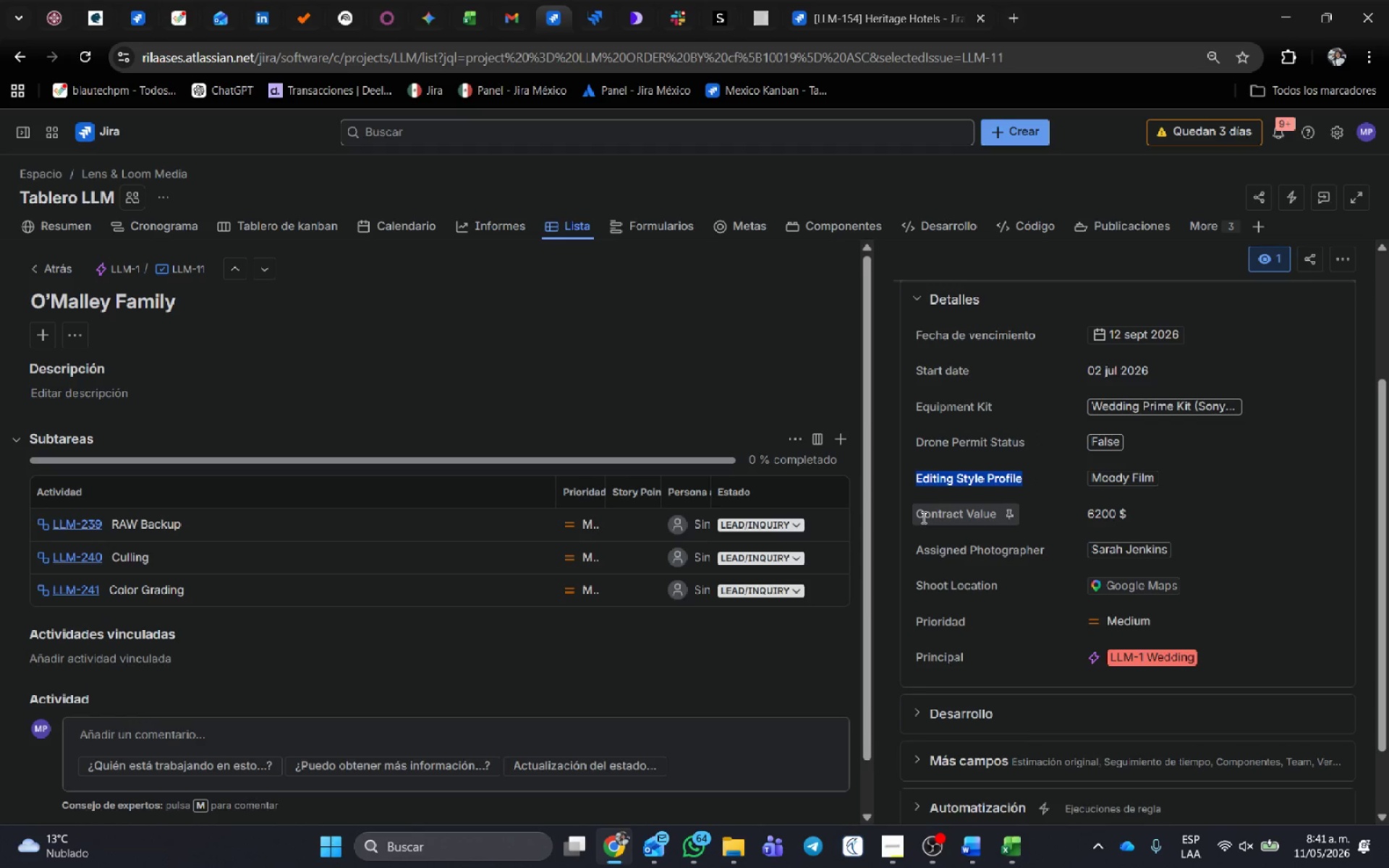 
left_click_drag(start_coordinate=[922, 517], to_coordinate=[977, 514])
 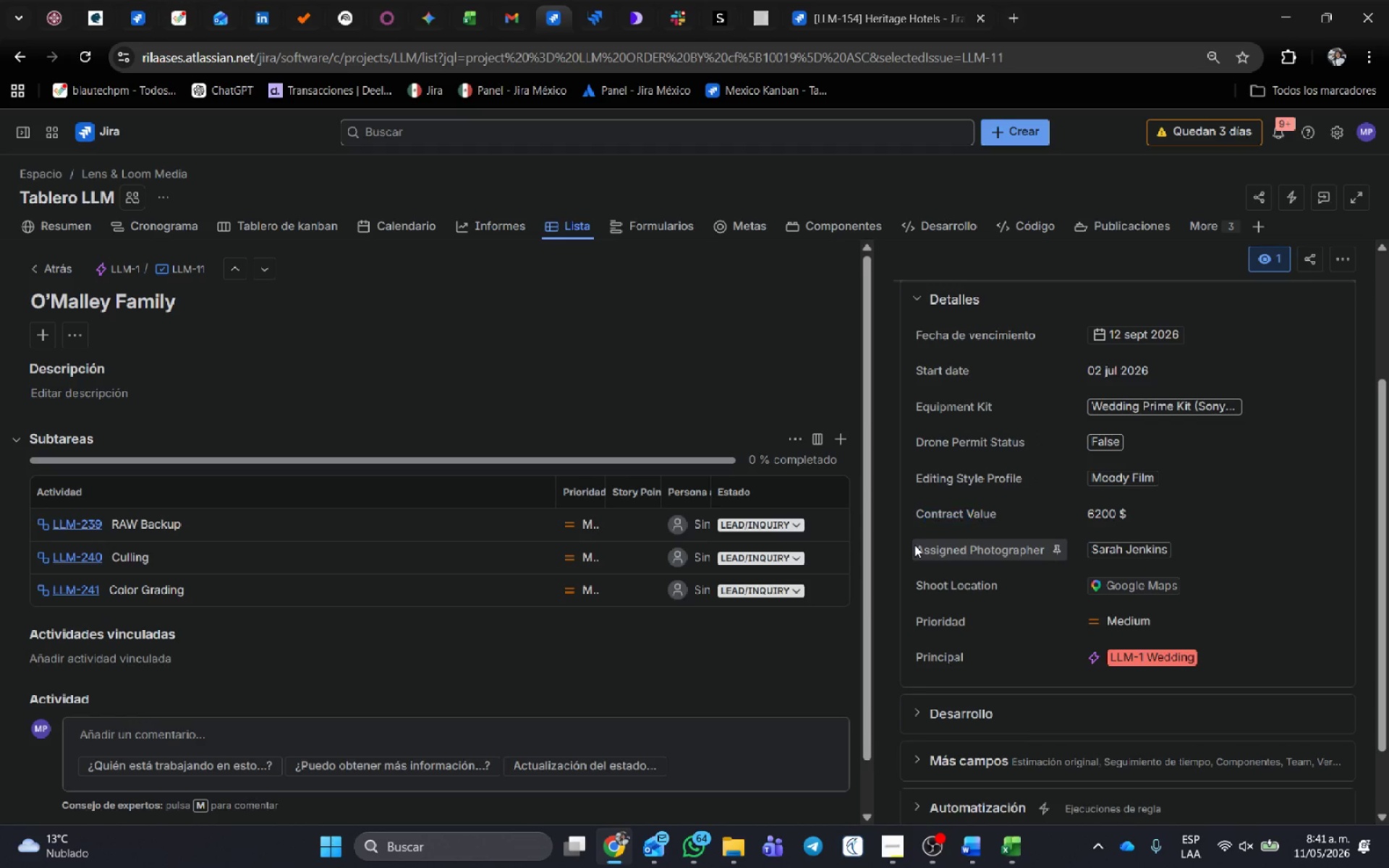 
left_click_drag(start_coordinate=[914, 545], to_coordinate=[1027, 550])
 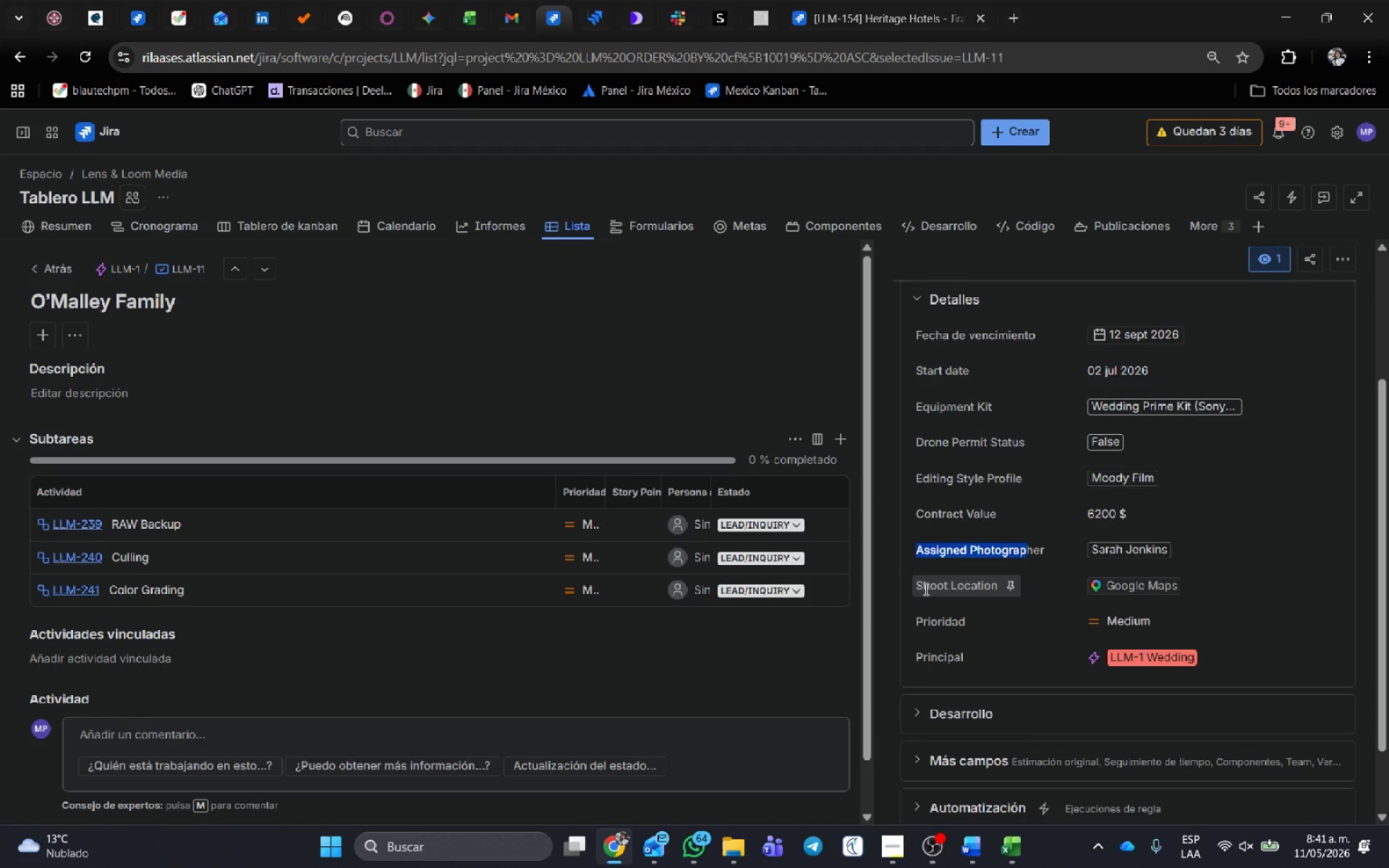 
left_click_drag(start_coordinate=[919, 589], to_coordinate=[992, 584])
 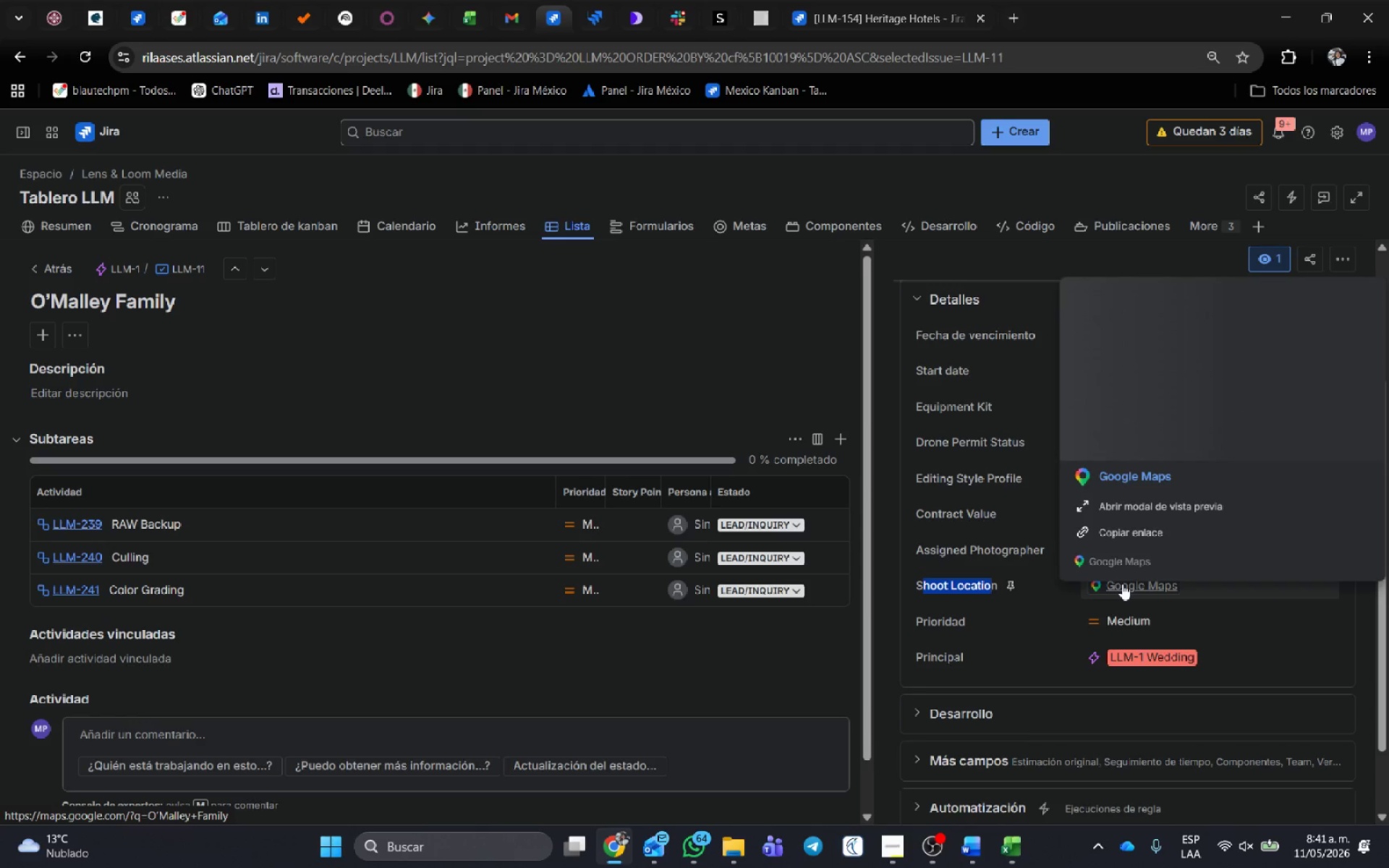 
left_click([1122, 584])
 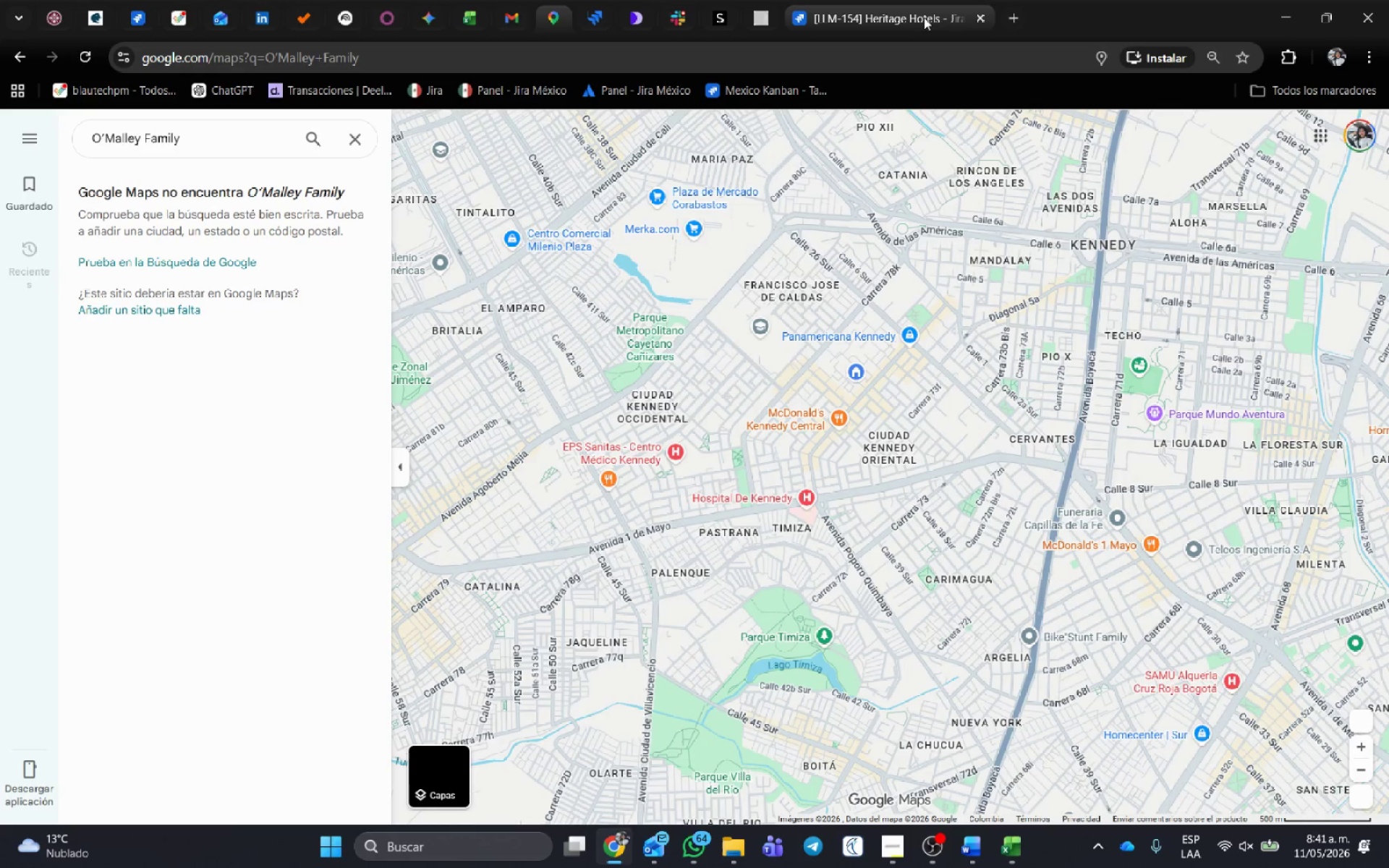 
wait(6.11)
 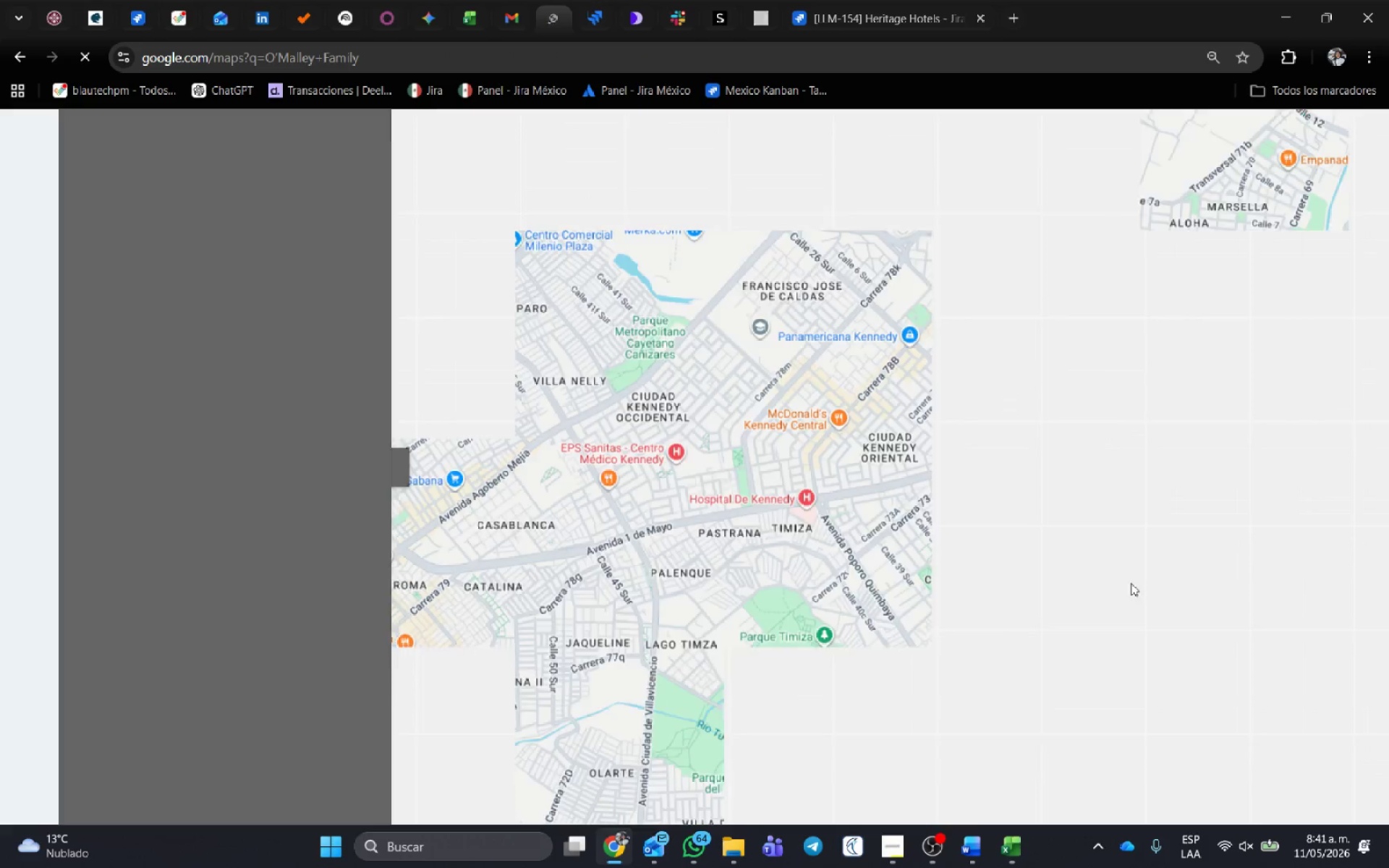 
left_click([17, 53])
 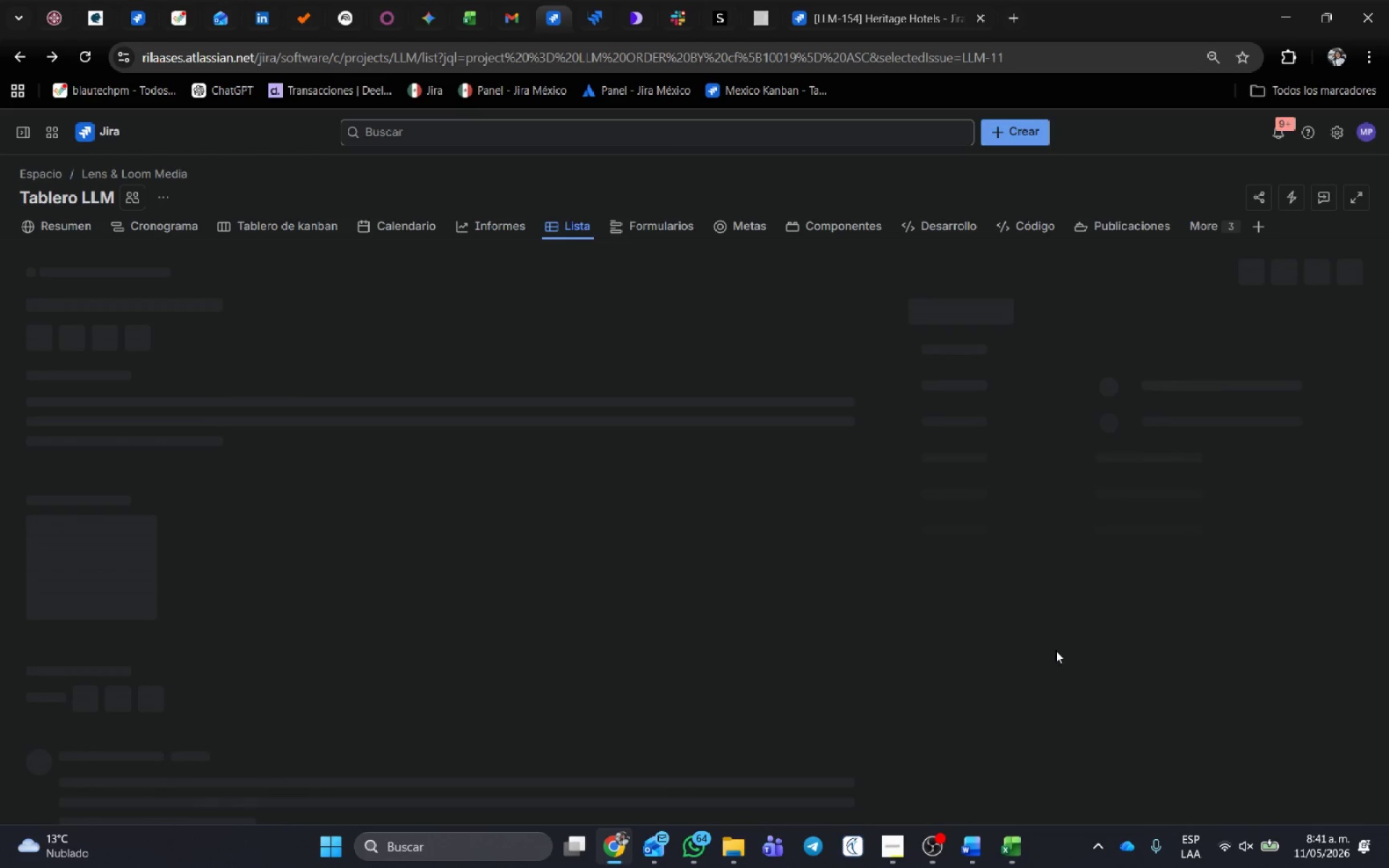 
scroll: coordinate [1252, 529], scroll_direction: down, amount: 7.0
 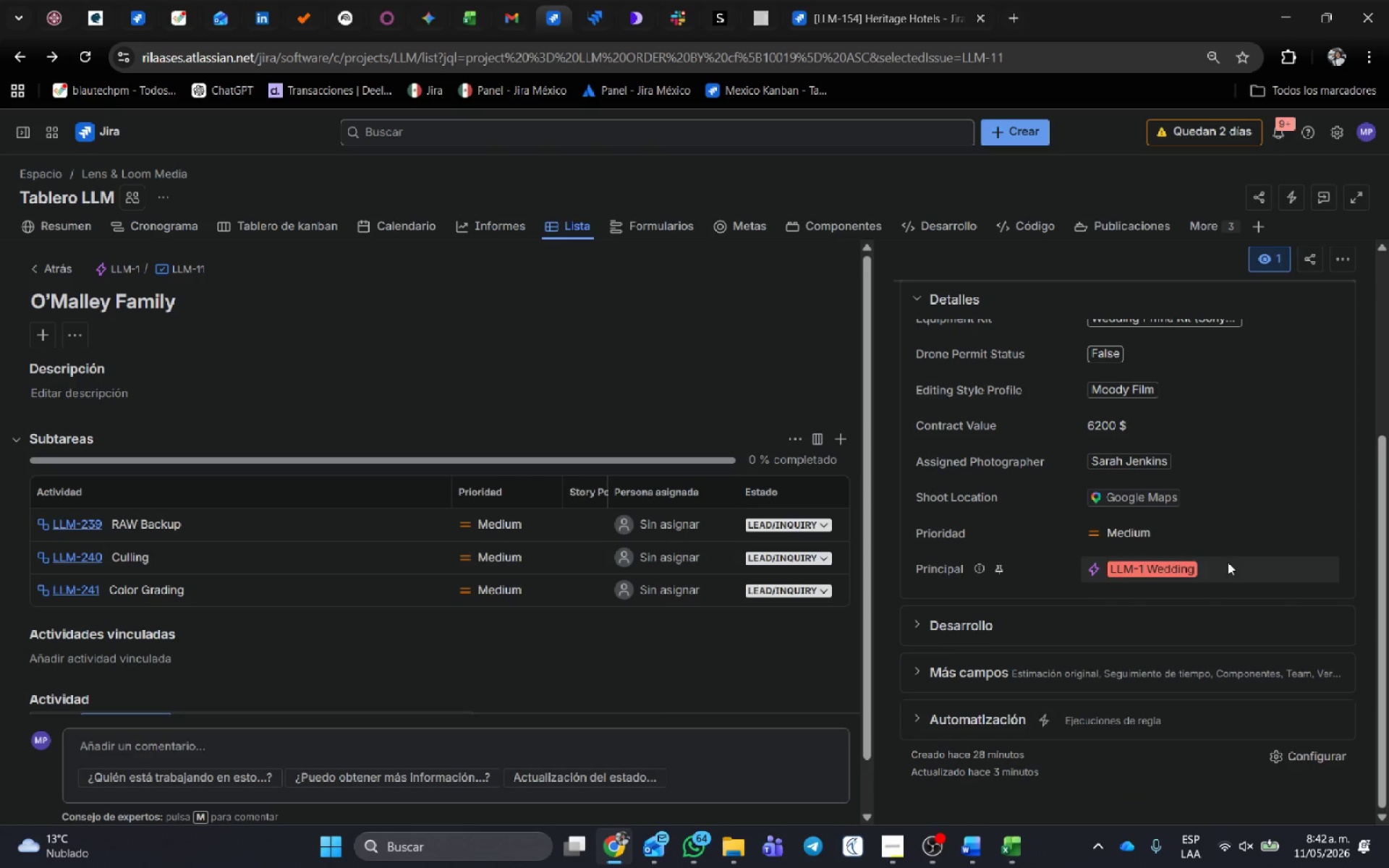 
scroll: coordinate [364, 548], scroll_direction: up, amount: 9.0
 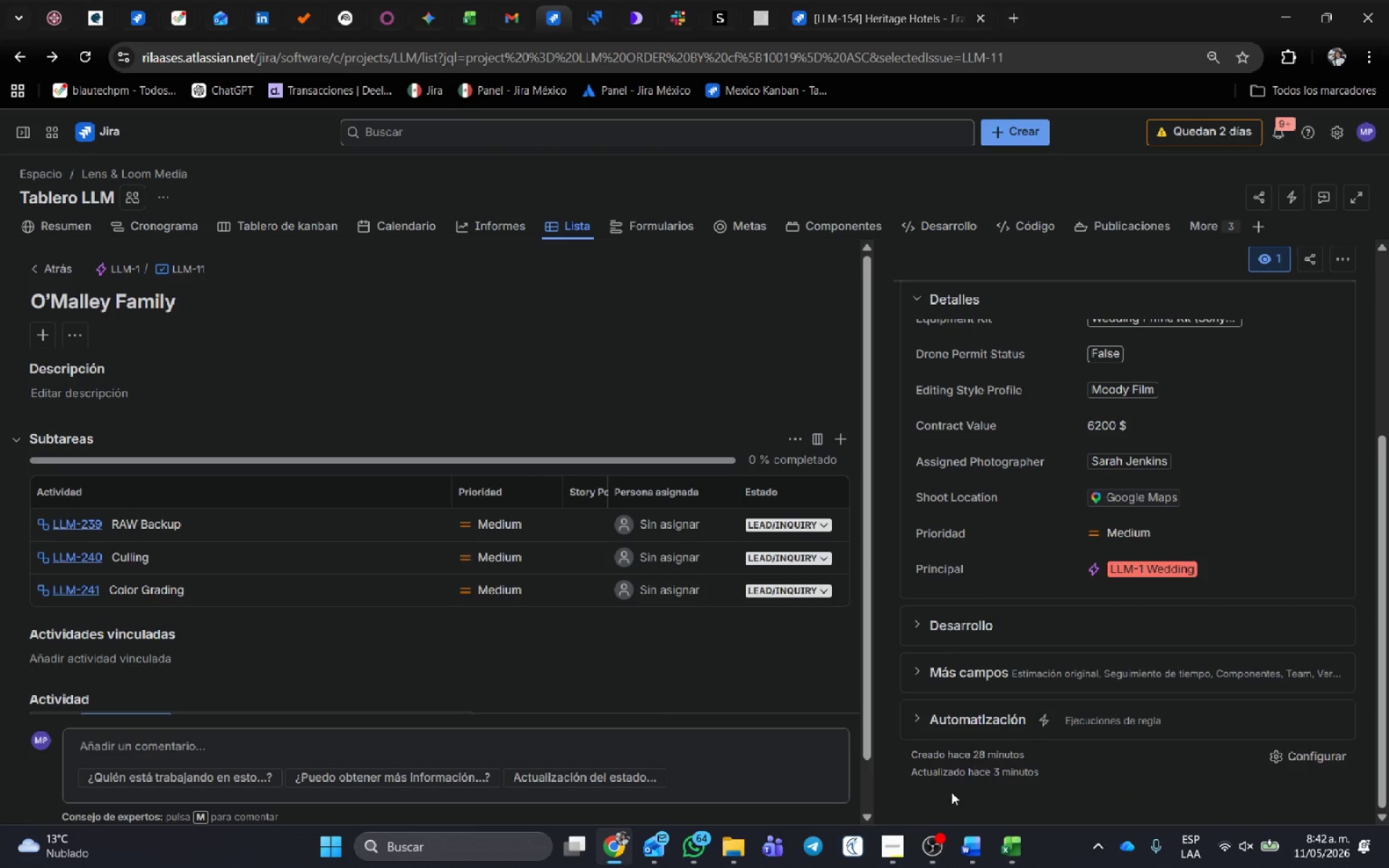 
left_click([943, 843])
 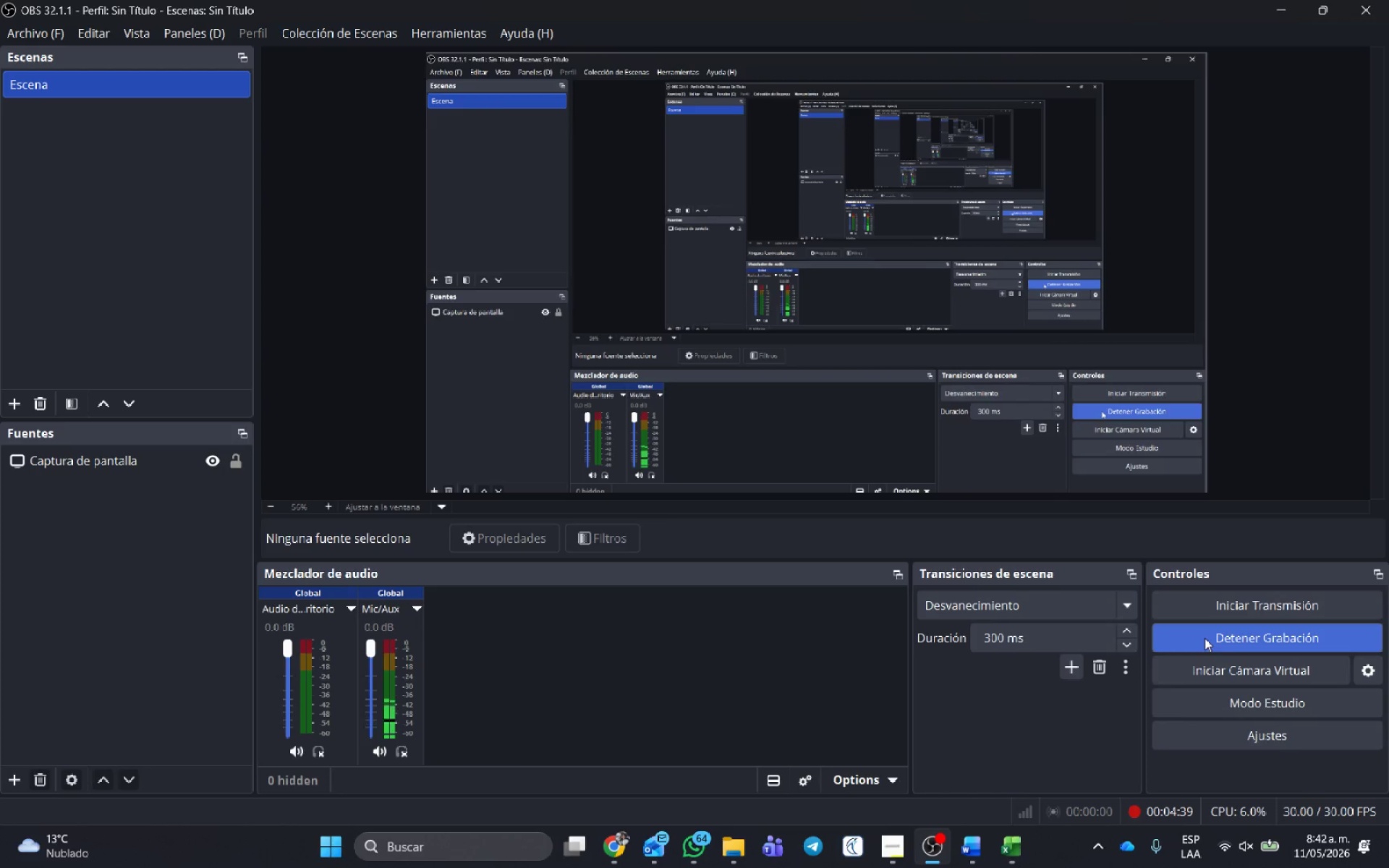 
left_click([1205, 638])
 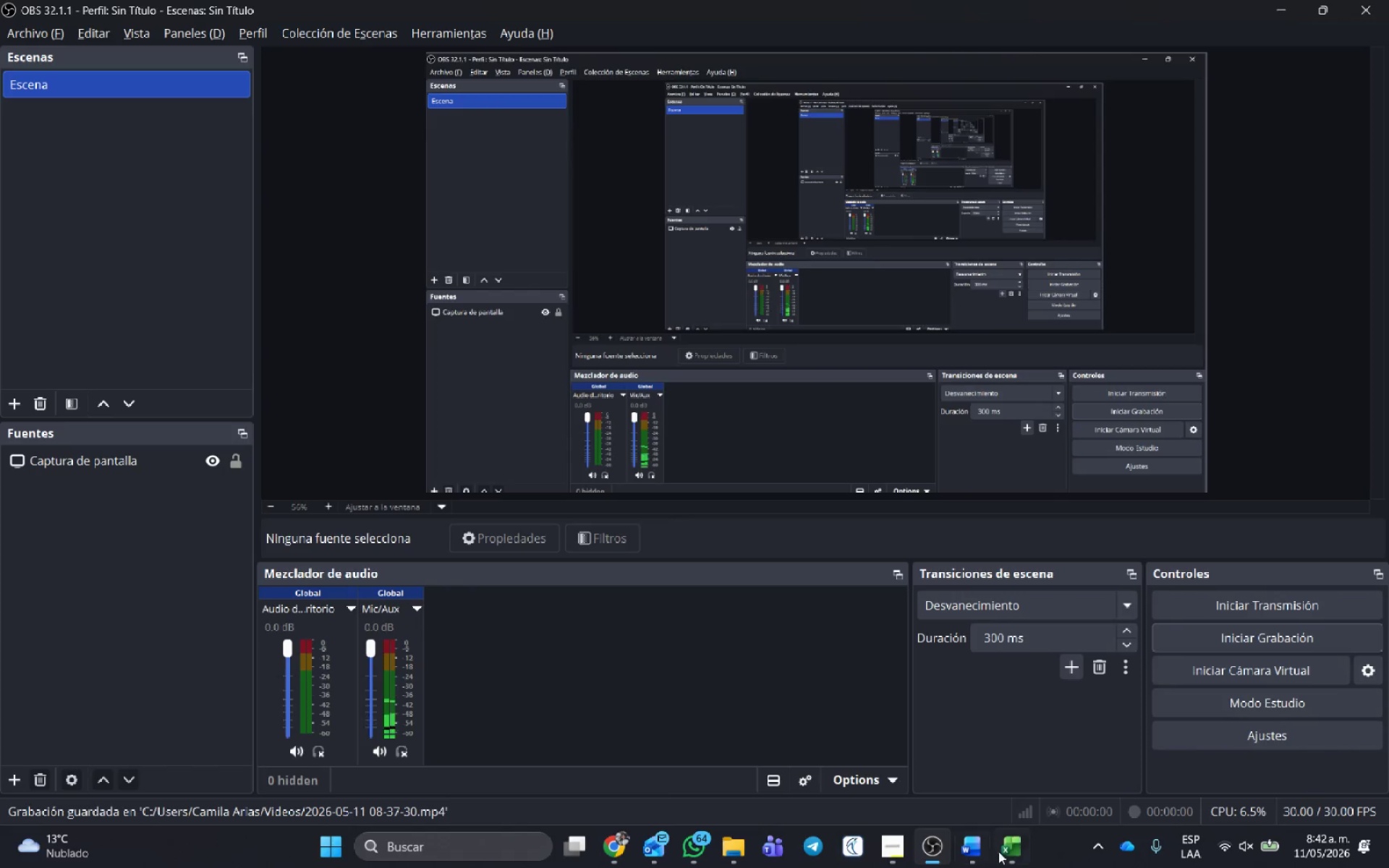 
left_click([959, 853])
 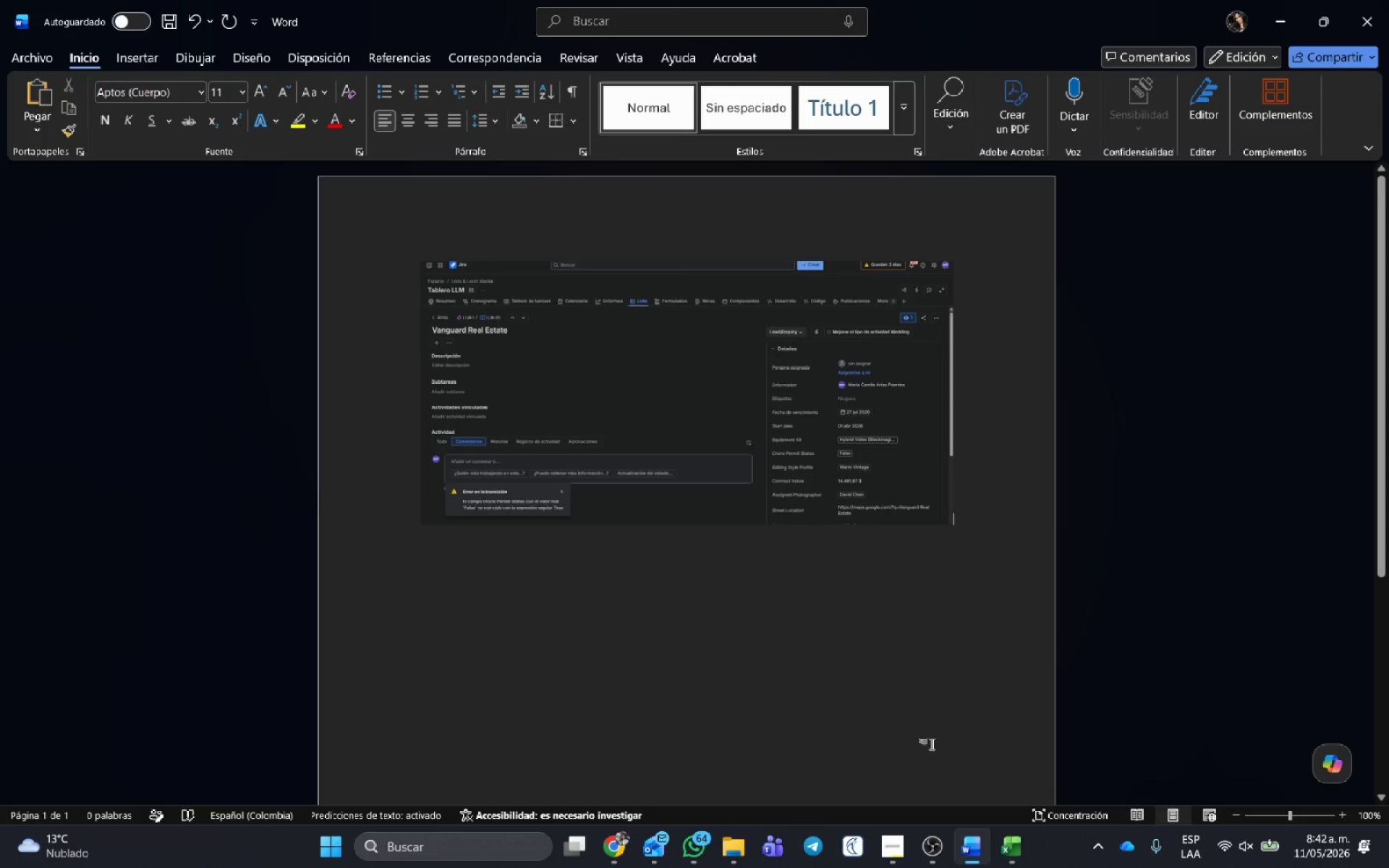 
key(Alt+AltLeft)
 